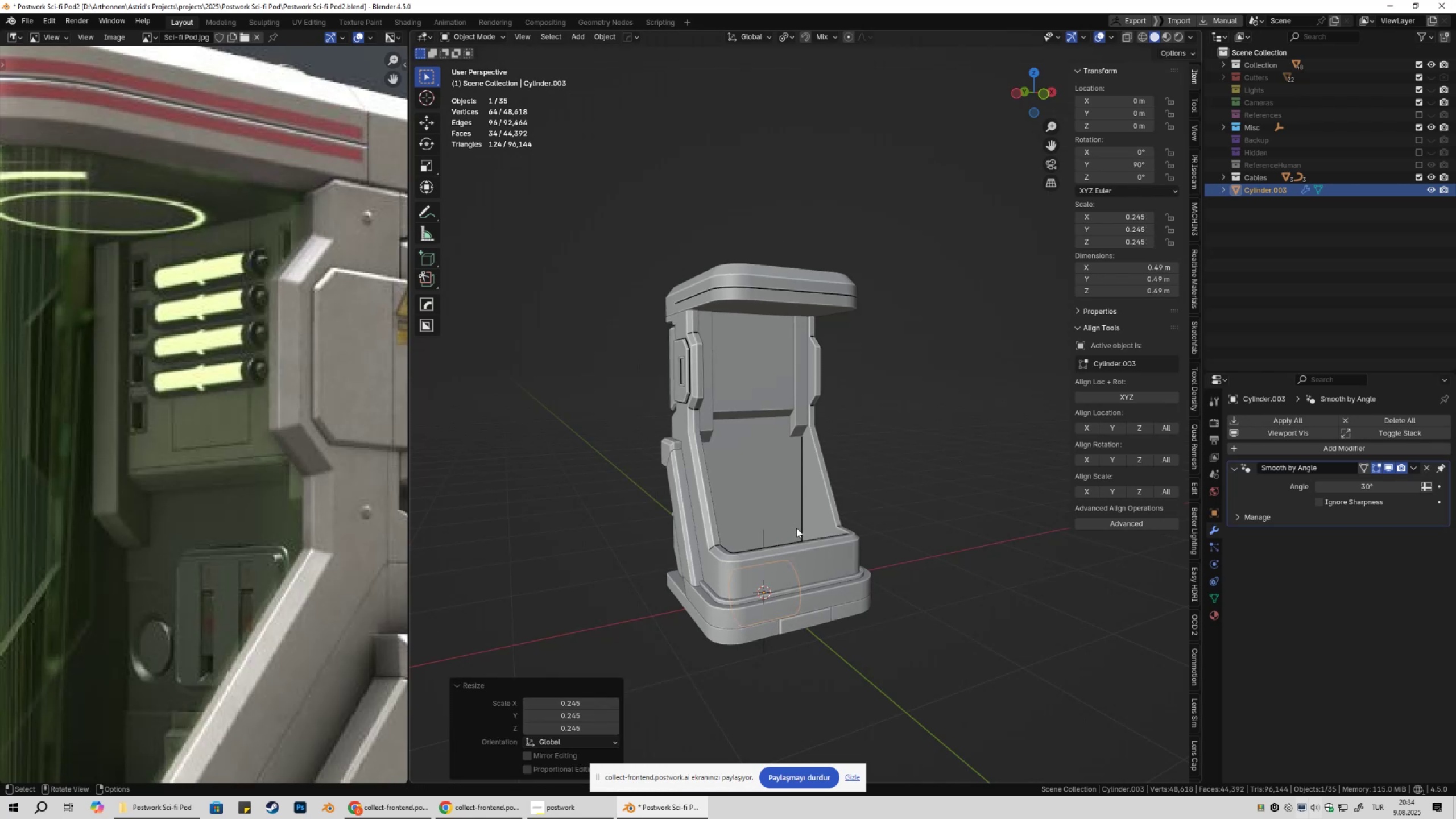 
type(gz)
 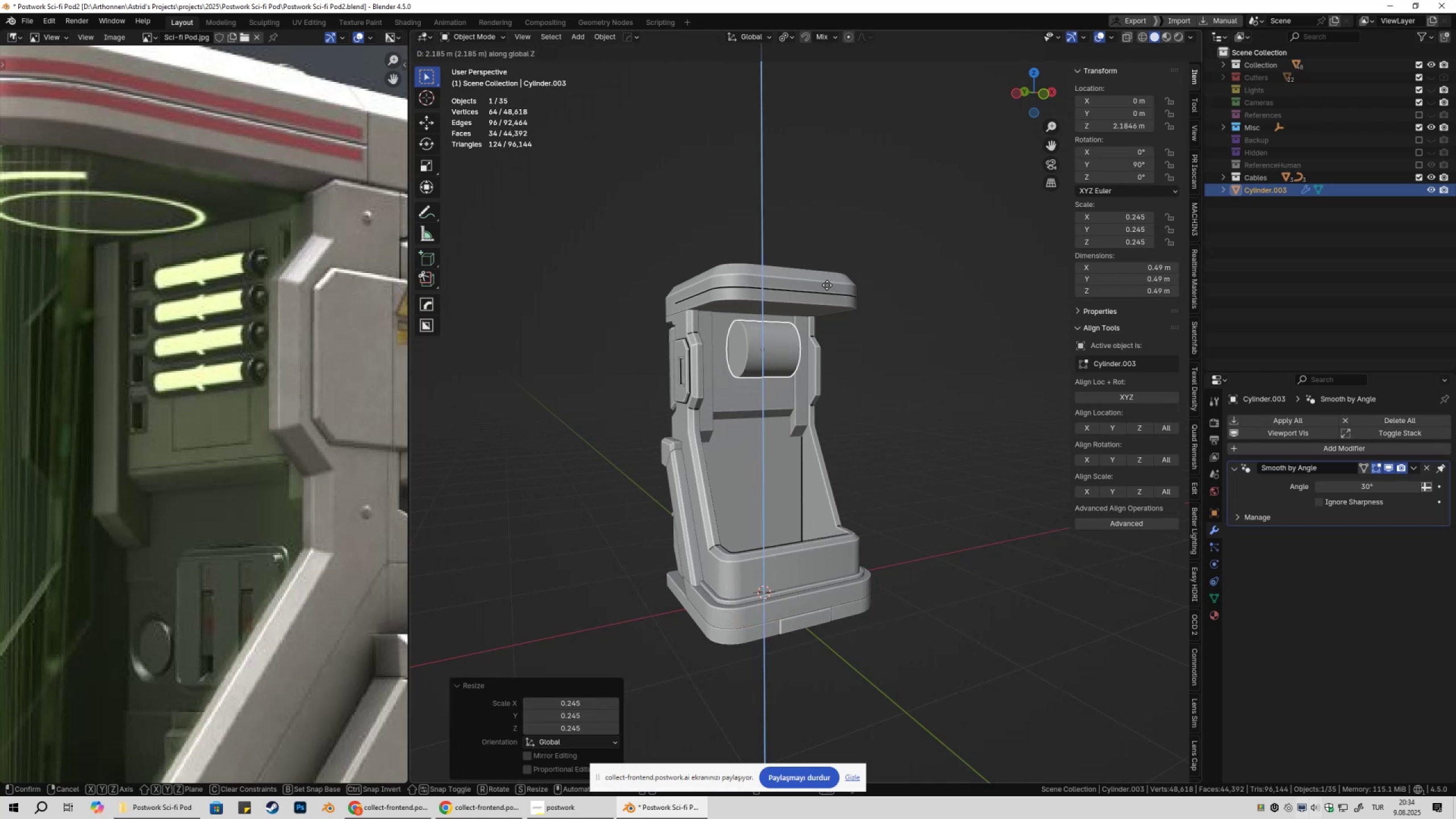 
left_click([826, 285])
 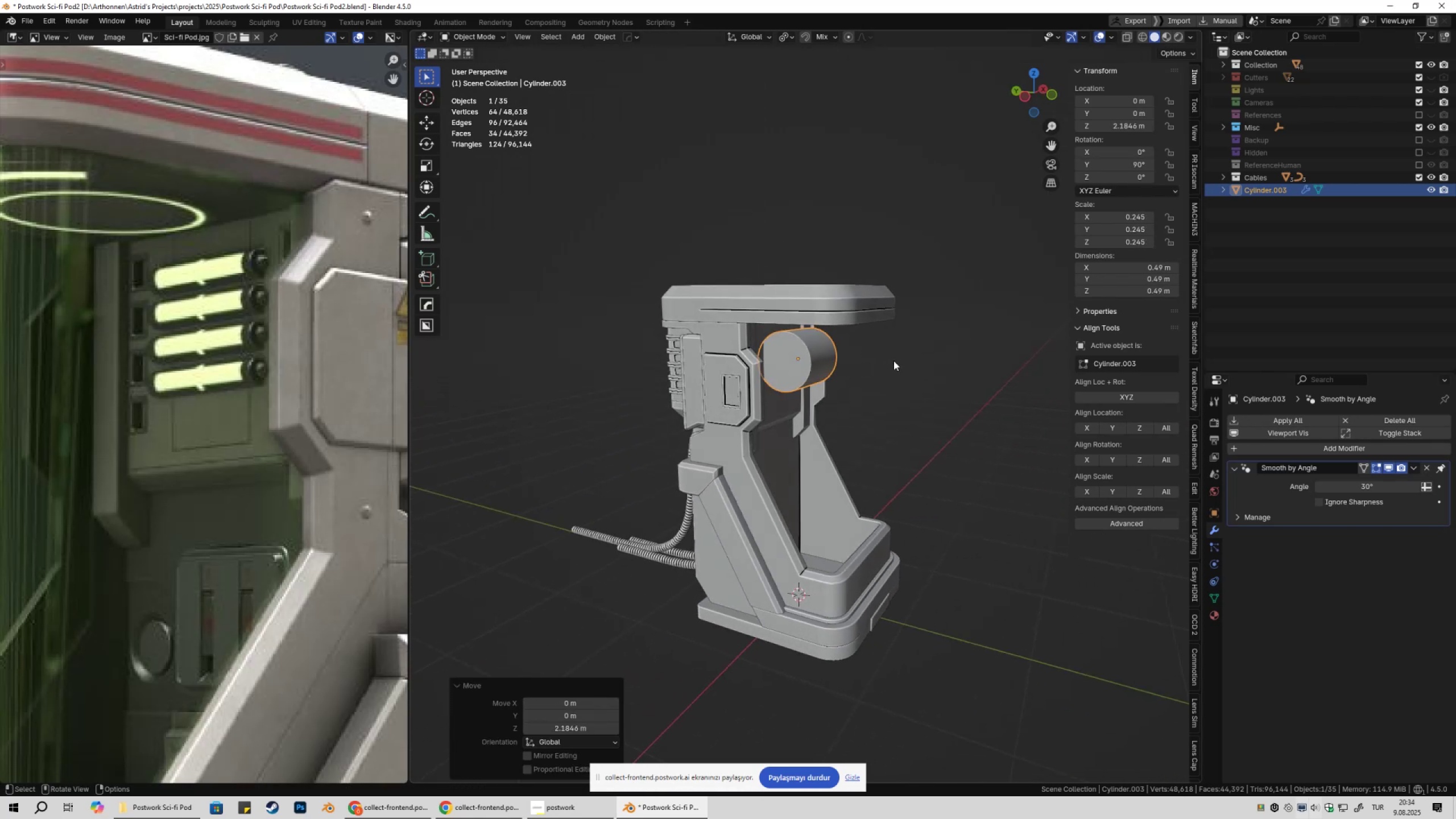 
key(S)
 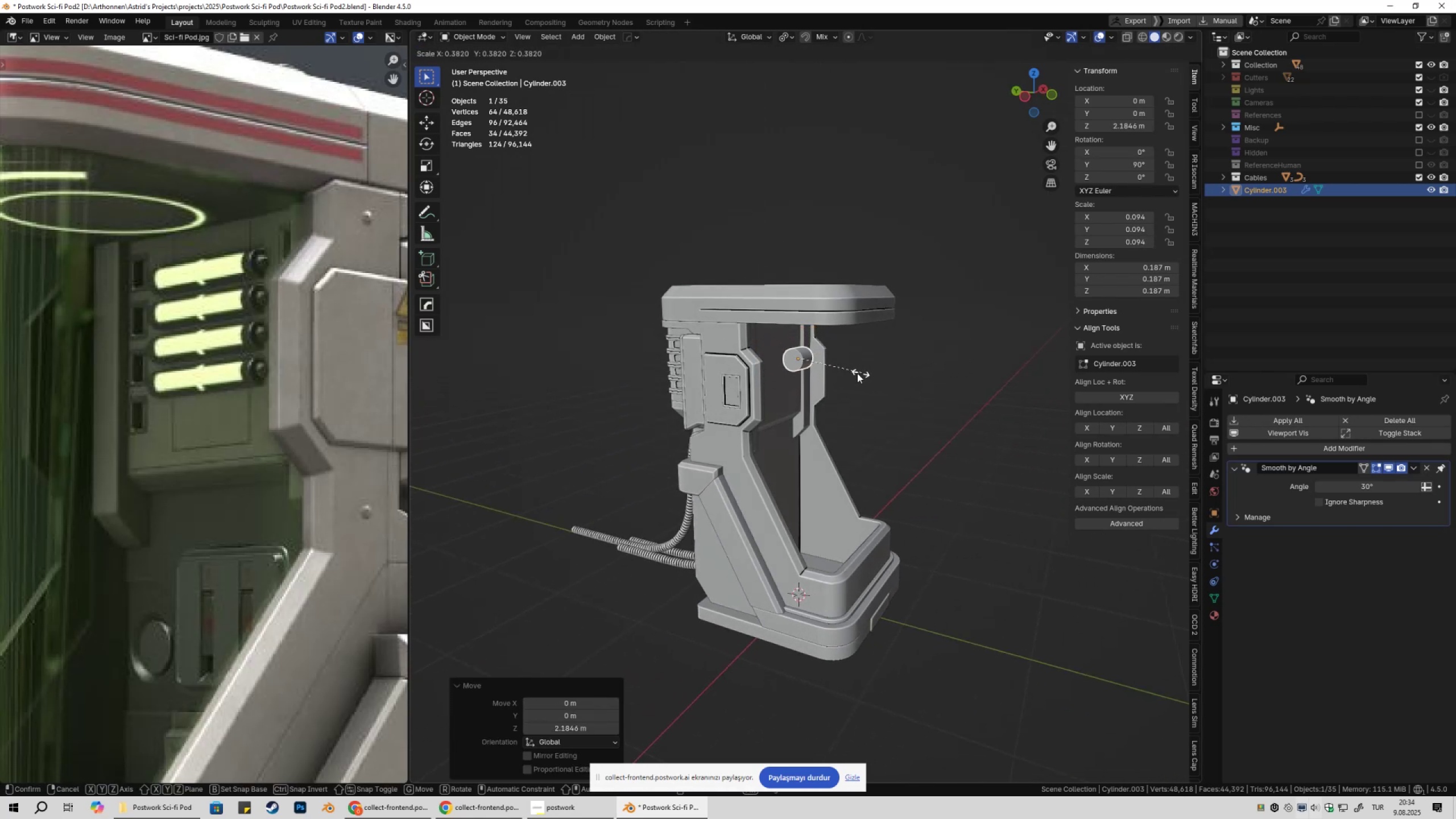 
left_click([854, 373])
 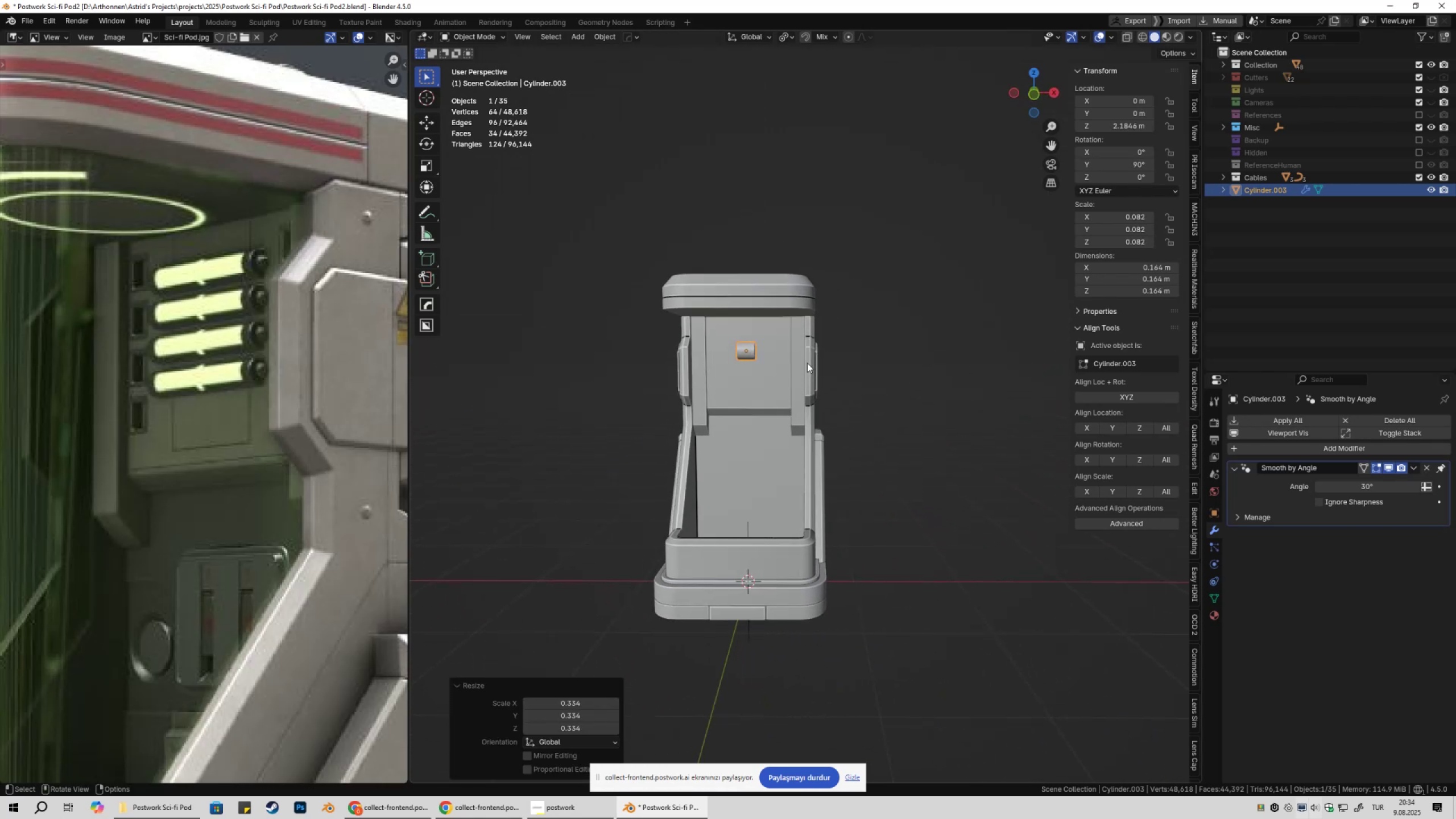 
key(S)
 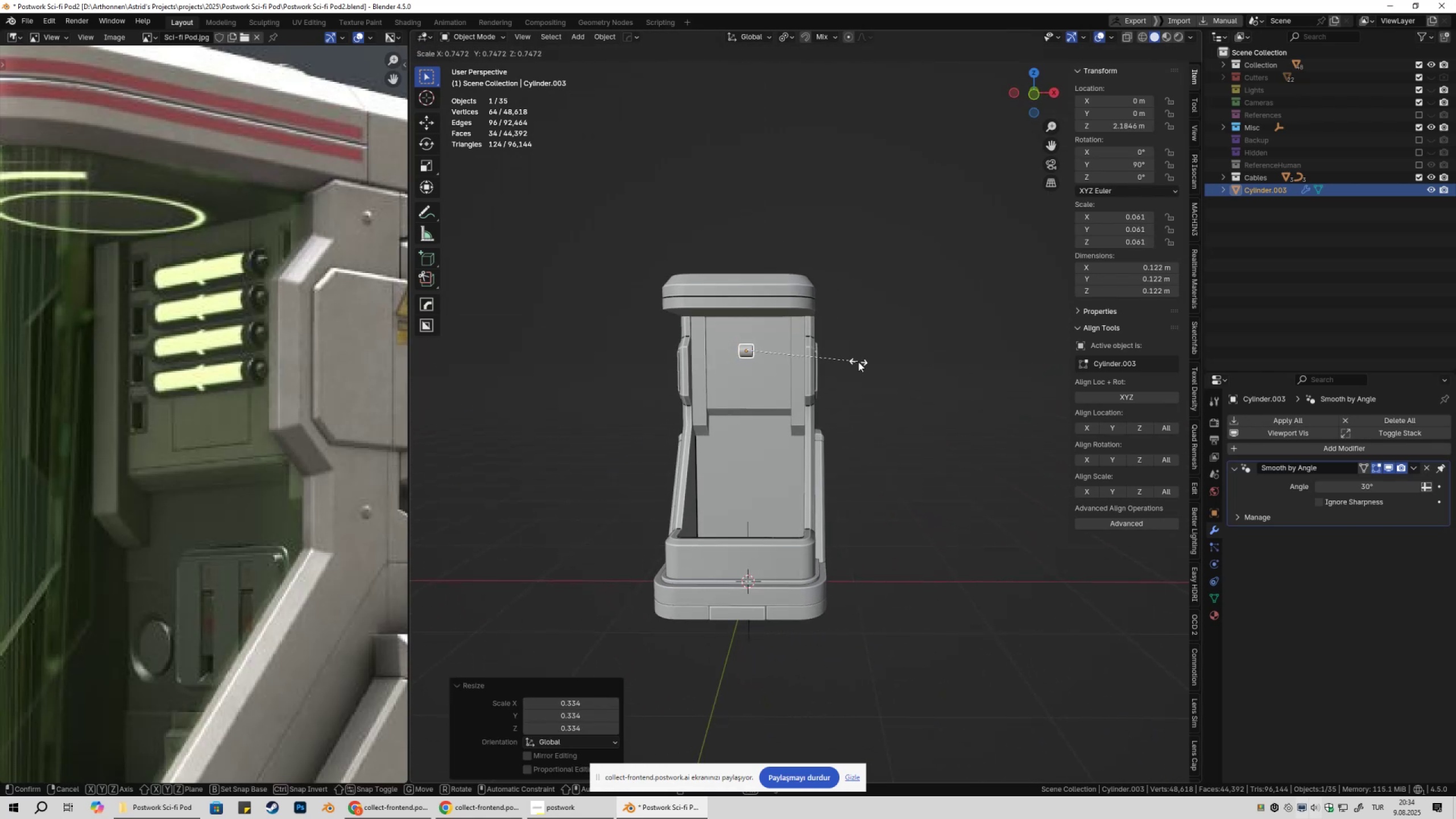 
left_click([858, 362])
 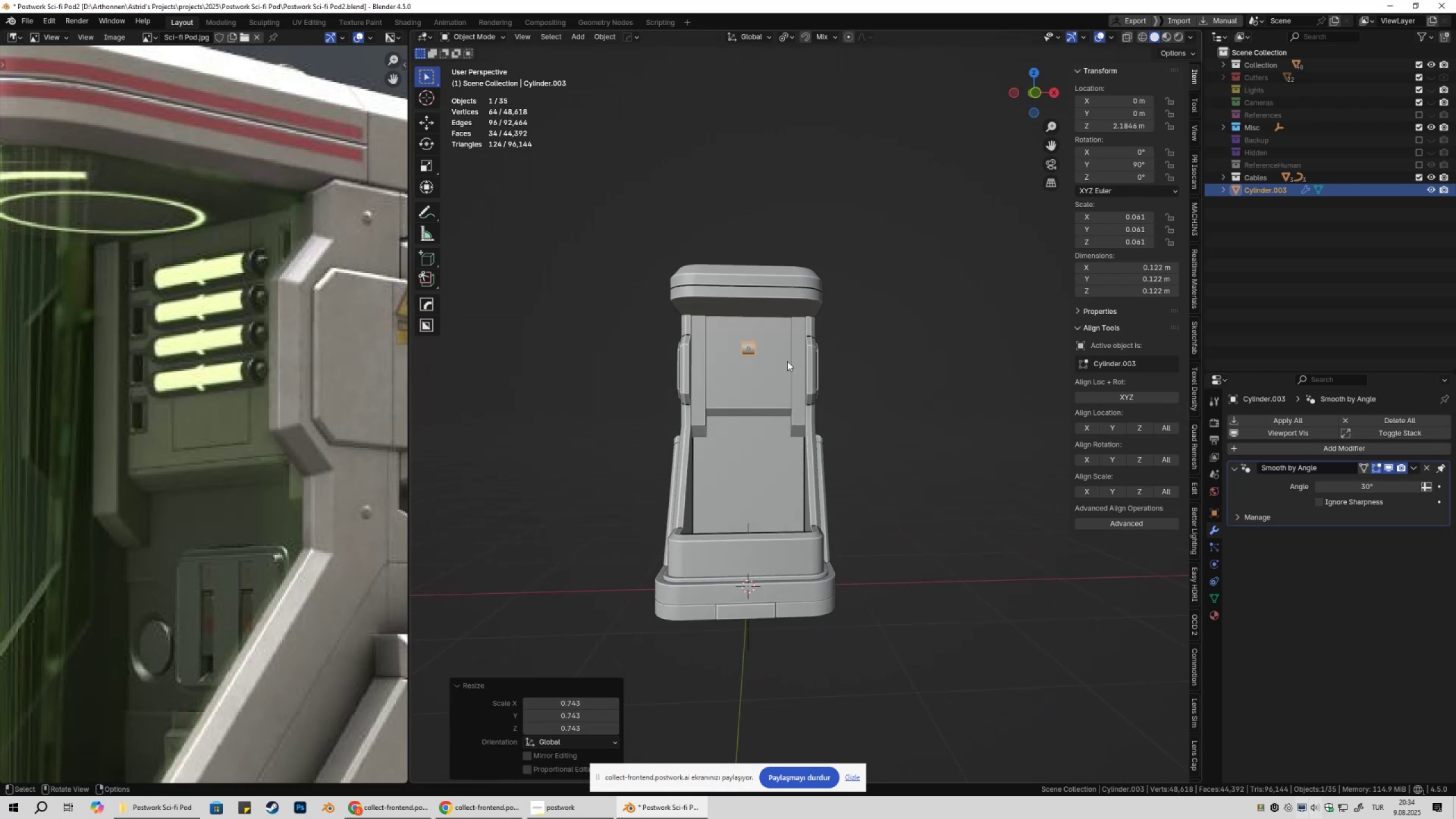 
type(1sx)
 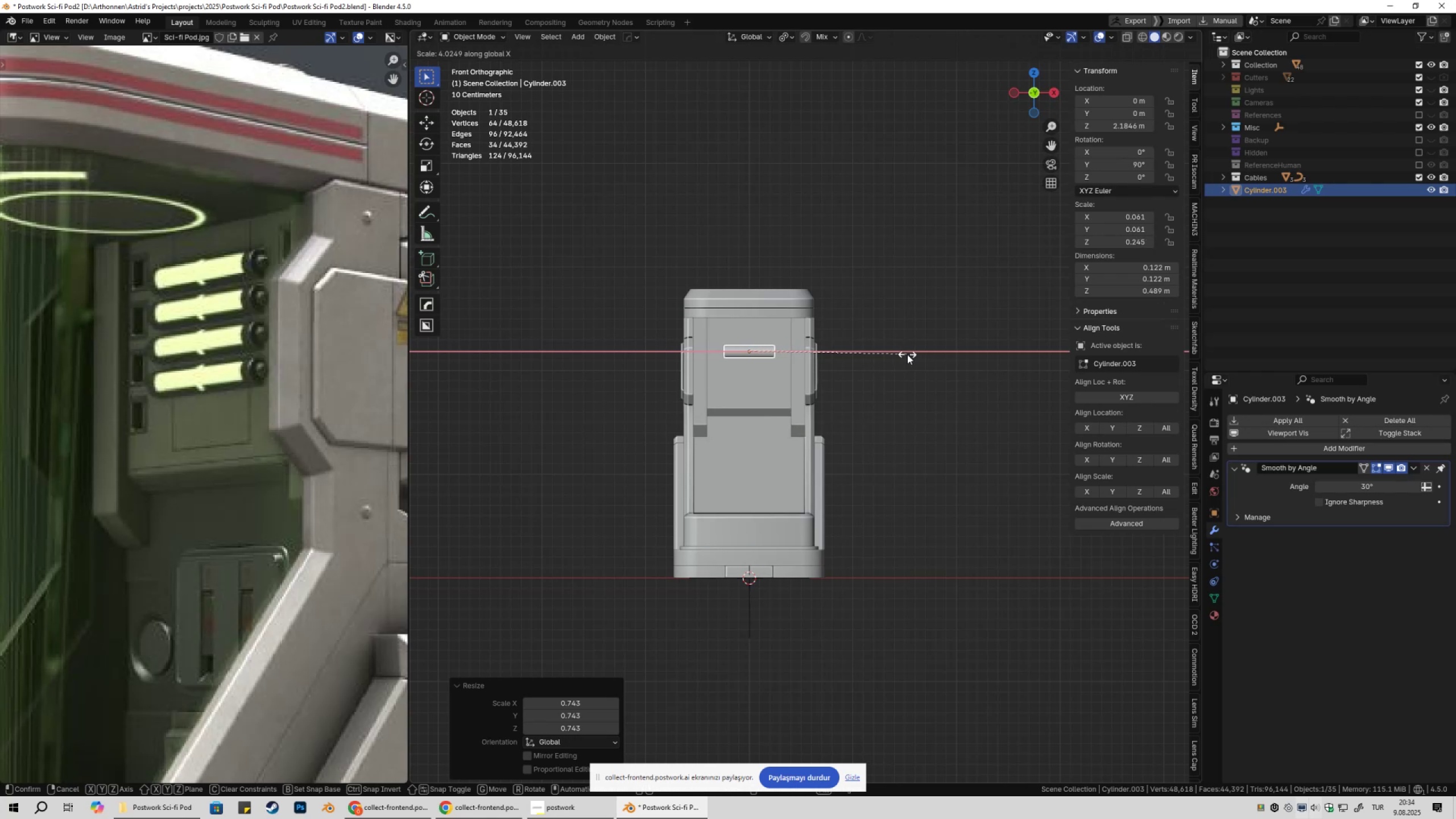 
left_click([917, 353])
 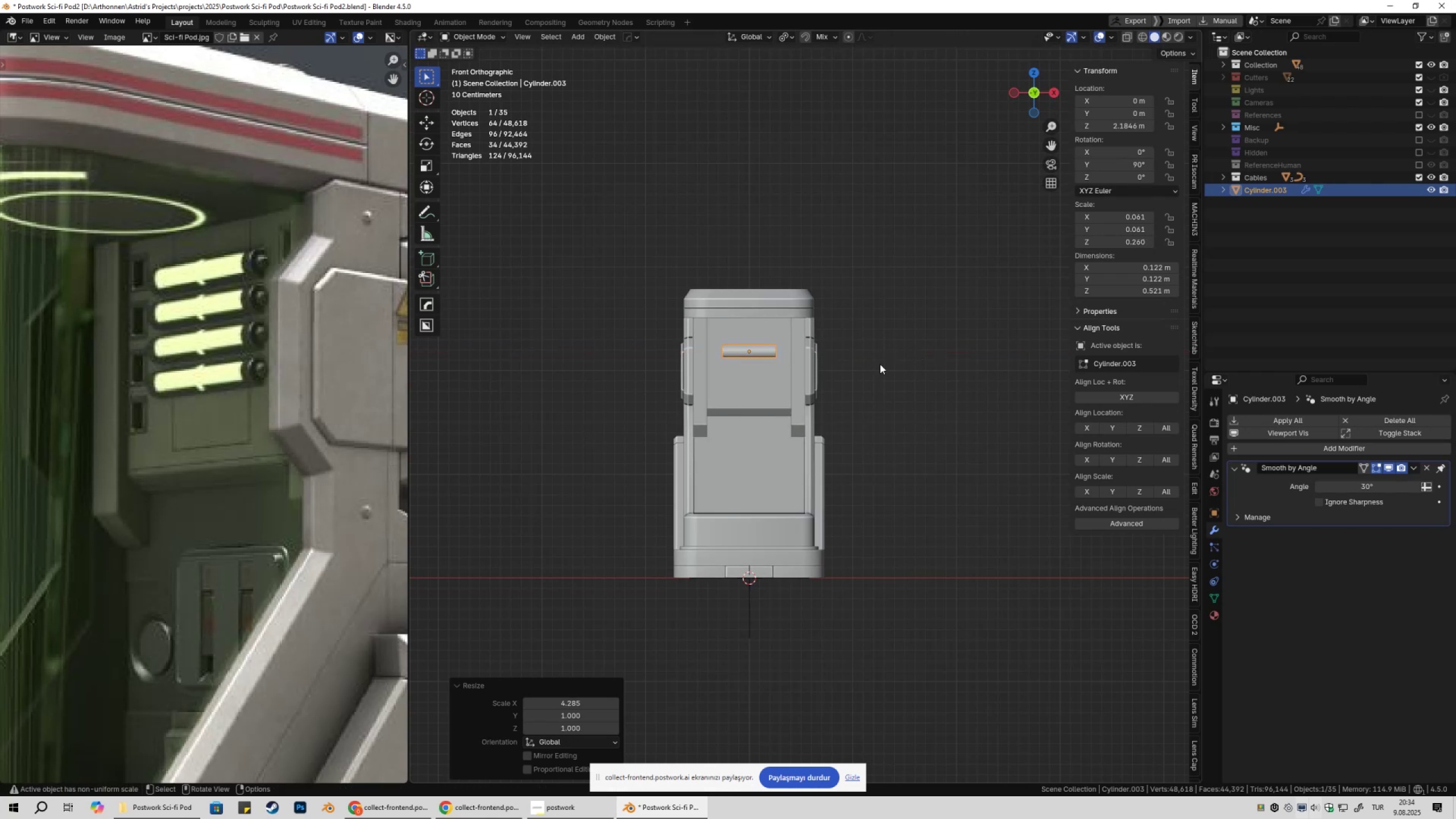 
scroll: coordinate [845, 421], scroll_direction: up, amount: 5.0
 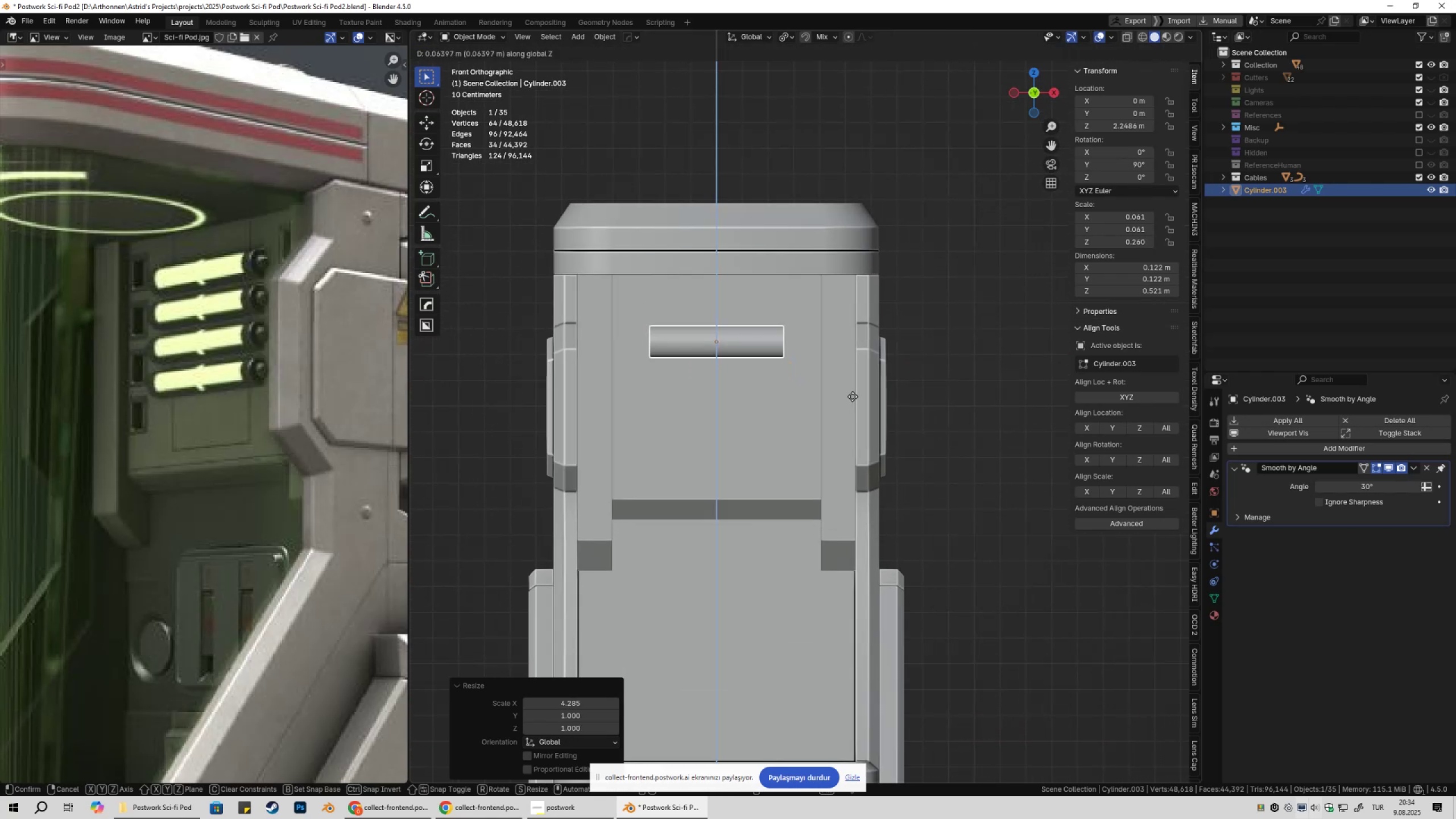 
type(gz)
 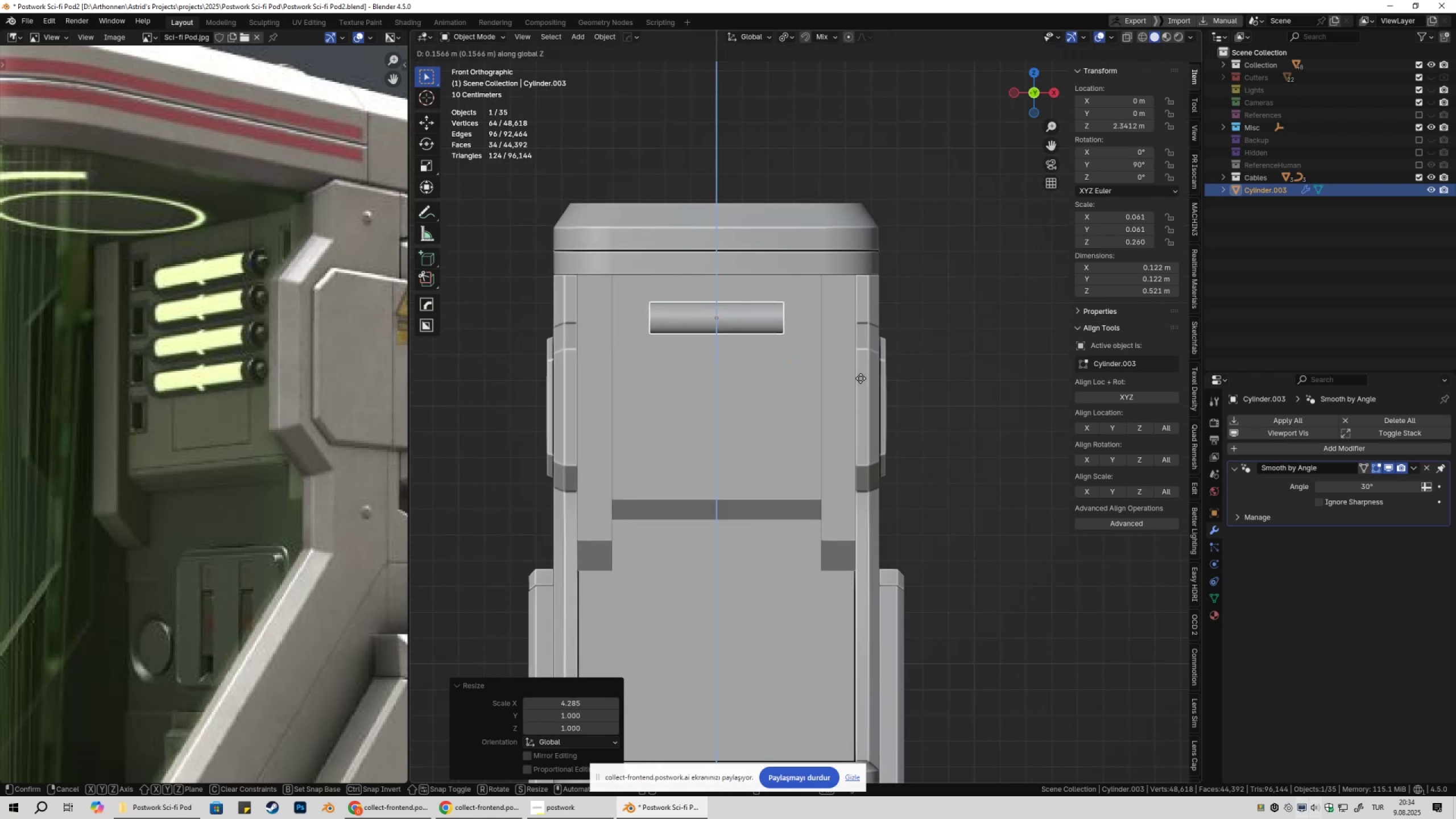 
left_click([861, 378])
 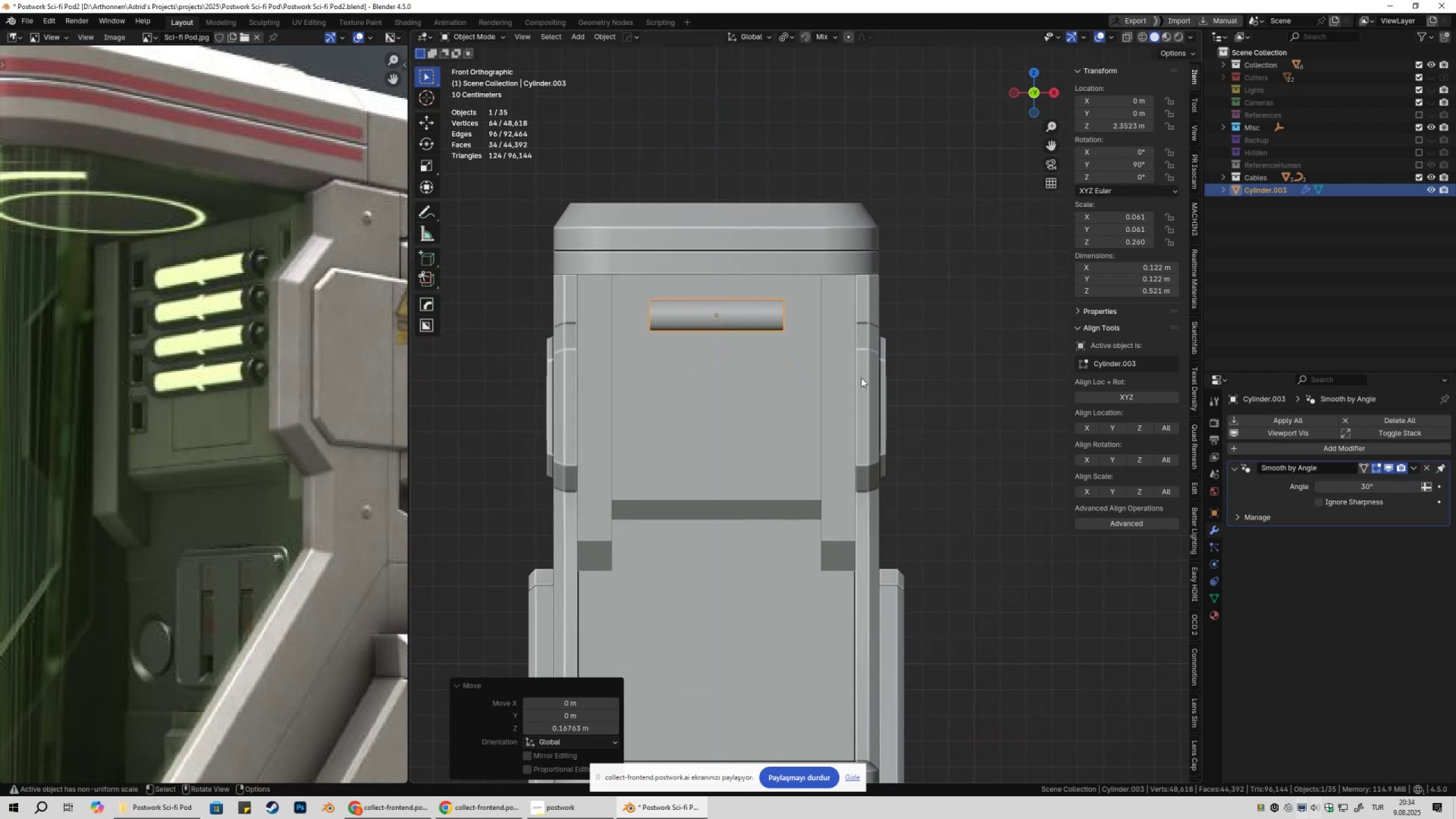 
key(Control+ControlLeft)
 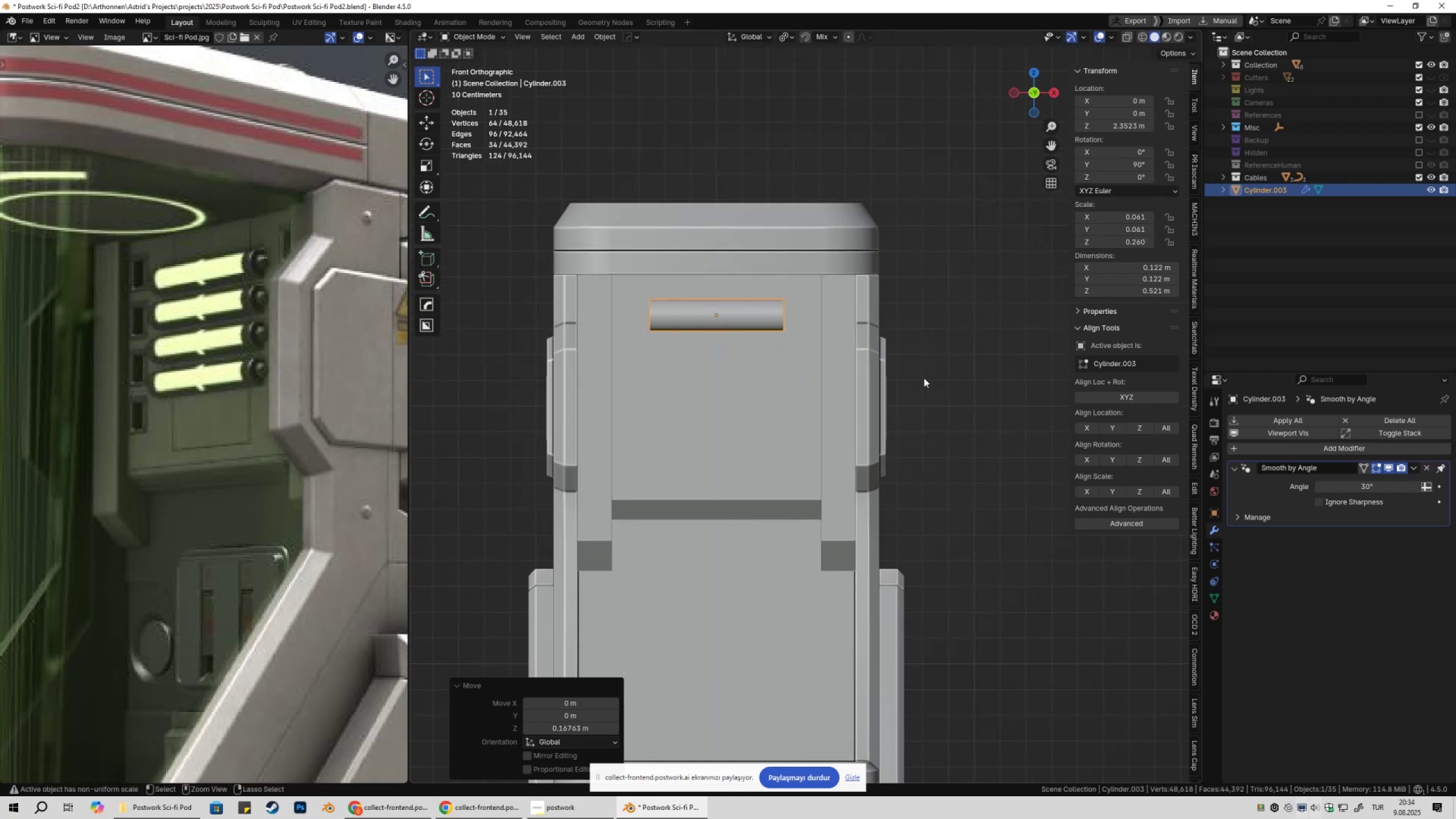 
key(Control+A)
 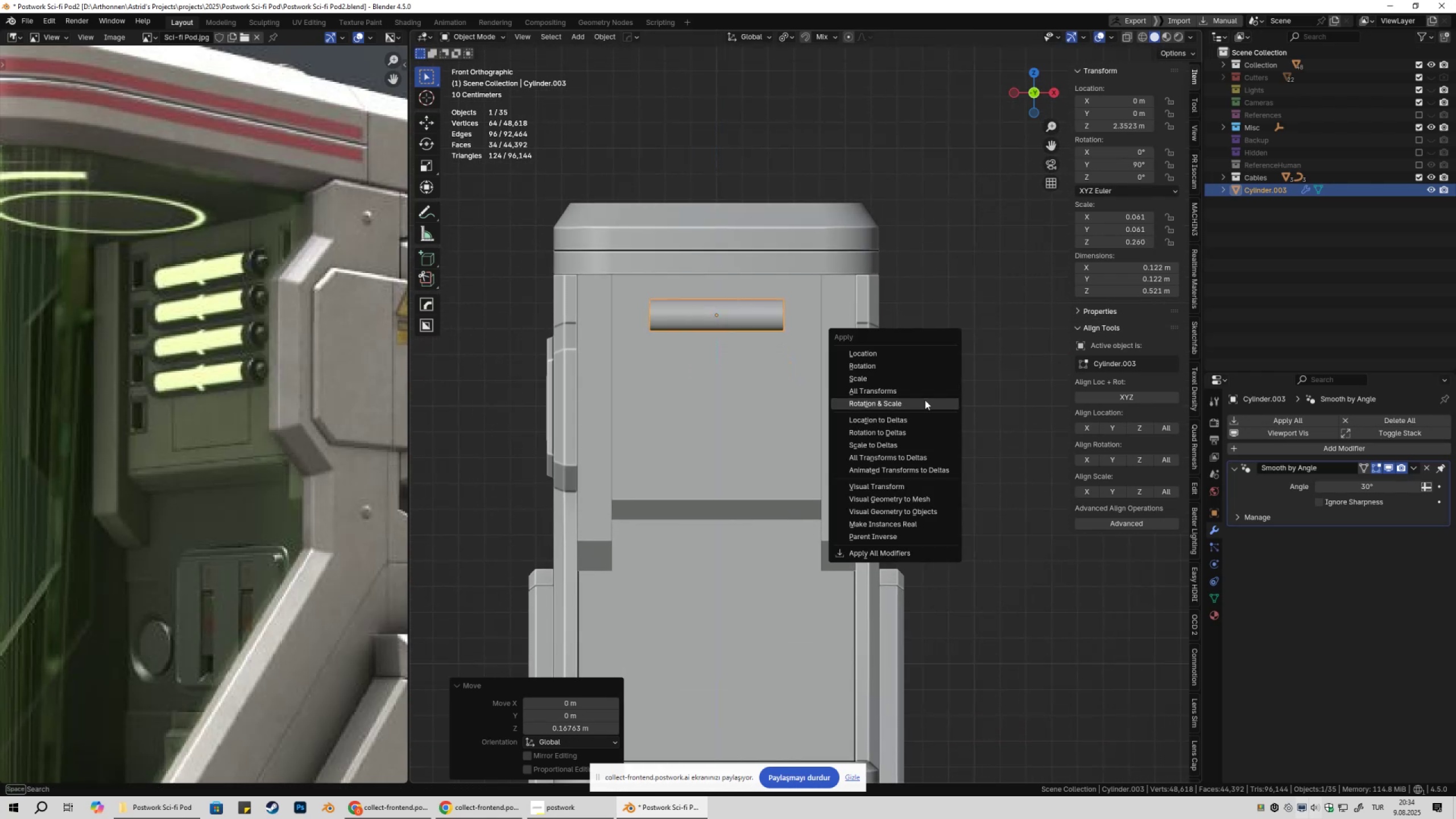 
left_click([923, 403])
 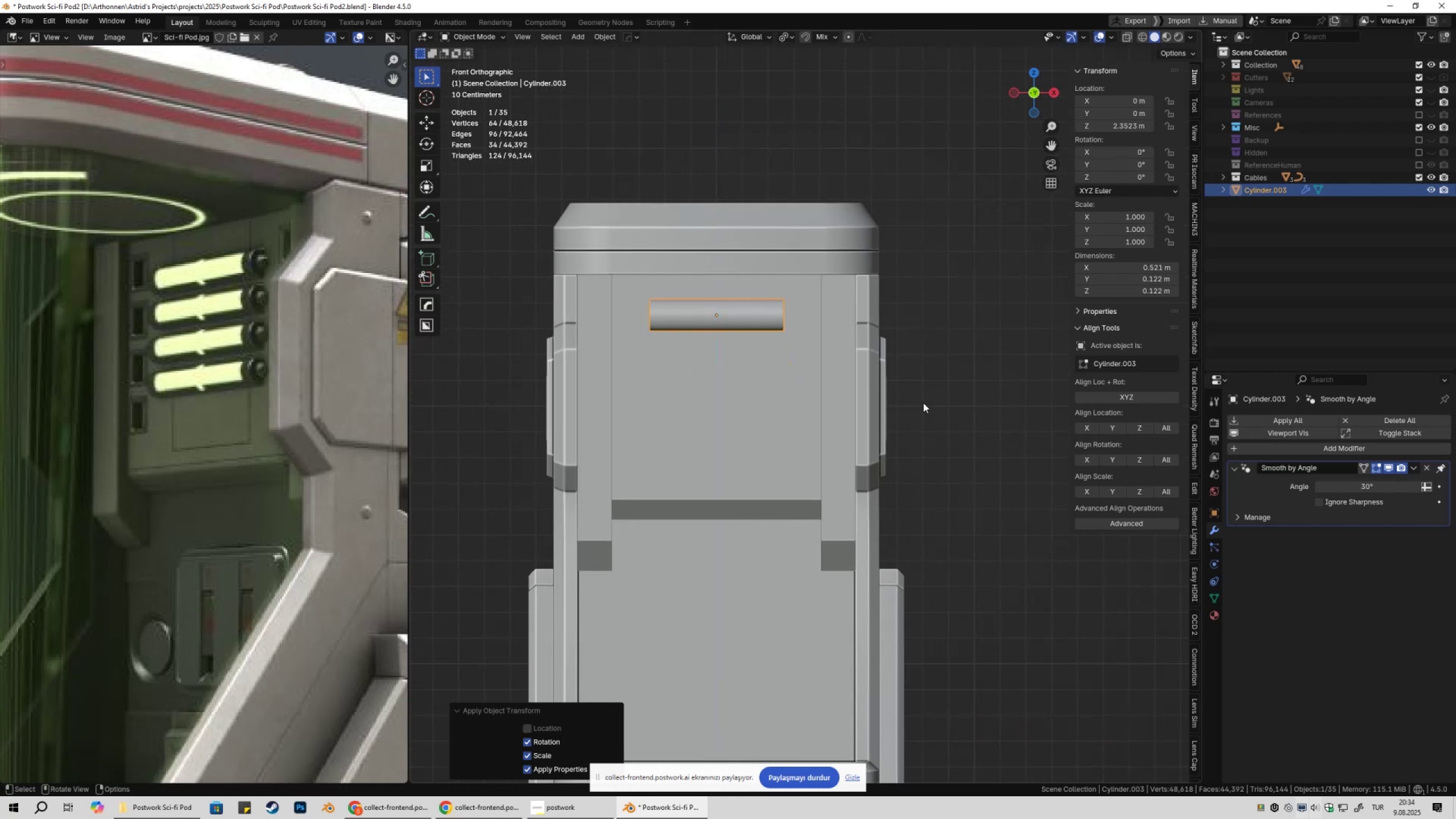 
type(sx)
 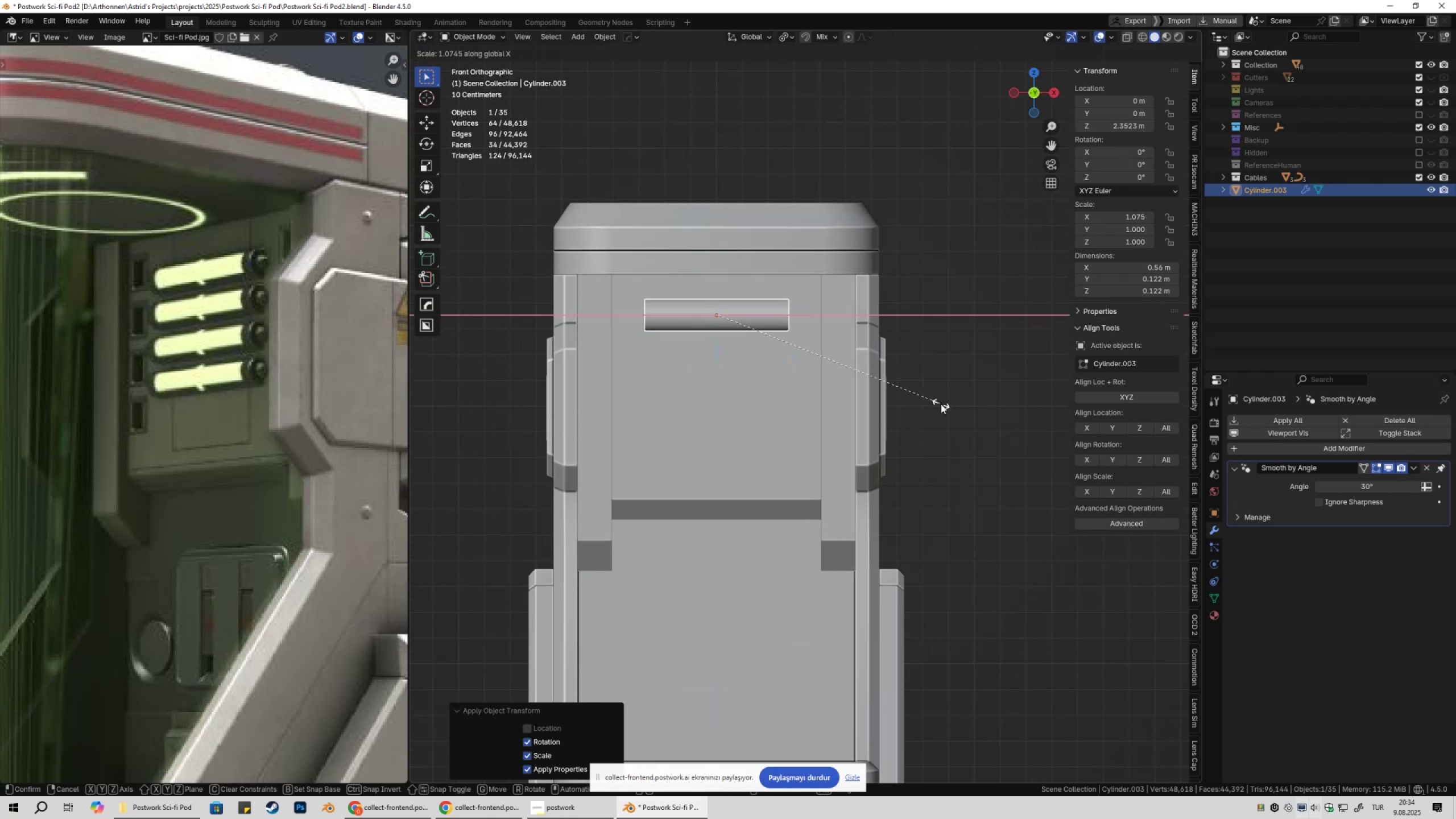 
left_click([944, 404])
 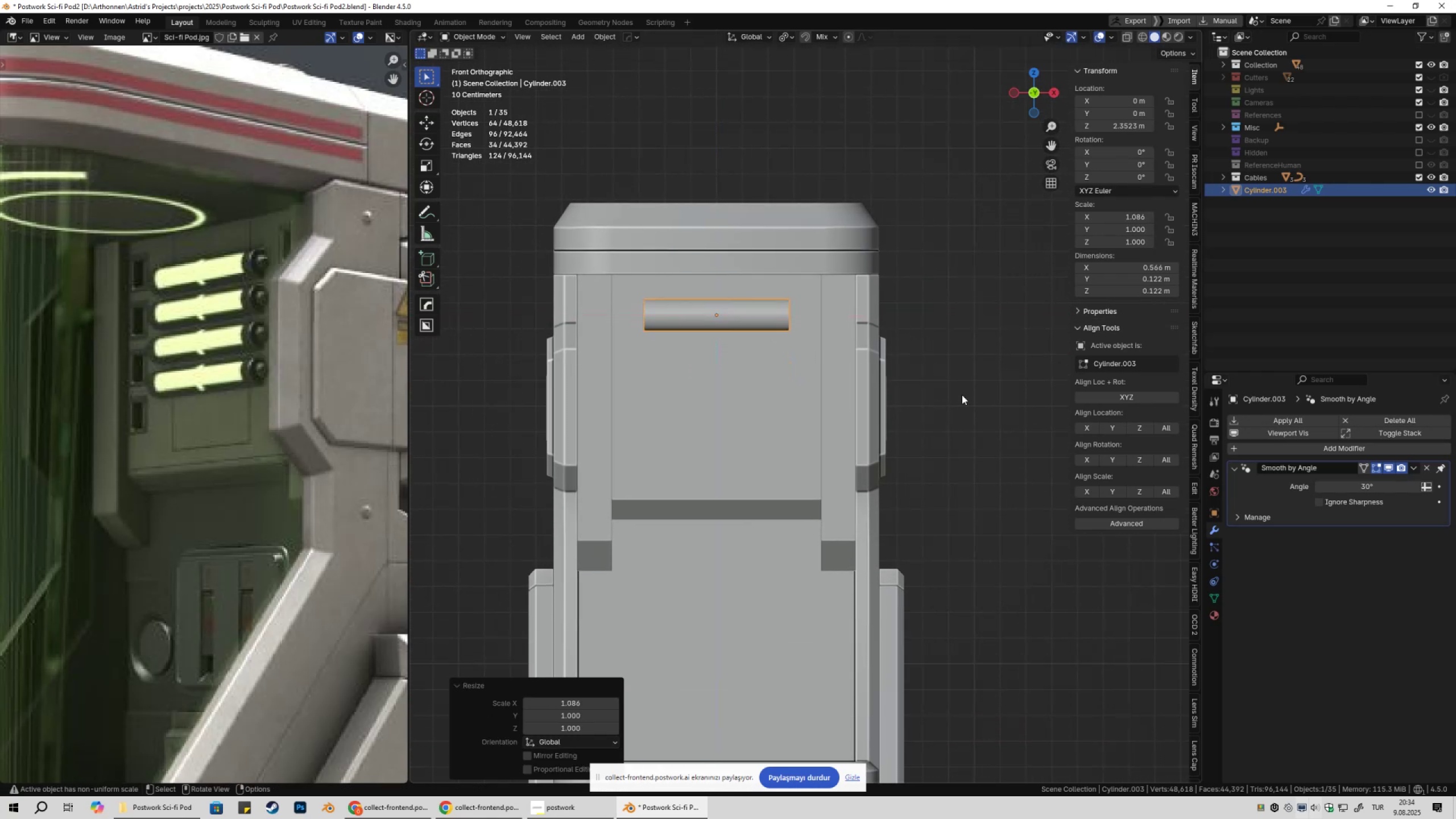 
key(S)
 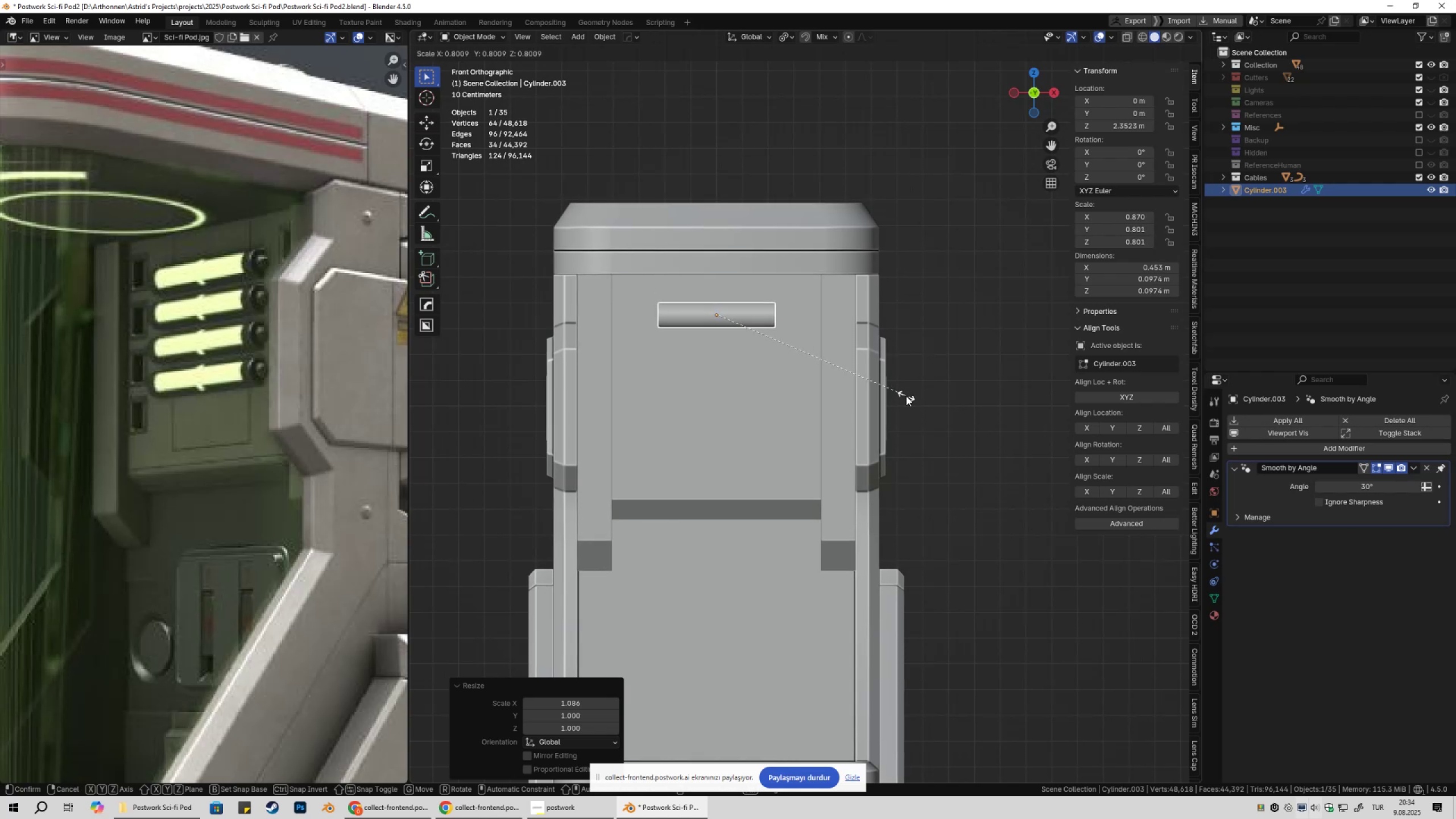 
left_click([907, 396])
 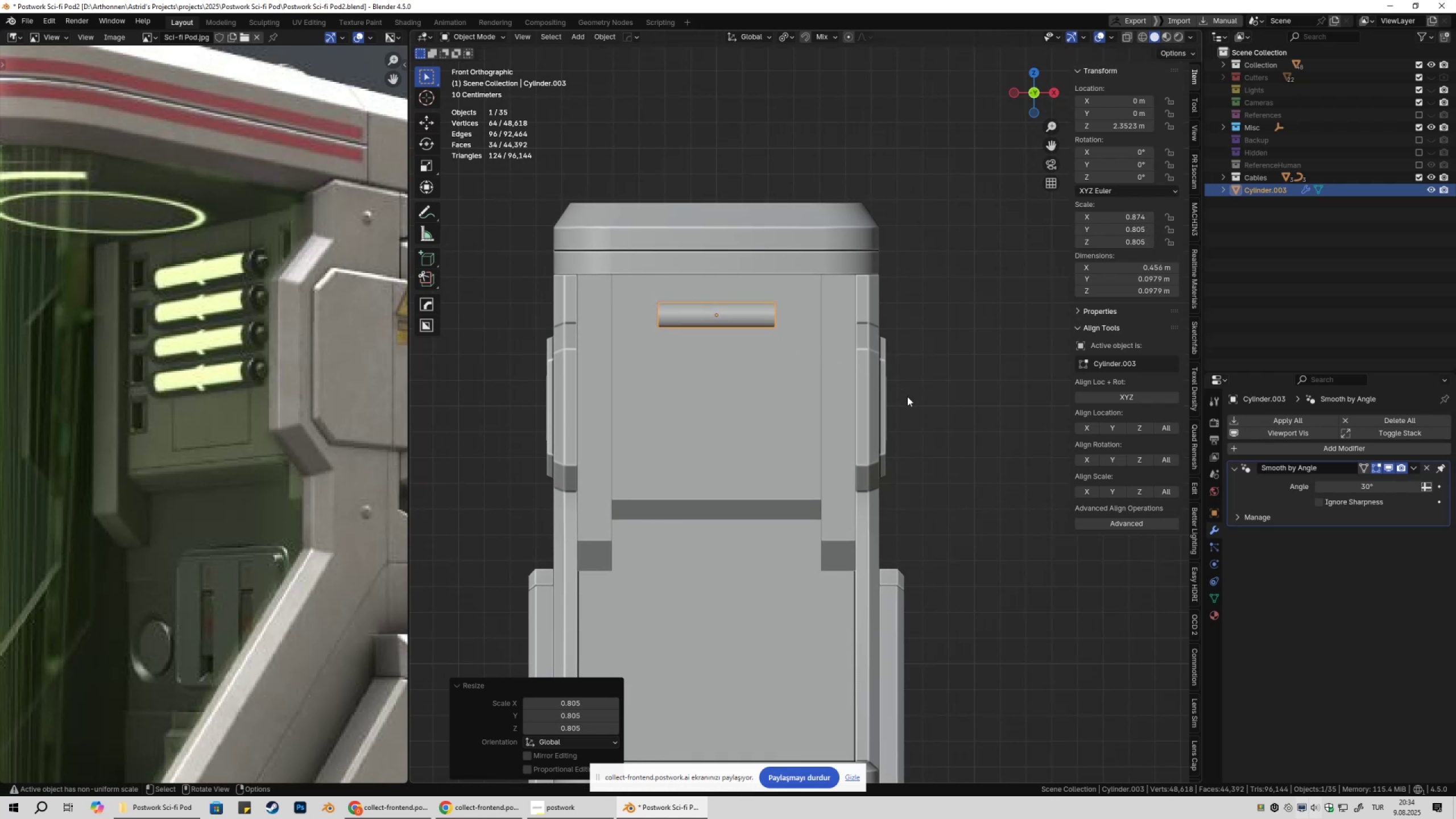 
key(Control+ControlLeft)
 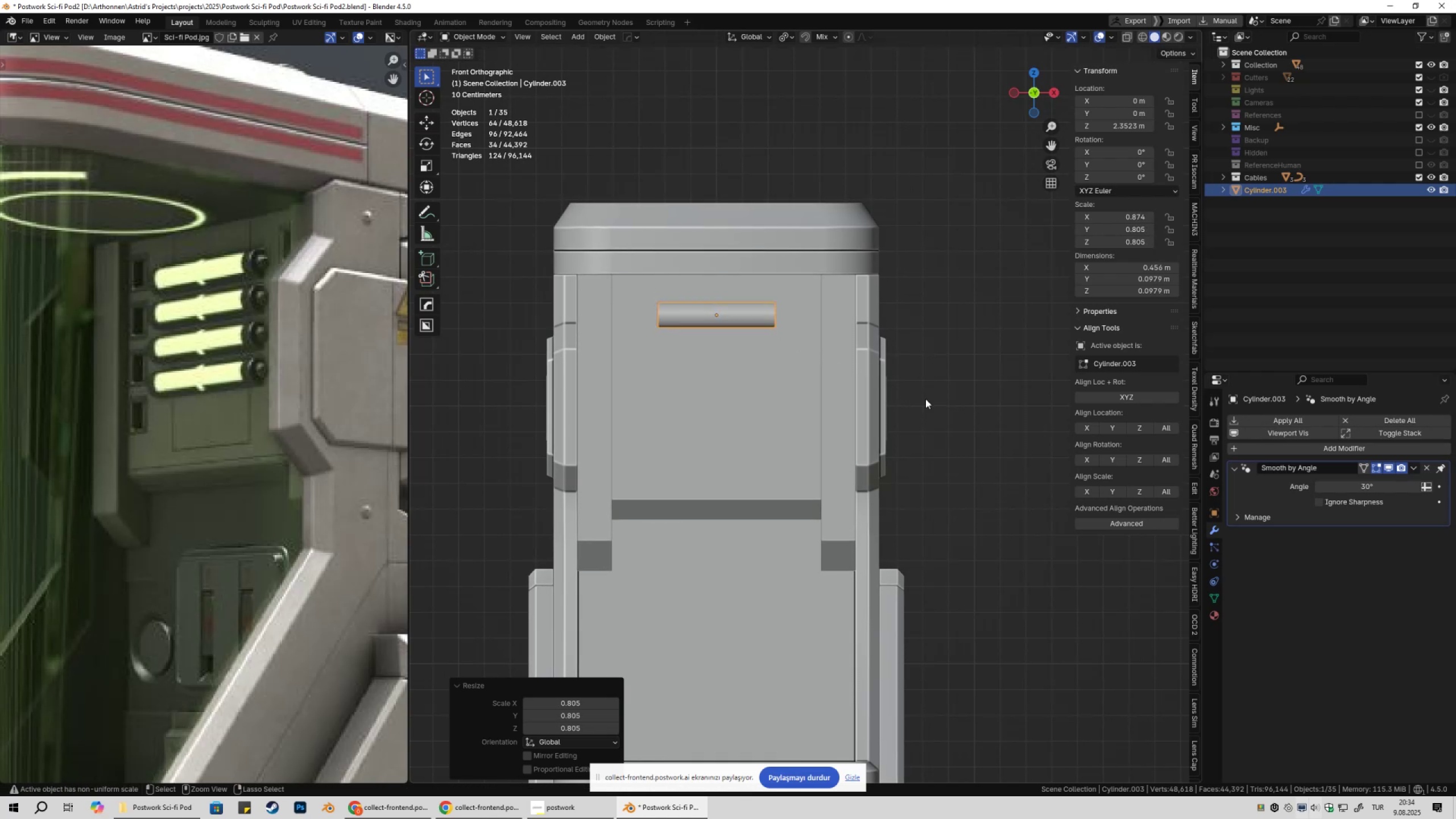 
key(Control+A)
 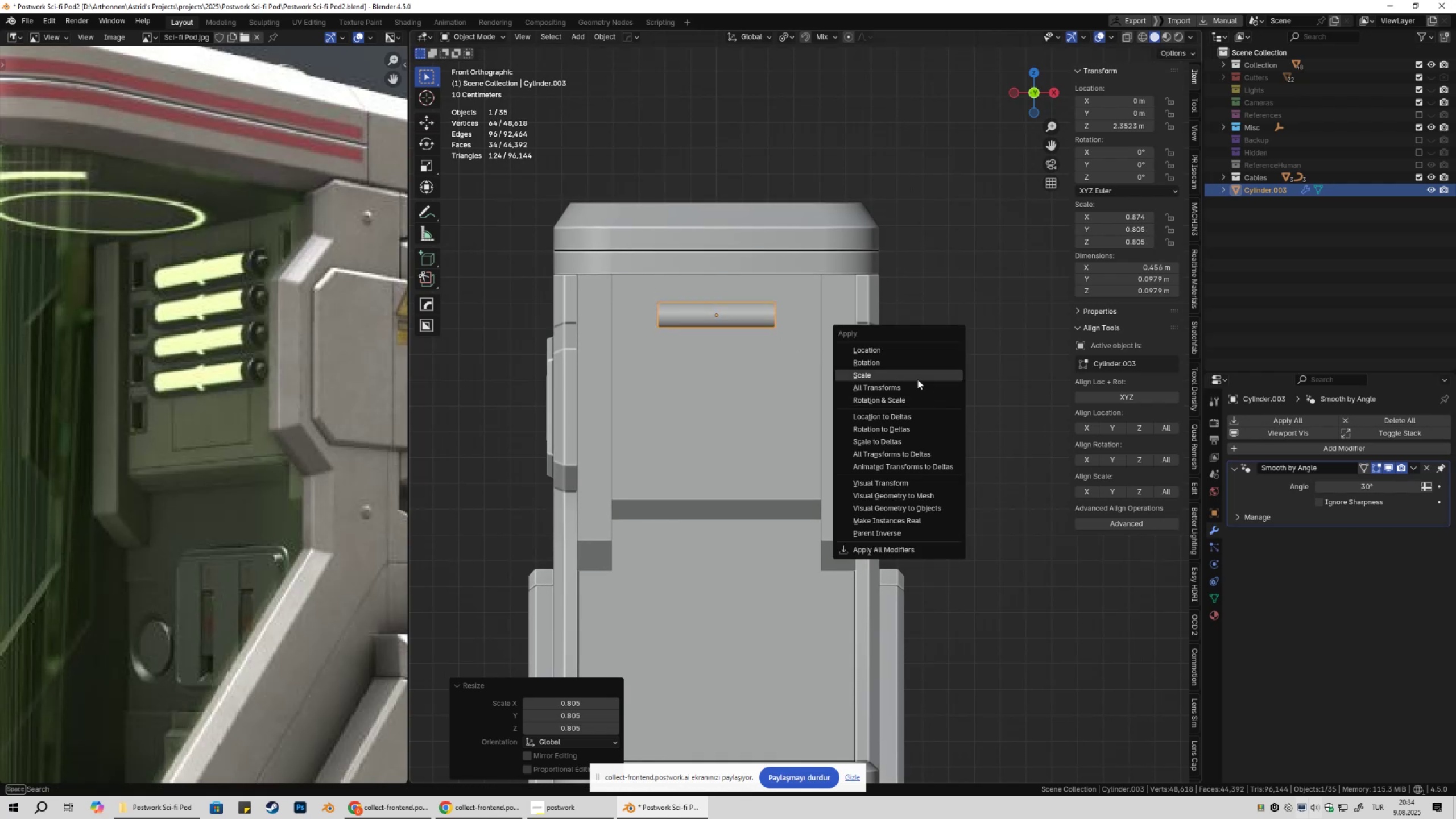 
left_click([917, 379])
 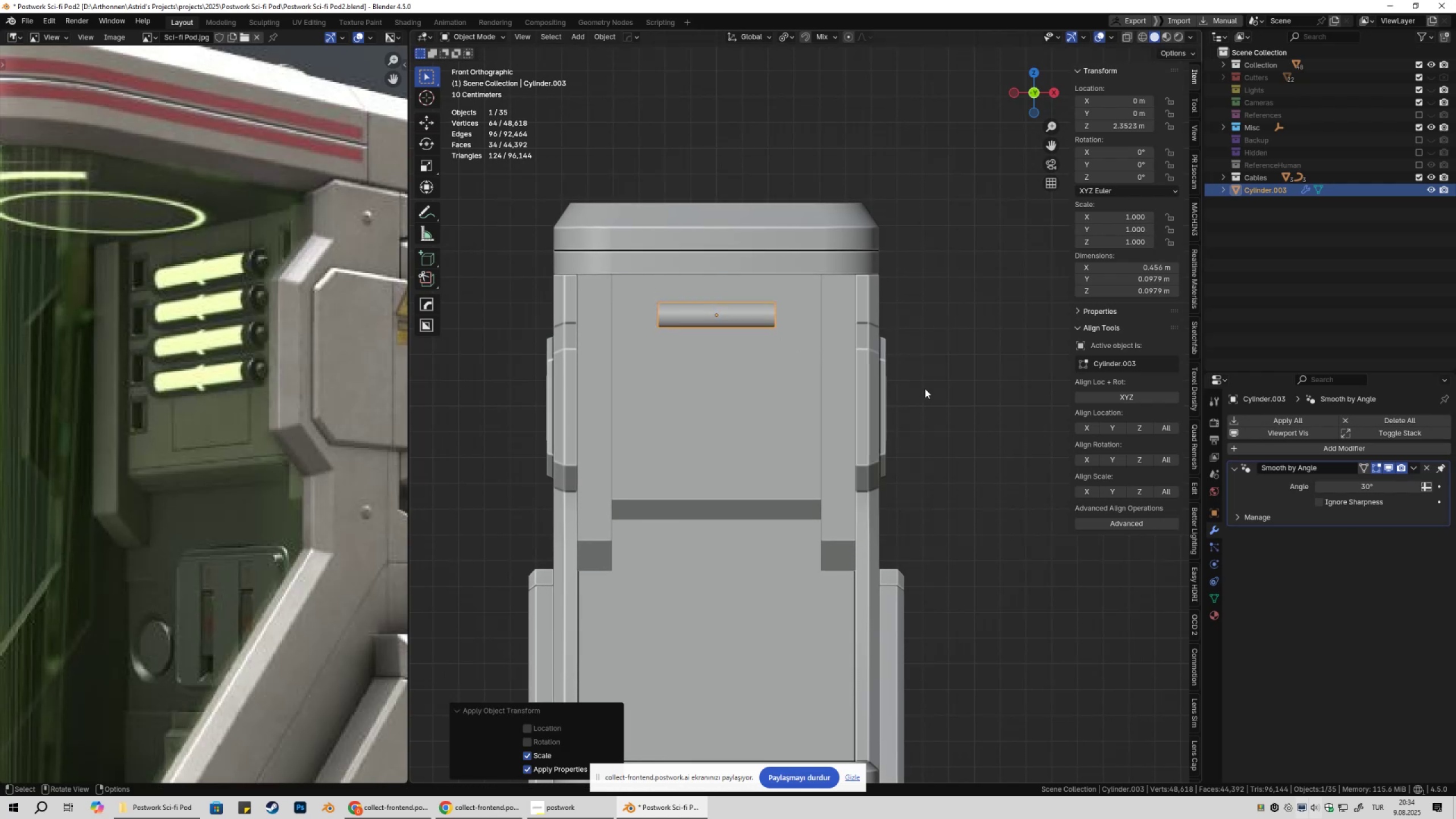 
type(gz)
 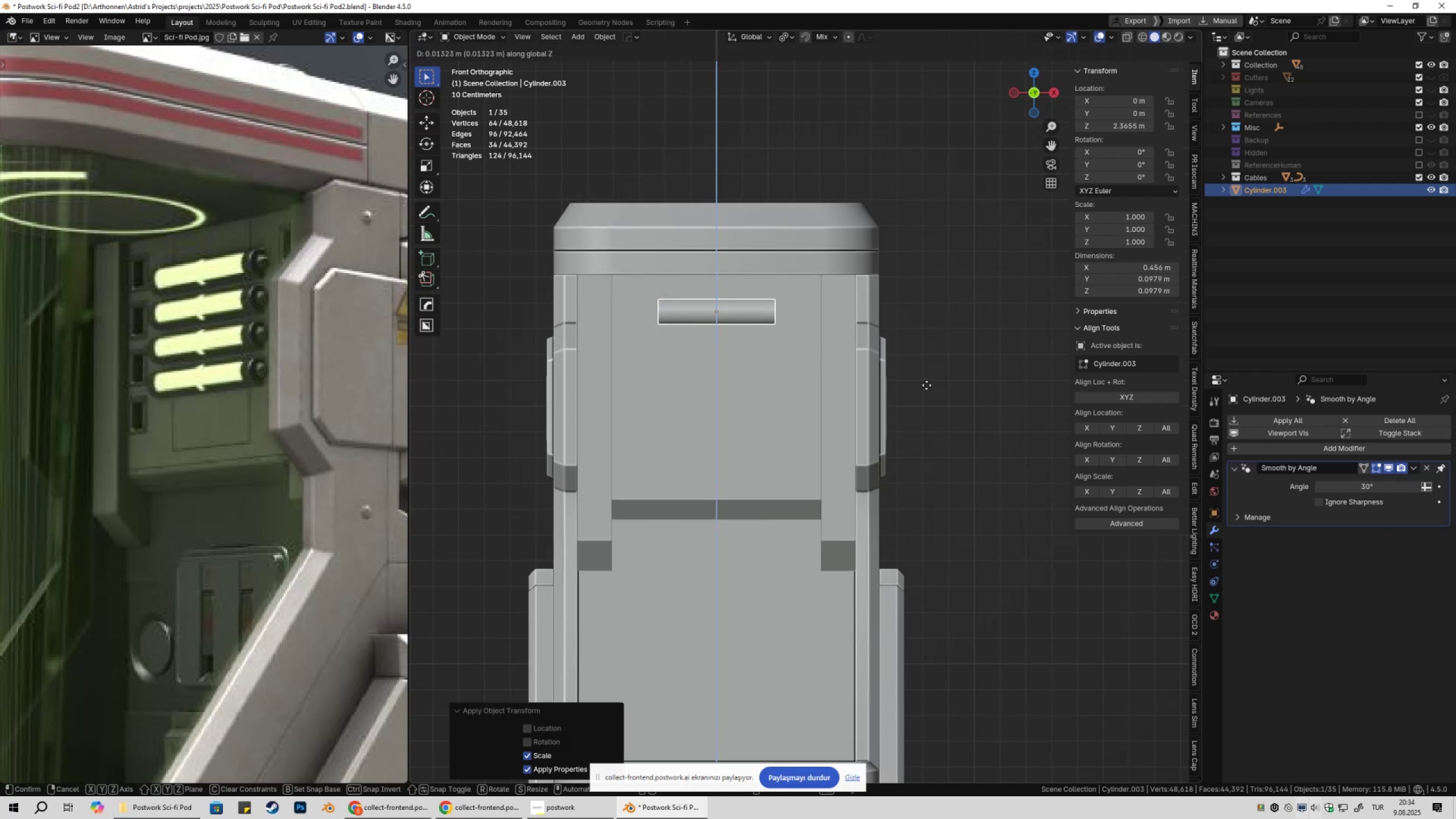 
hold_key(key=ShiftLeft, duration=1.53)
 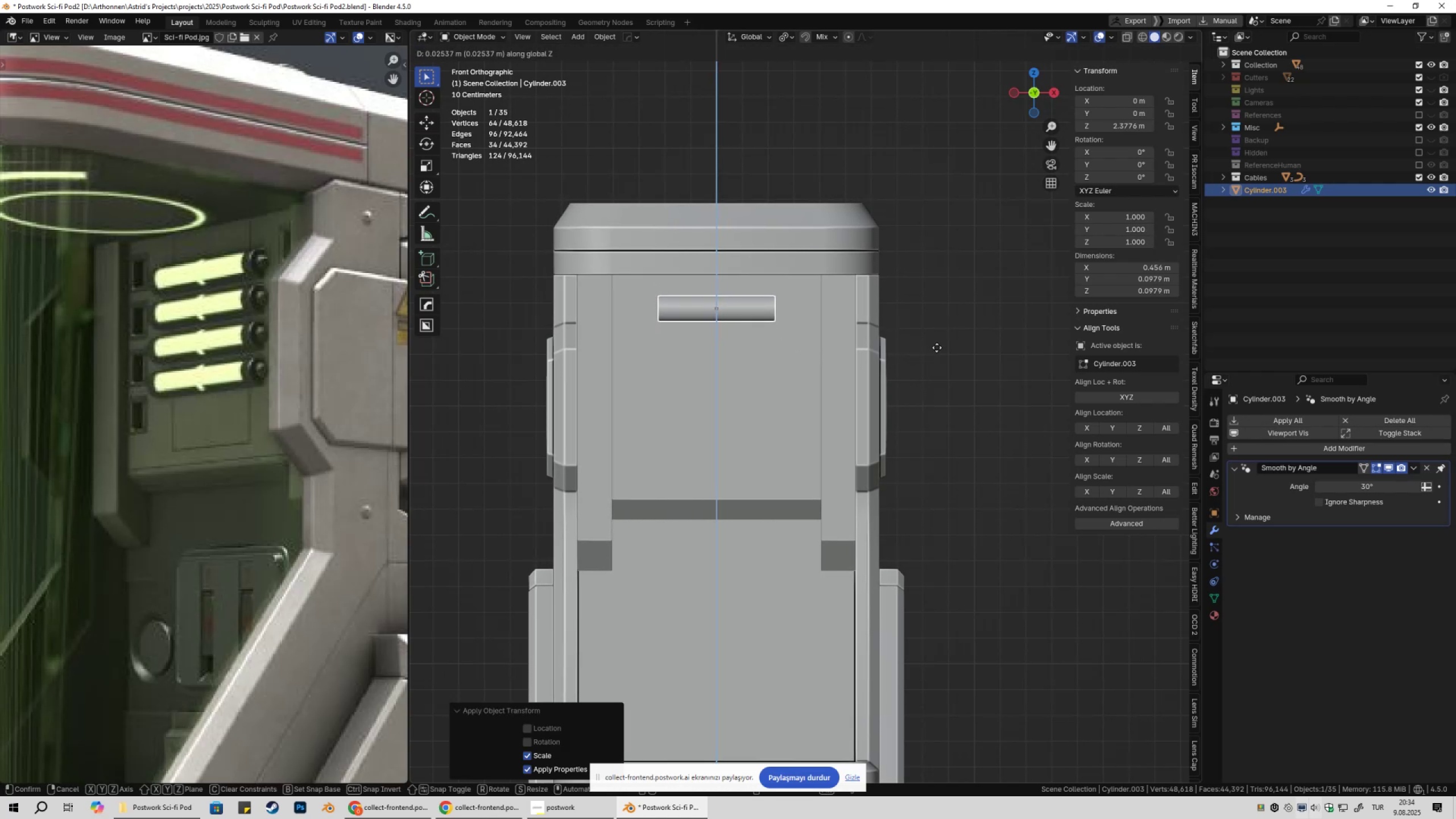 
hold_key(key=ShiftLeft, duration=1.52)
 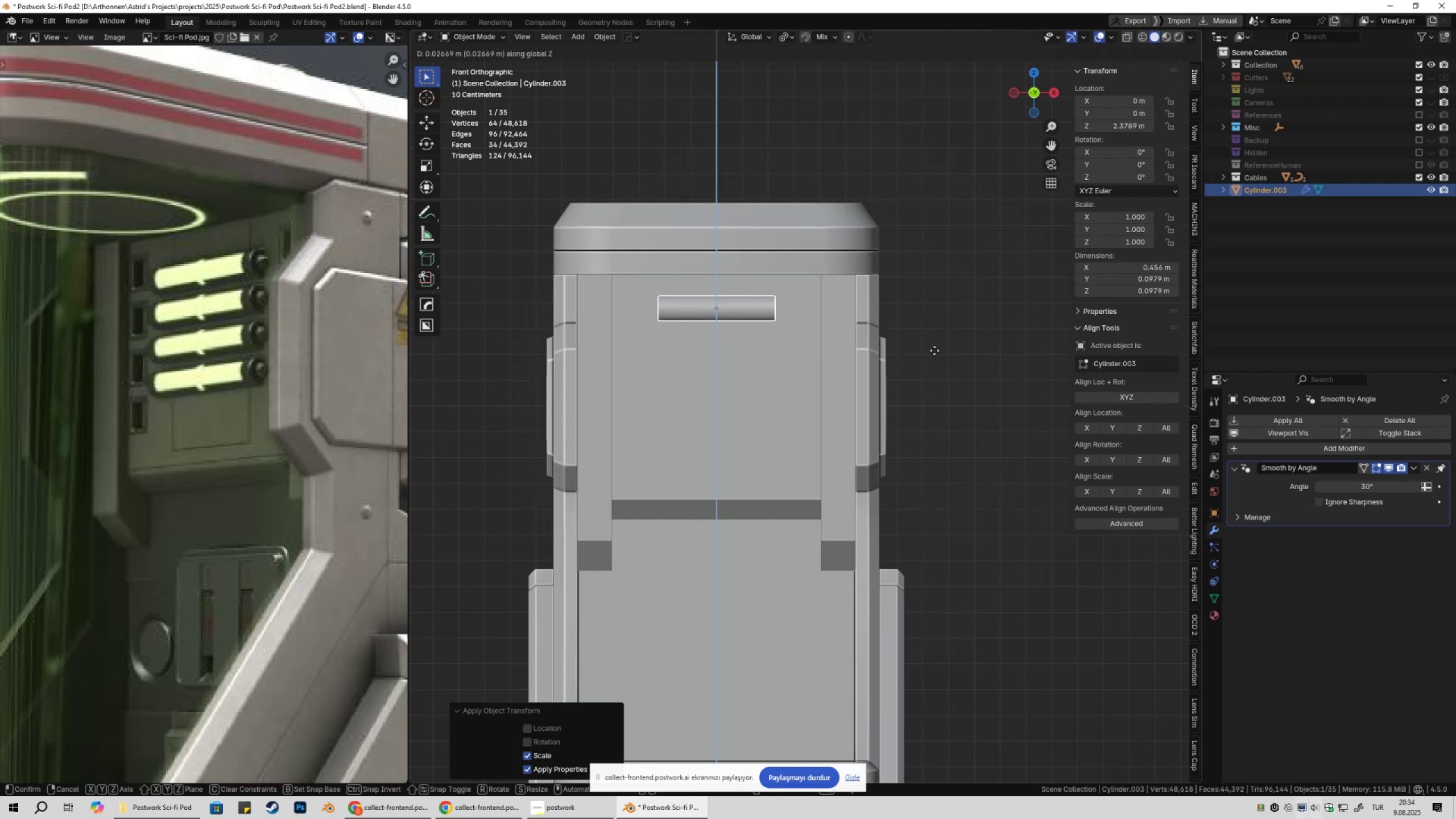 
key(Shift+ShiftLeft)
 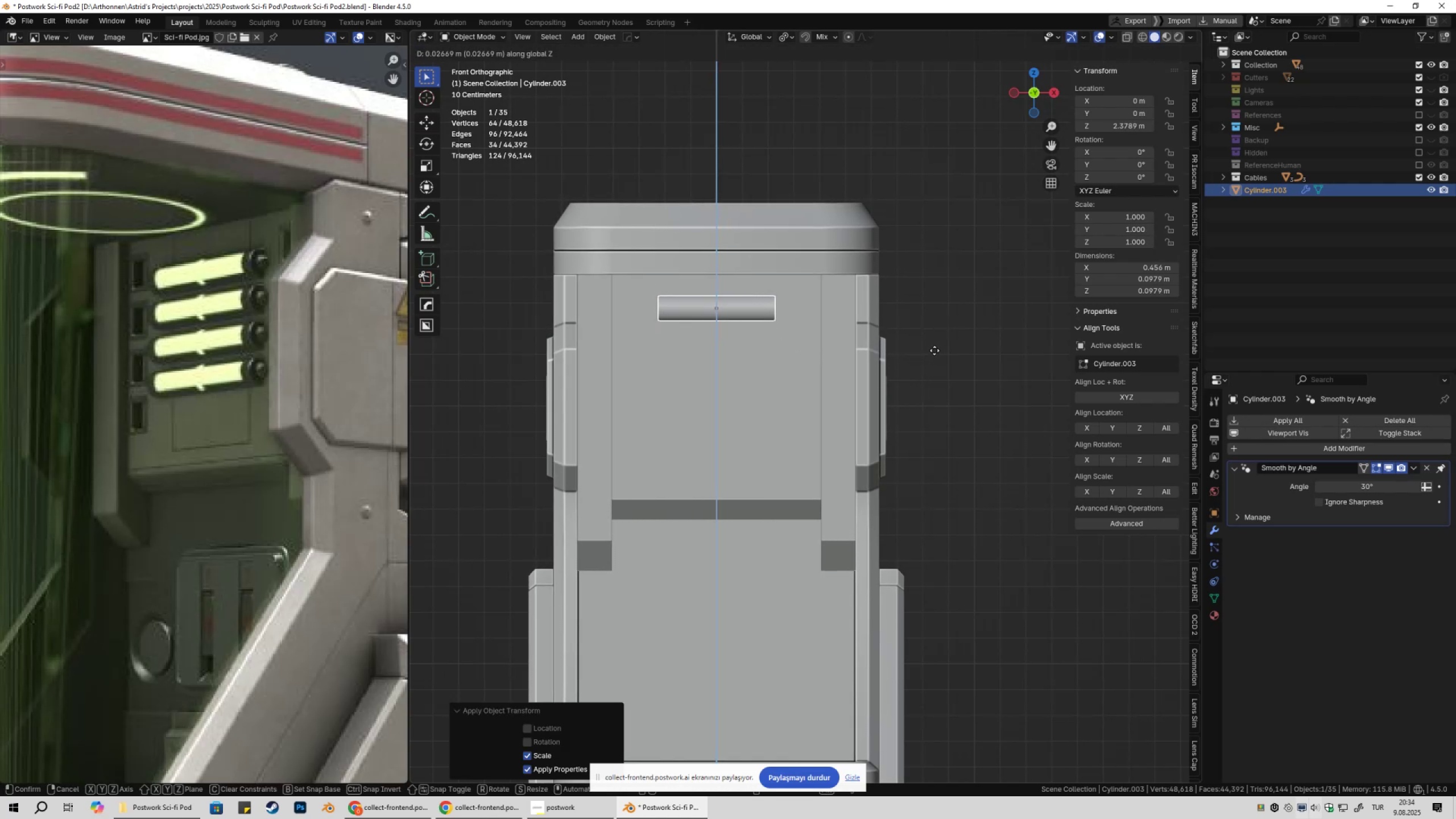 
key(Shift+ShiftLeft)
 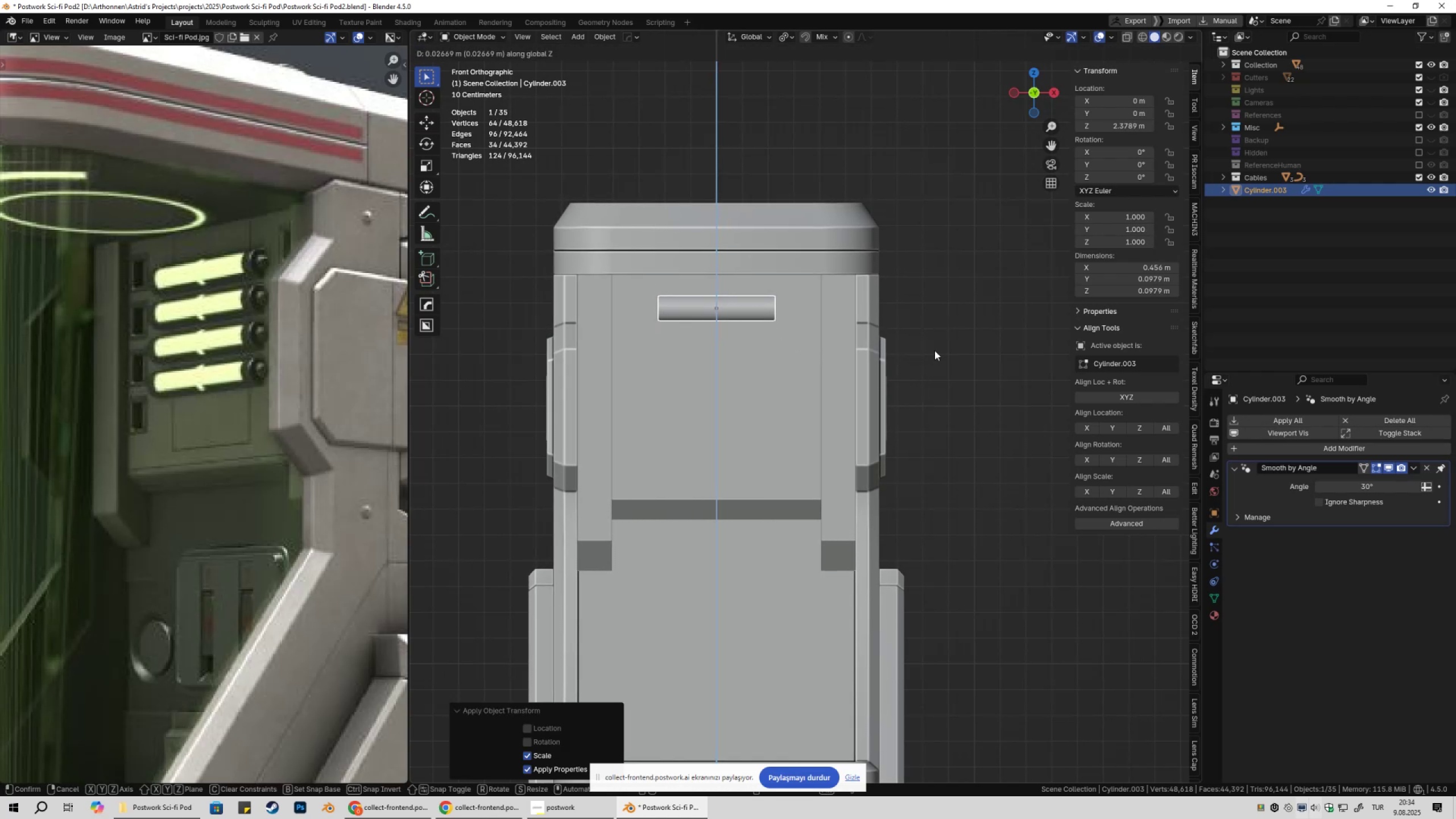 
key(Shift+ShiftLeft)
 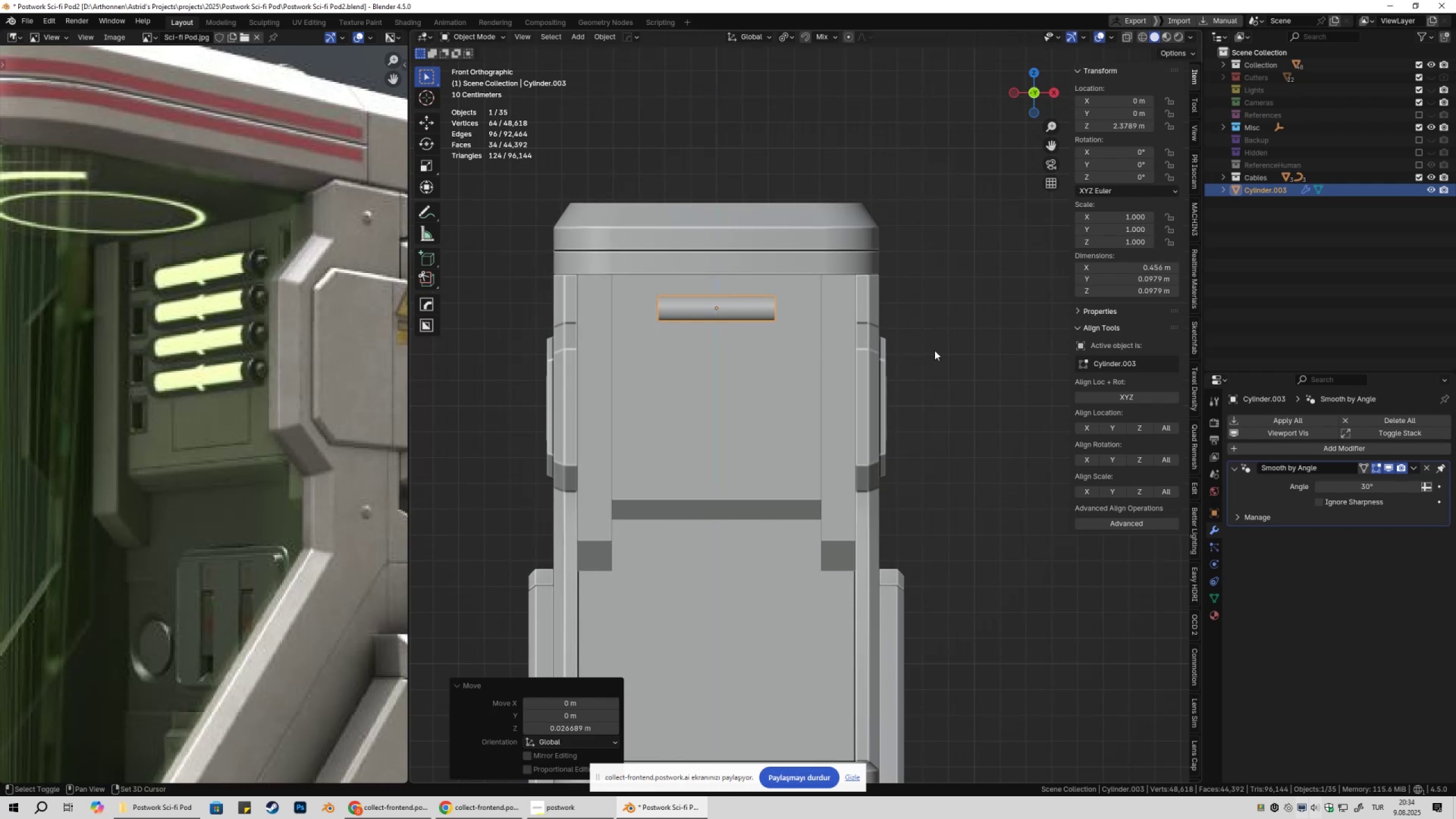 
key(Shift+ShiftLeft)
 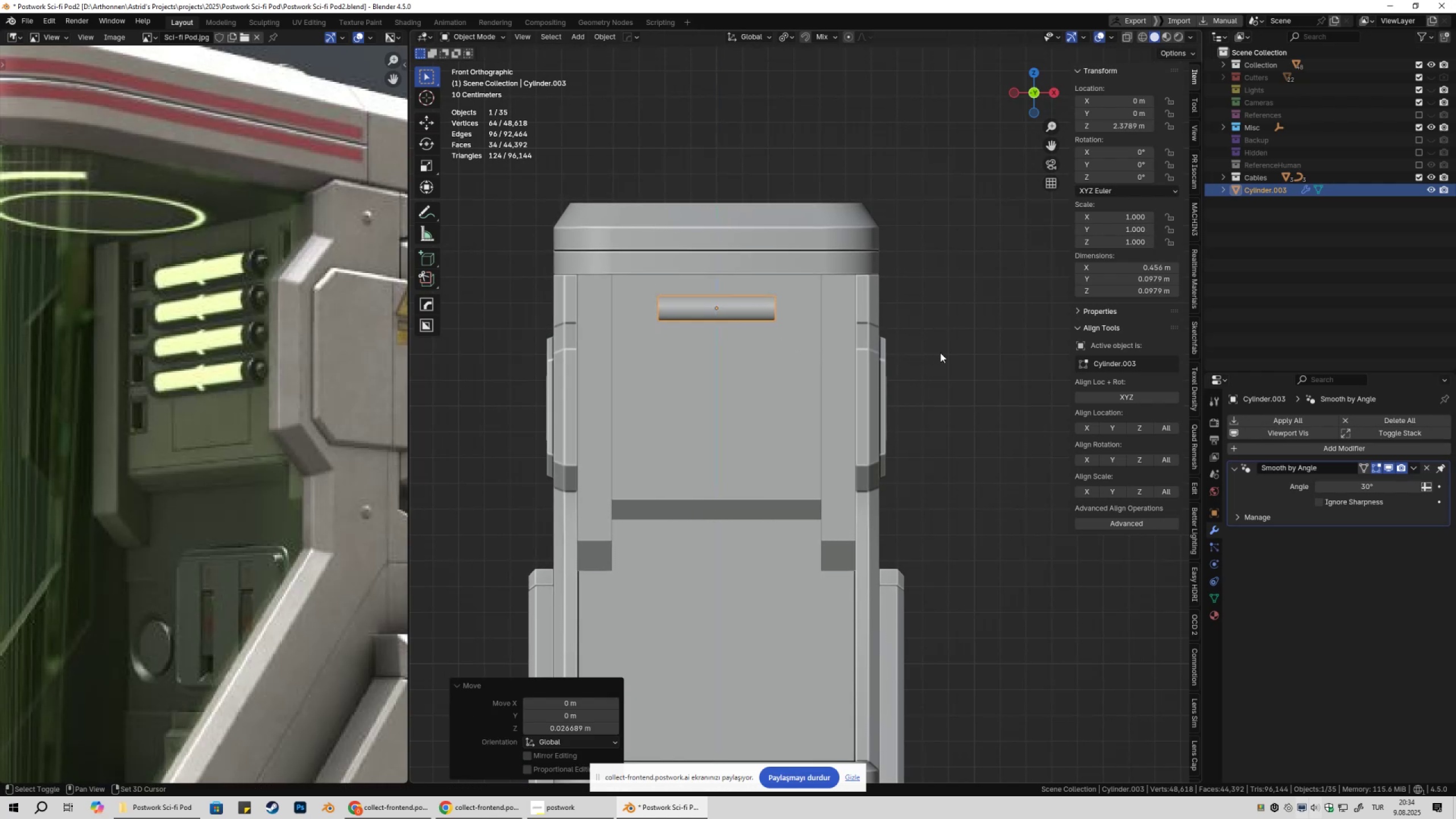 
key(Shift+ShiftLeft)
 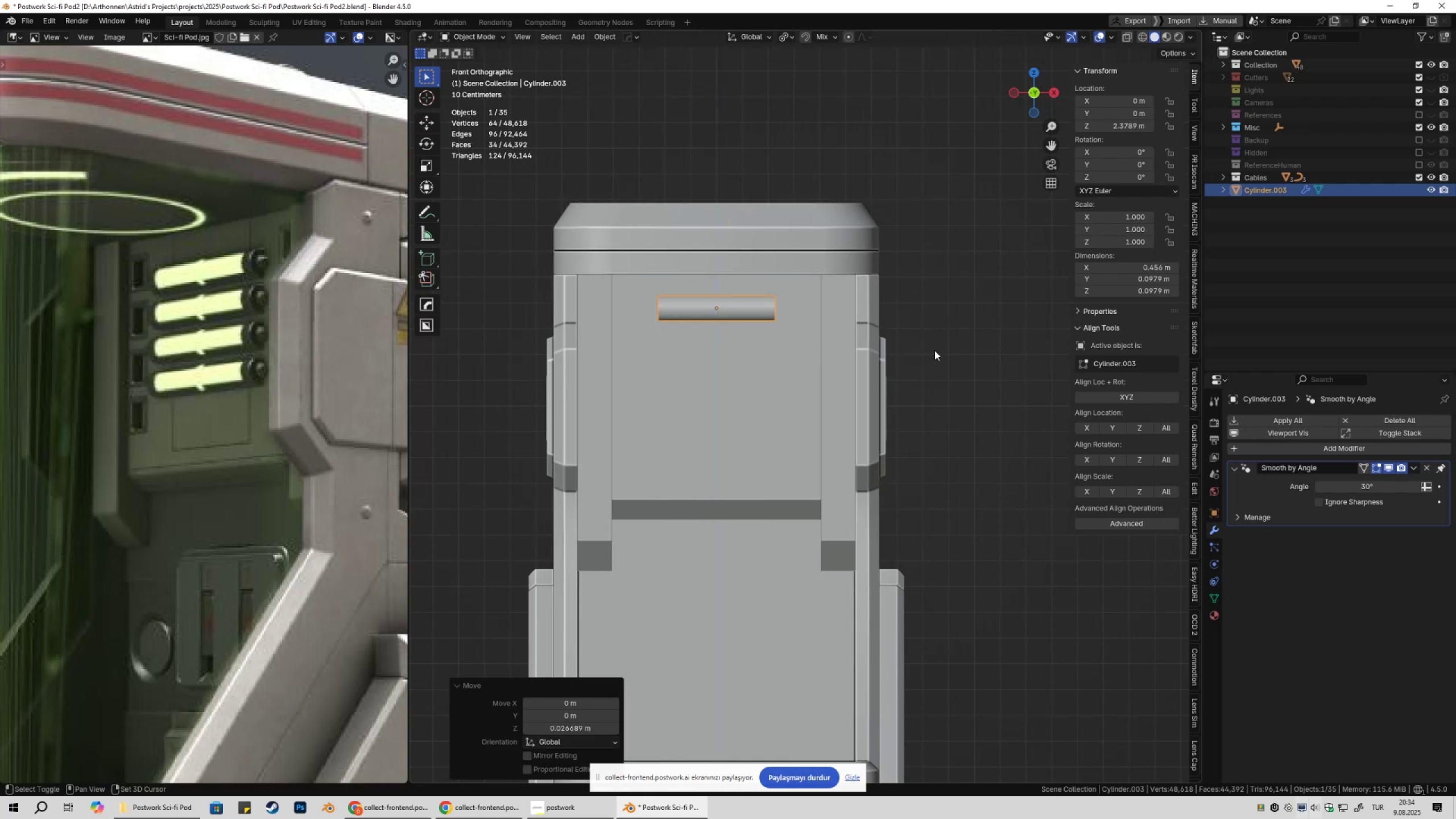 
key(Shift+ShiftLeft)
 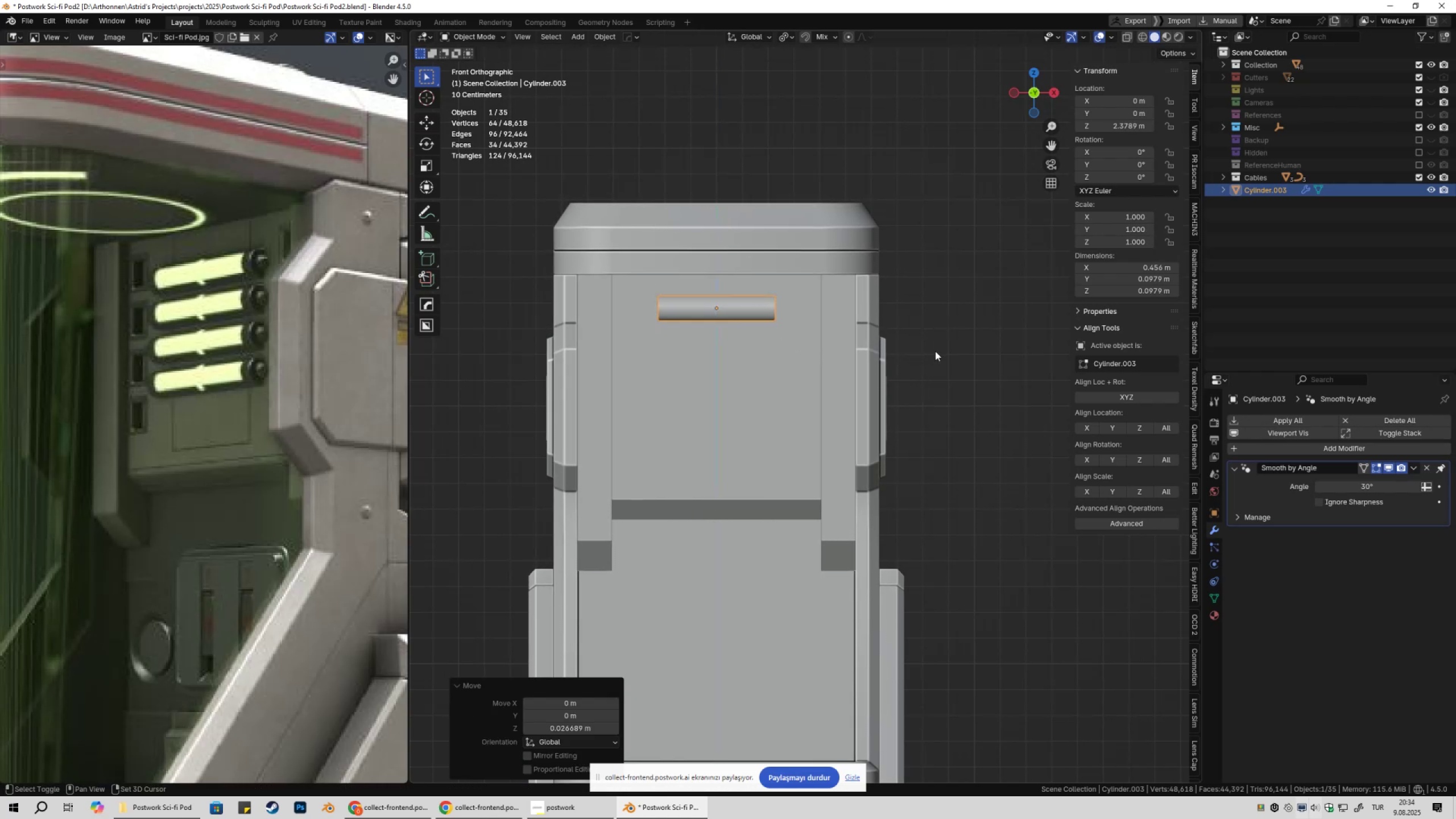 
left_click([934, 350])
 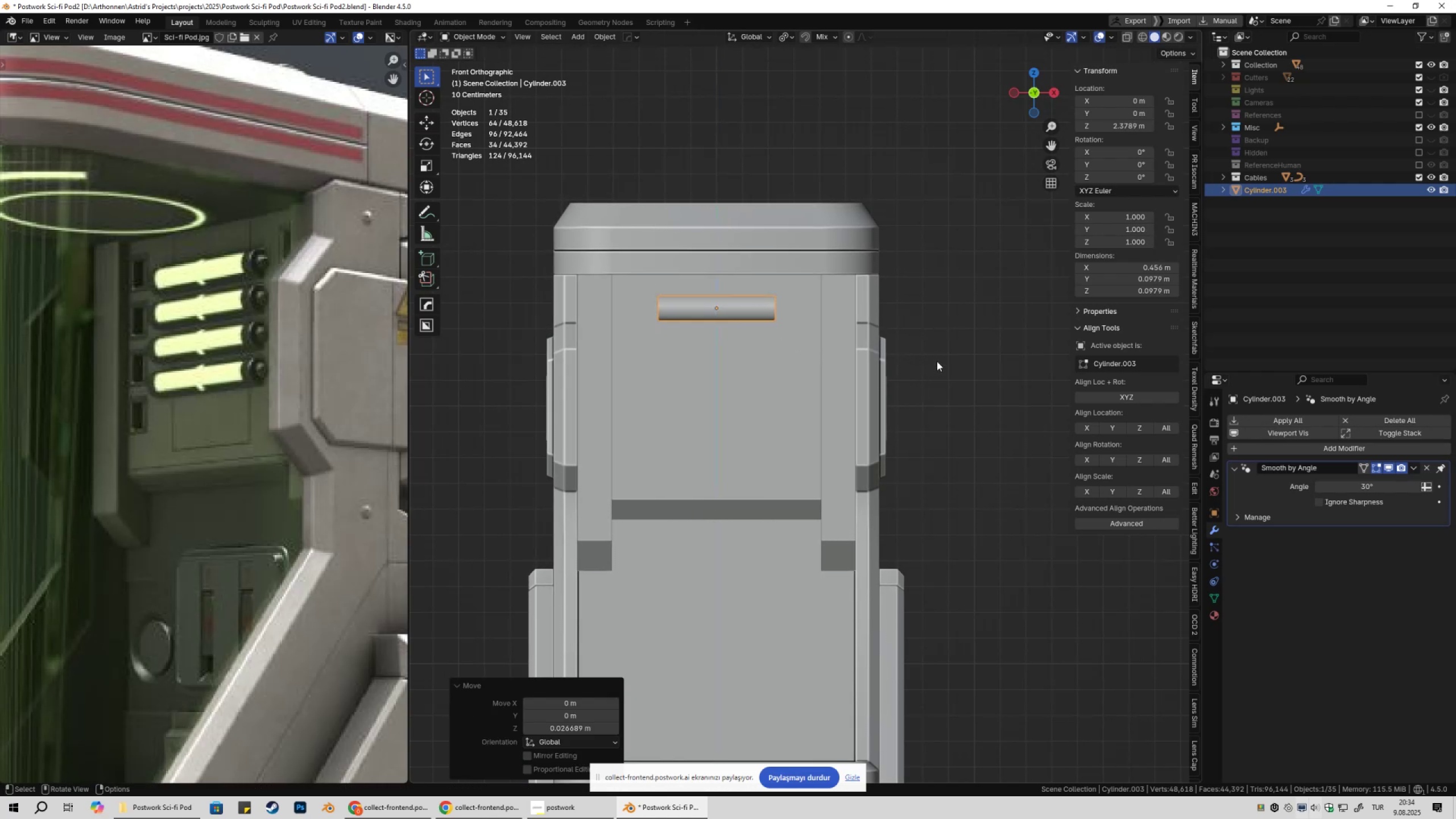 
key(Shift+ShiftLeft)
 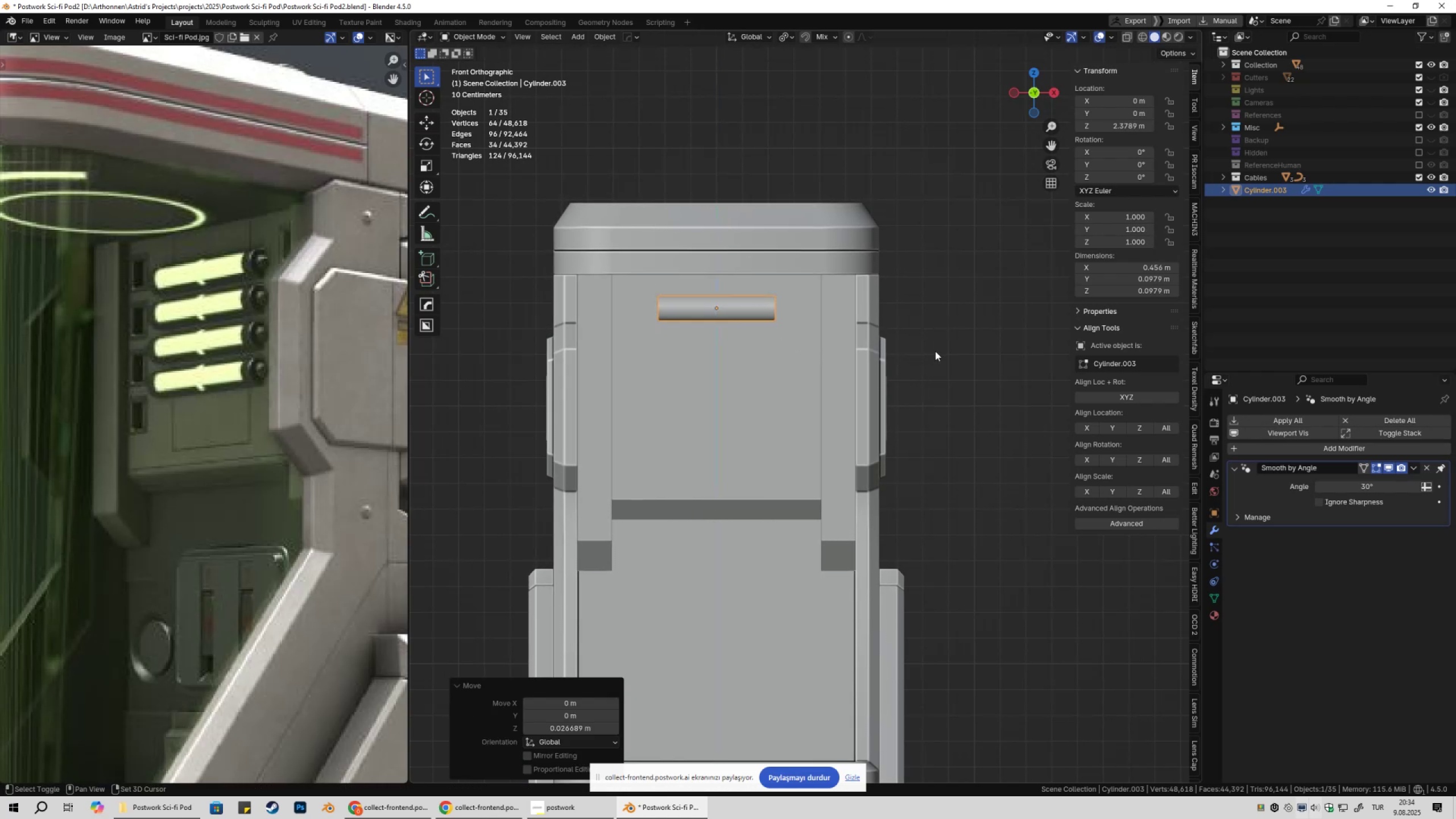 
key(Shift+ShiftLeft)
 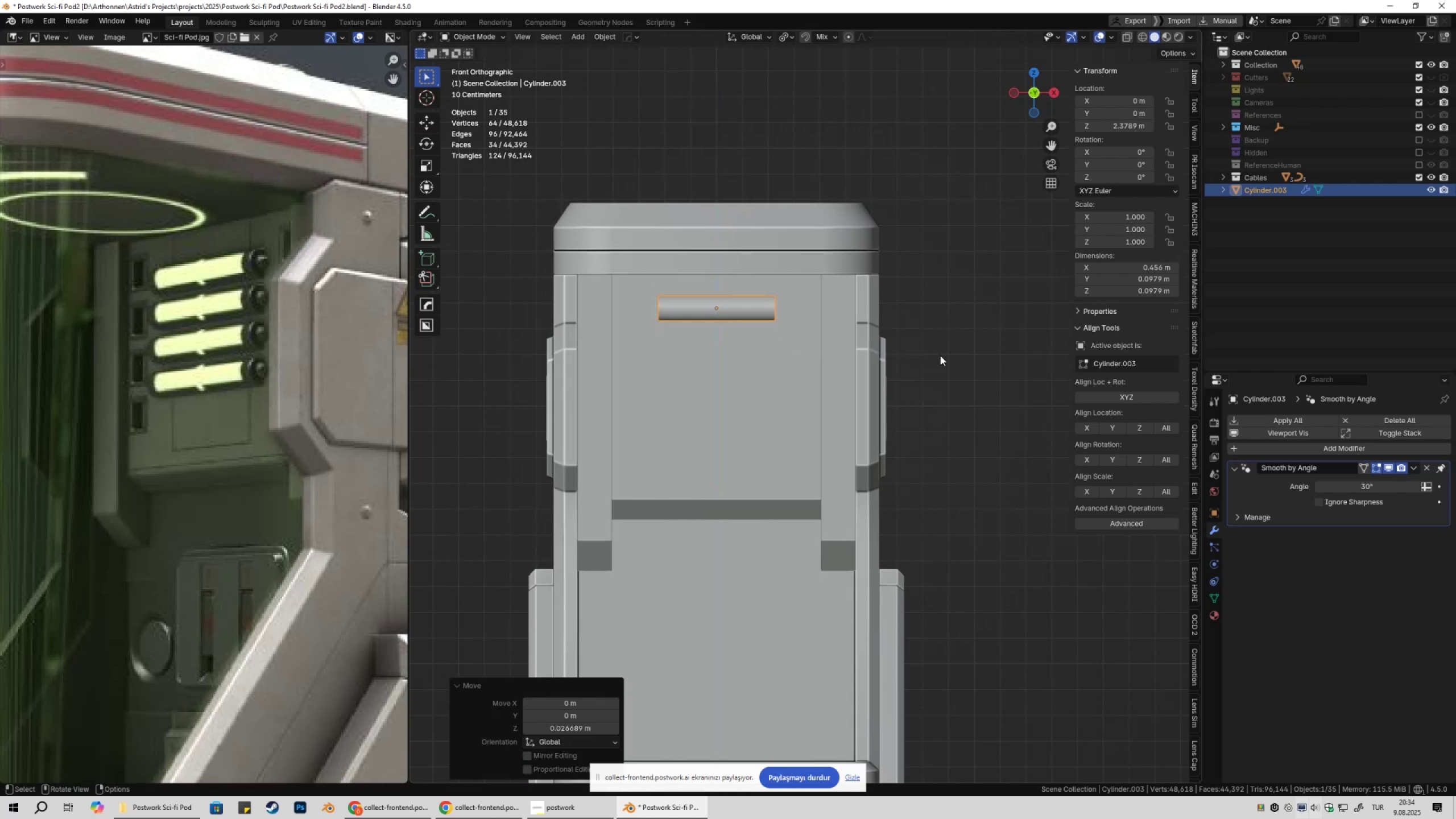 
key(Shift+ShiftLeft)
 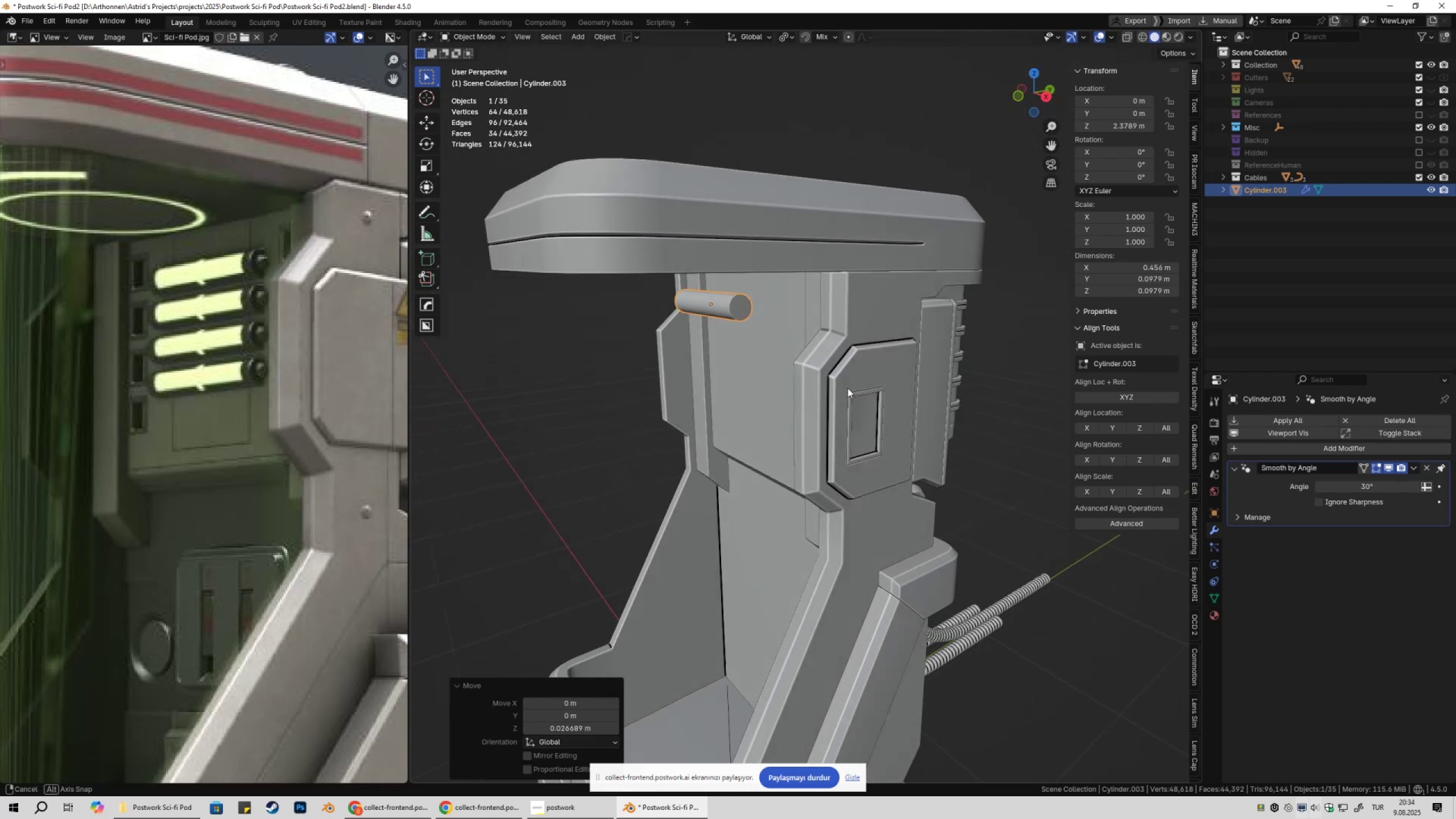 
scroll: coordinate [834, 371], scroll_direction: up, amount: 2.0
 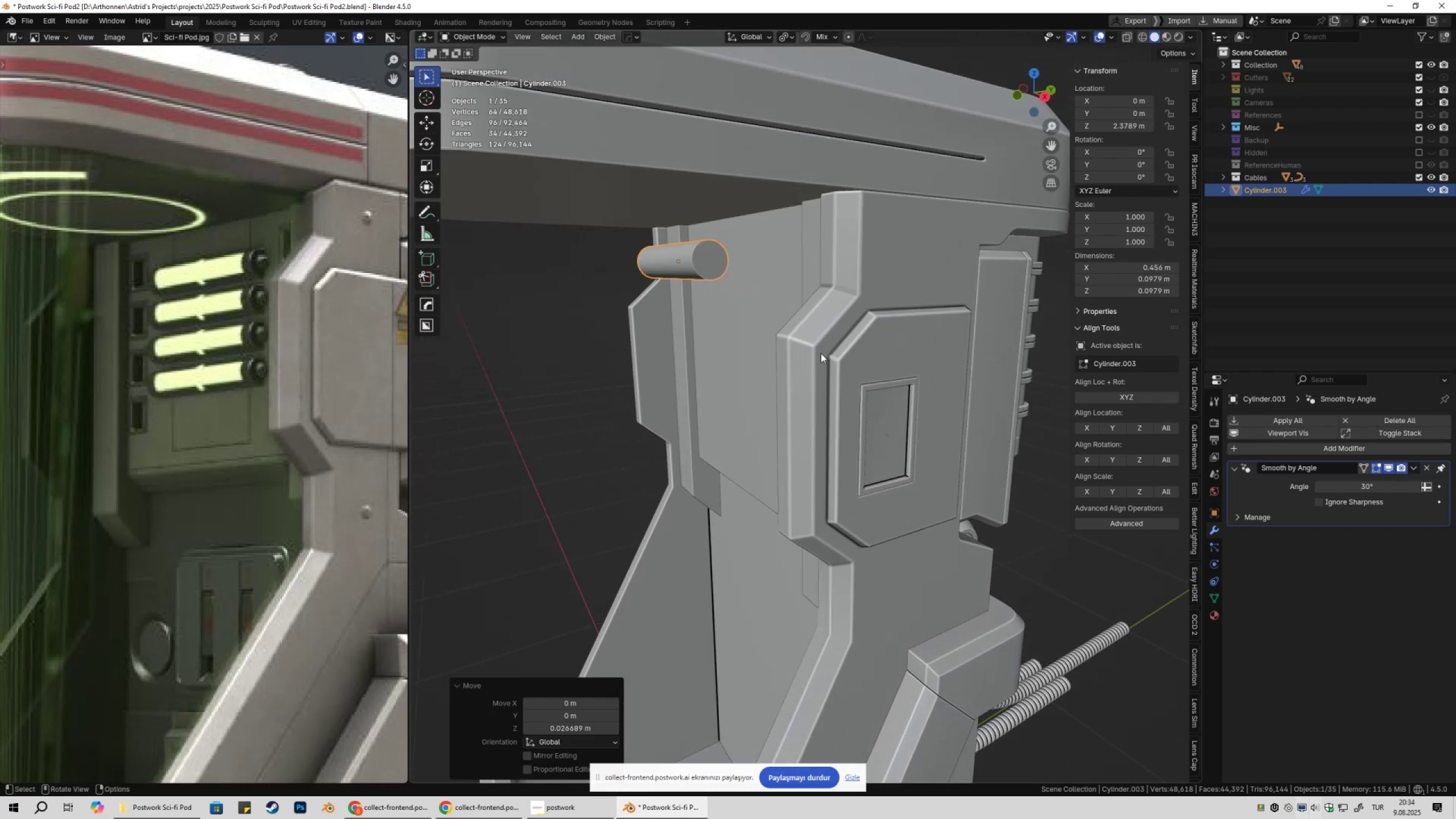 
hold_key(key=ShiftLeft, duration=0.65)
 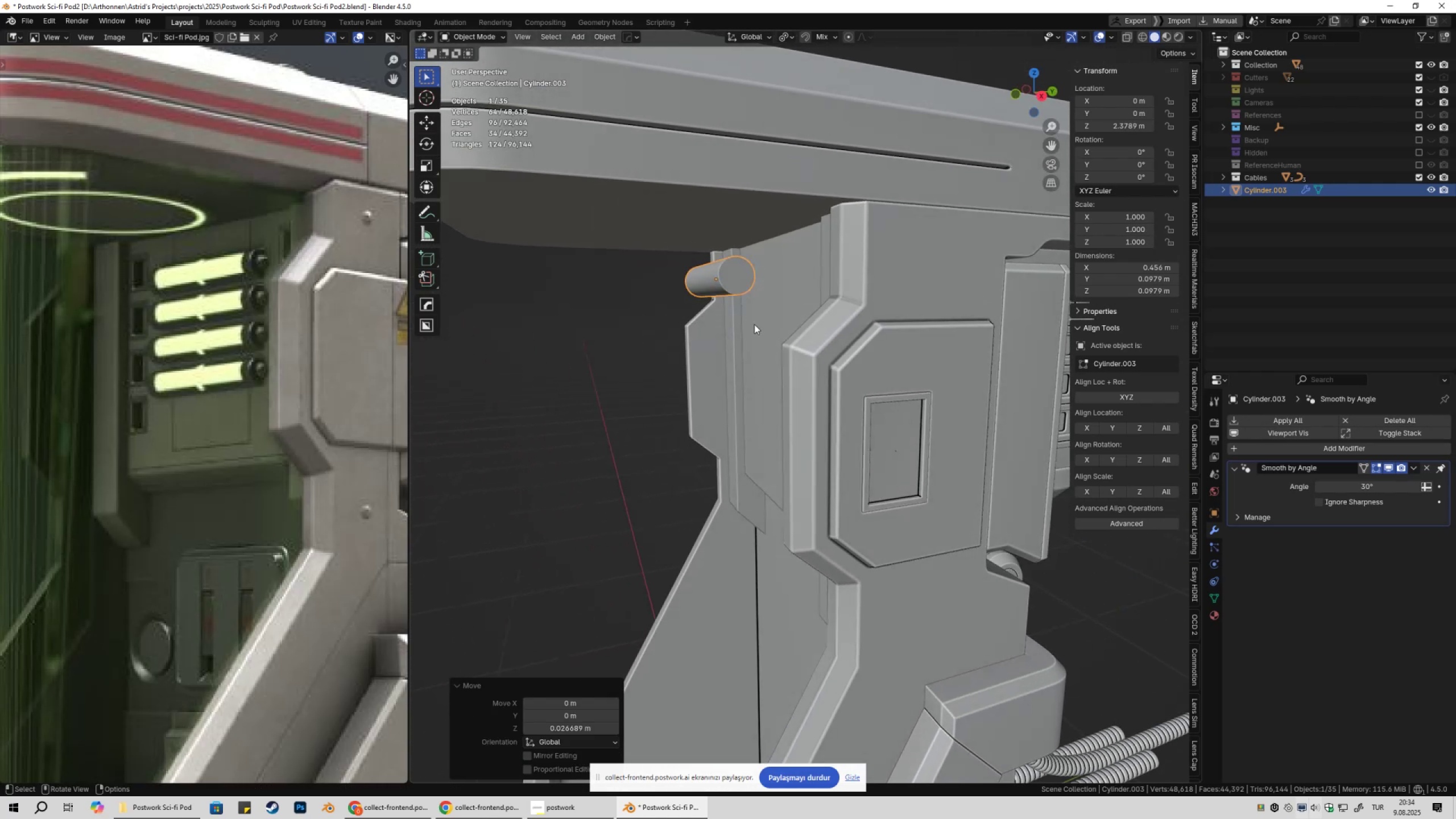 
hold_key(key=ShiftLeft, duration=0.31)
 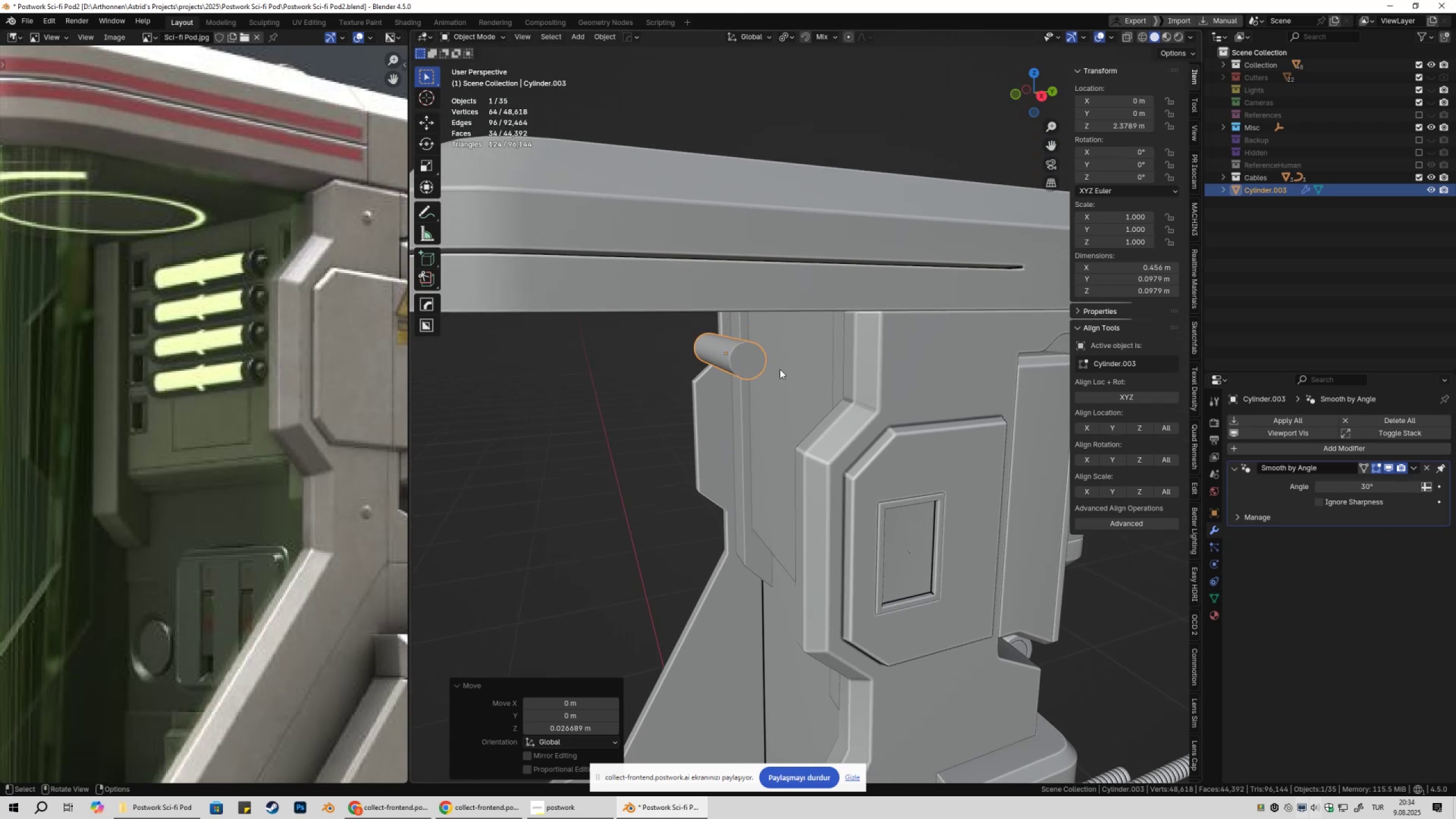 
scroll: coordinate [776, 359], scroll_direction: up, amount: 4.0
 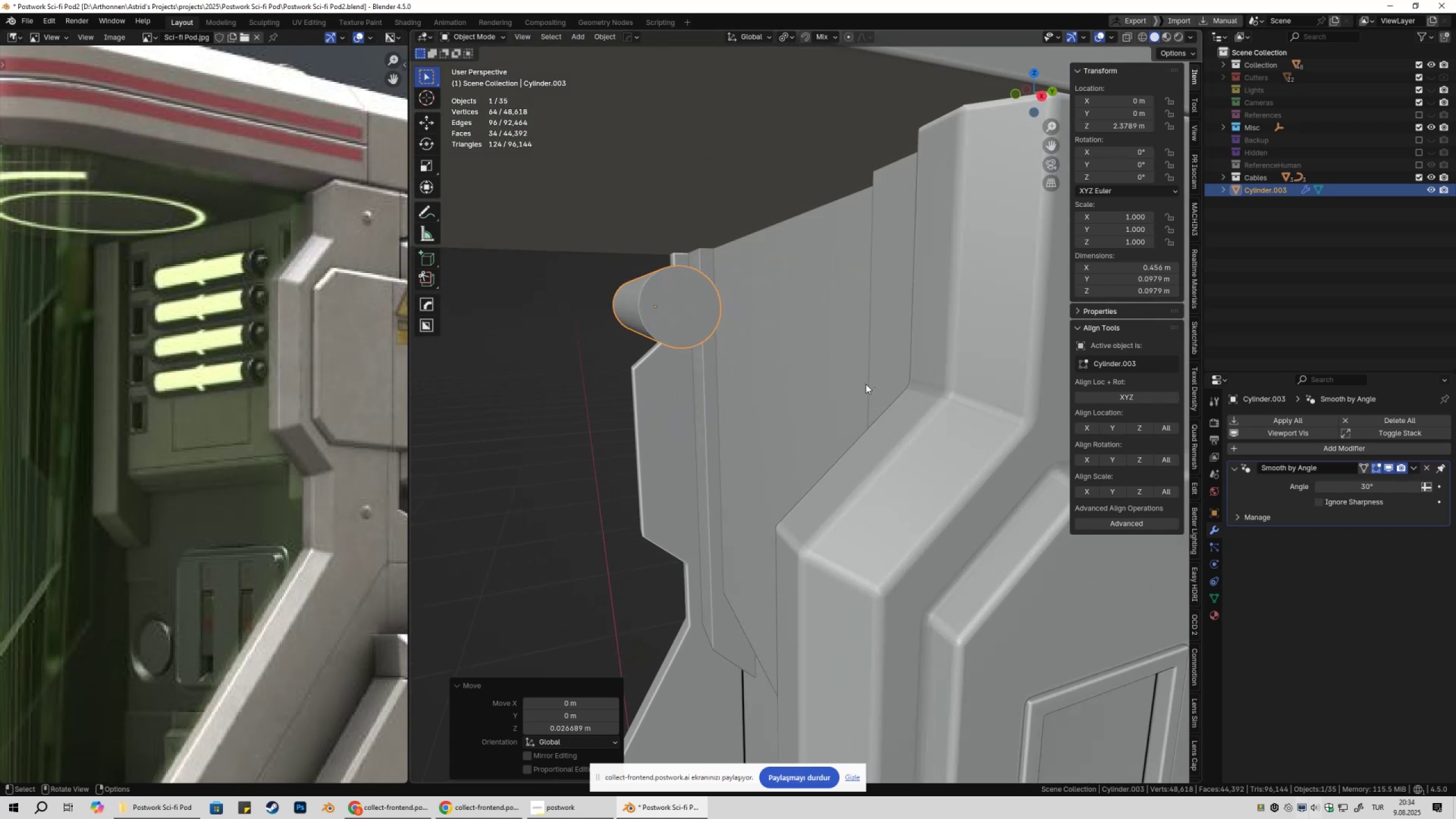 
left_click([850, 464])
 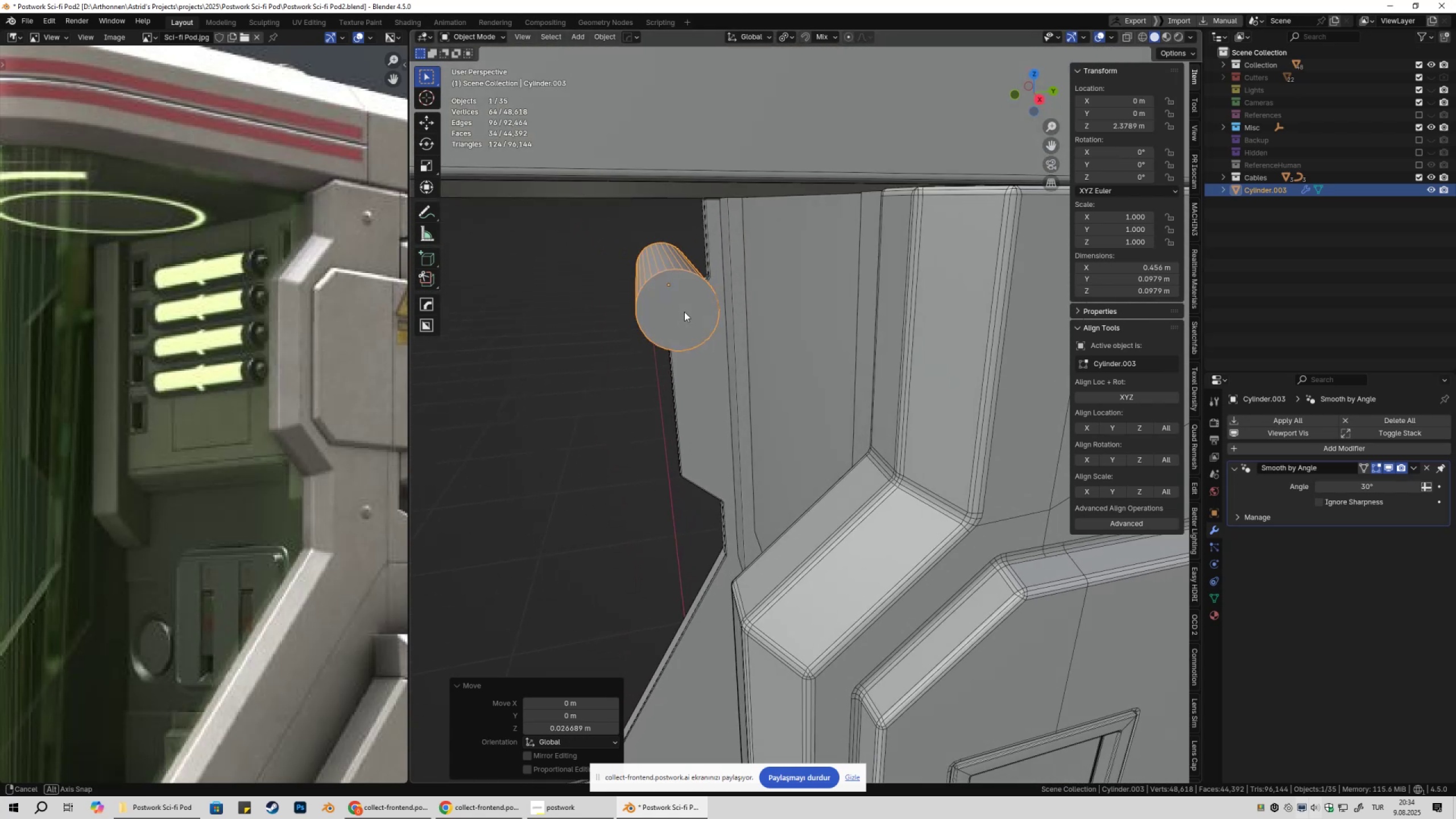 
type(gyb)
 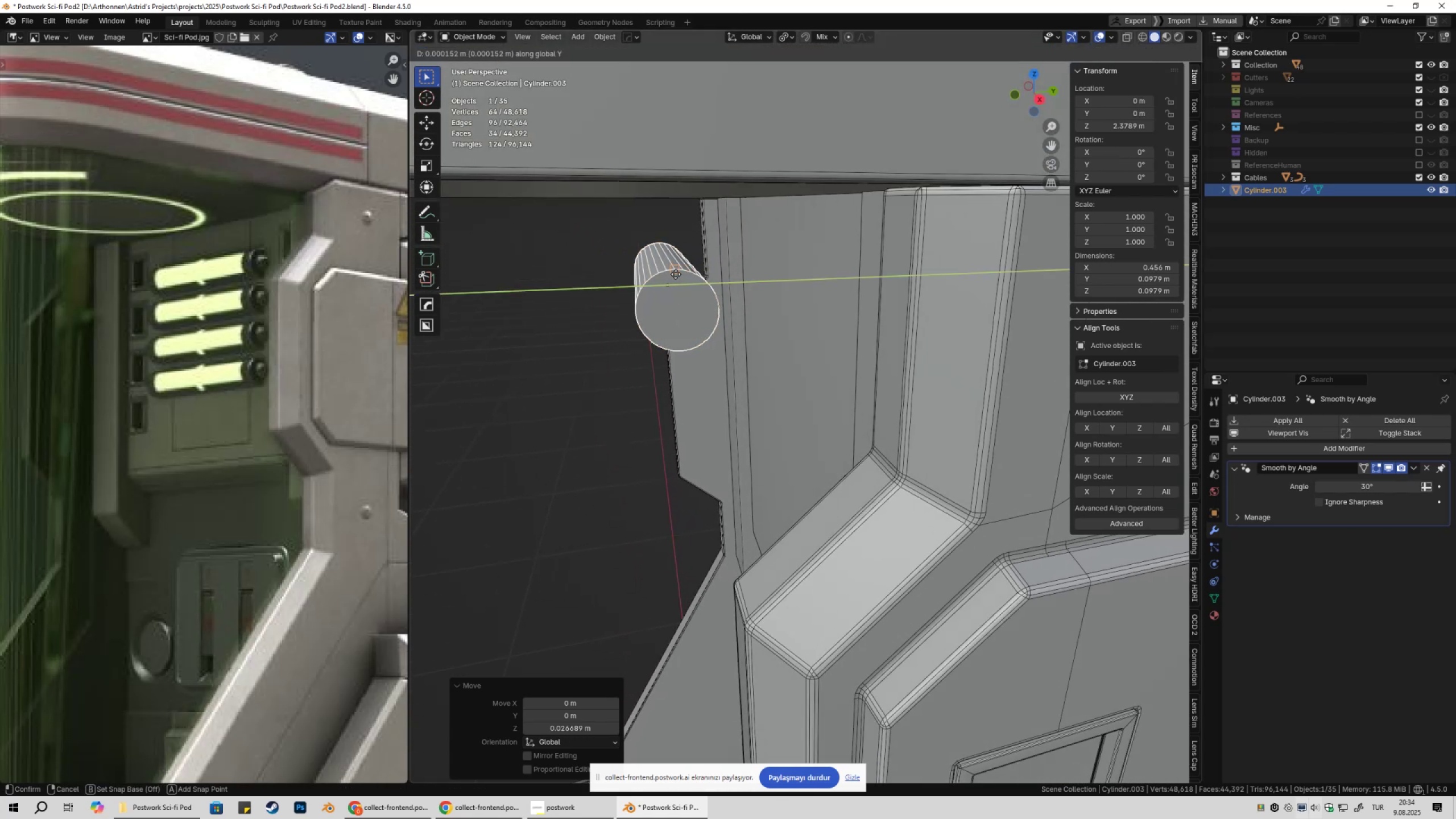 
left_click([675, 274])
 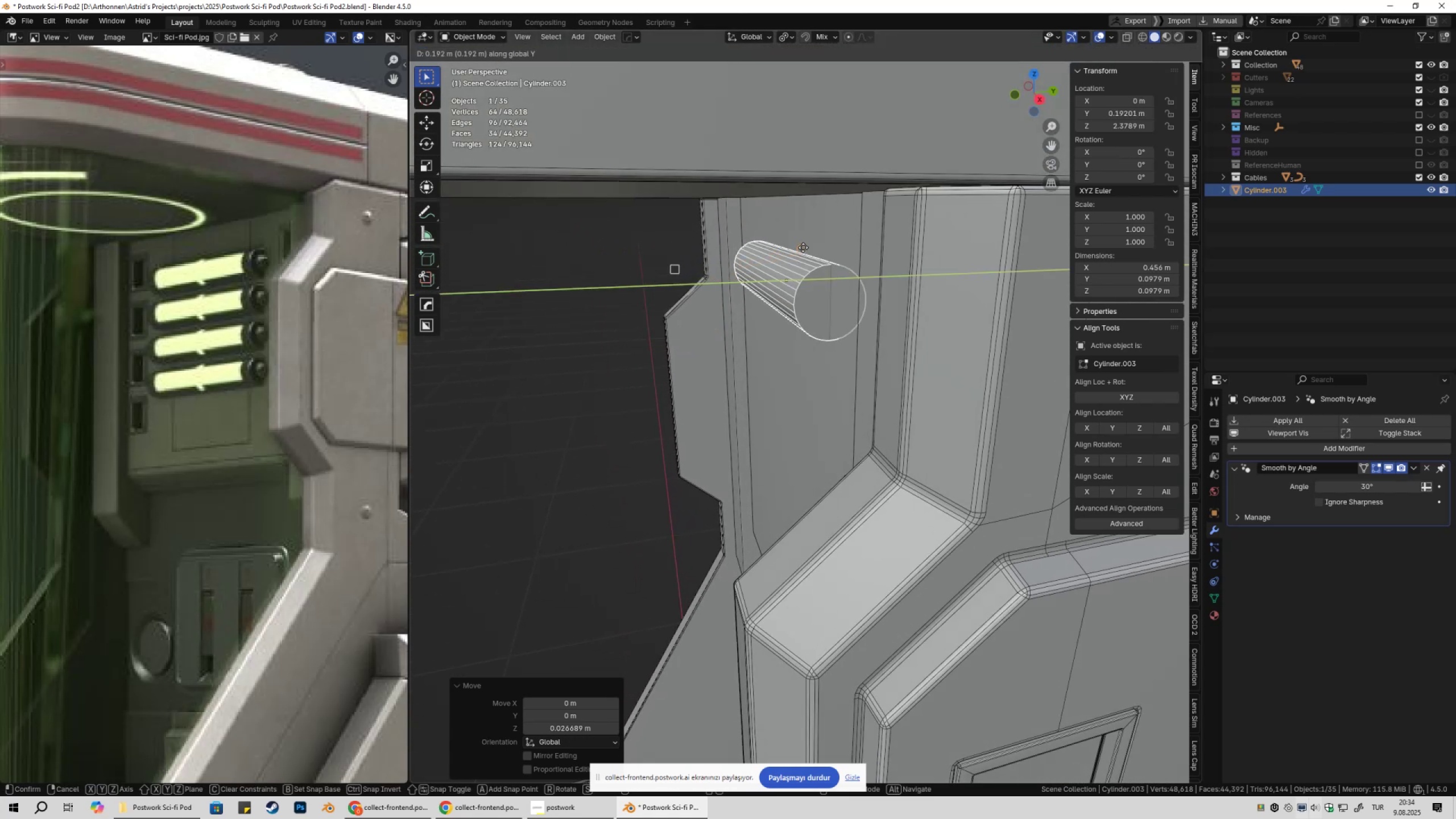 
left_click([806, 246])
 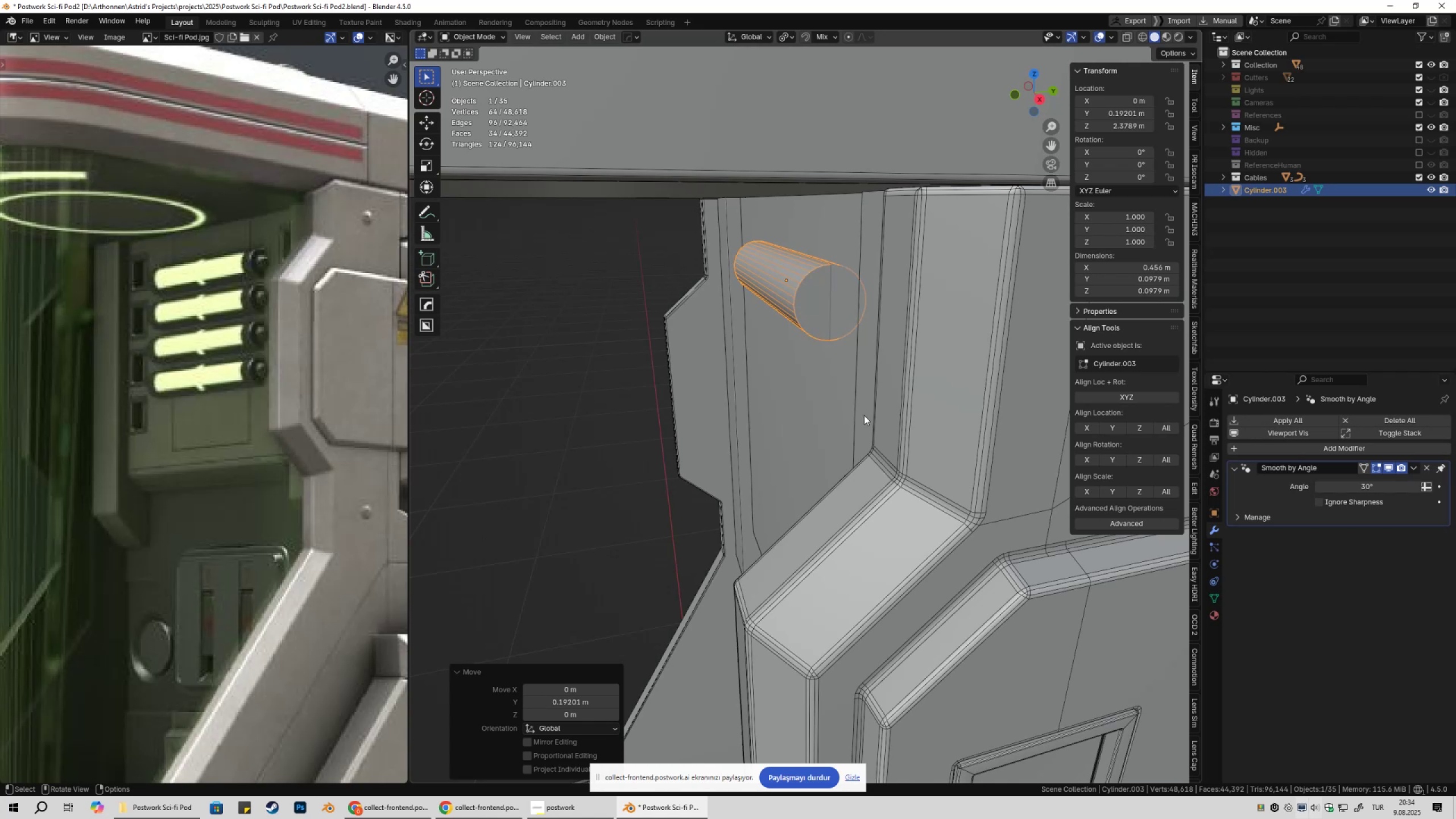 
 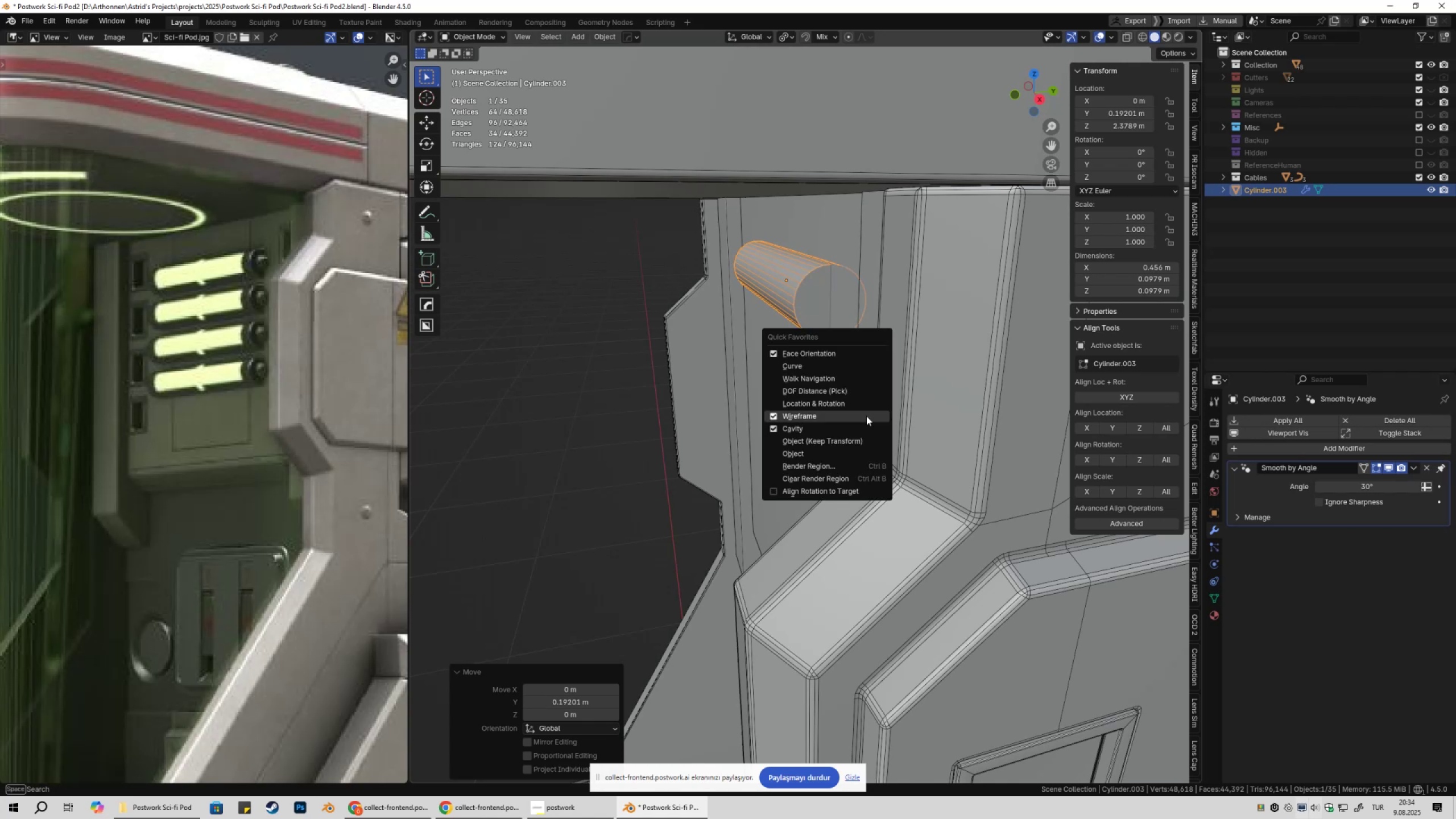 
left_click([866, 416])
 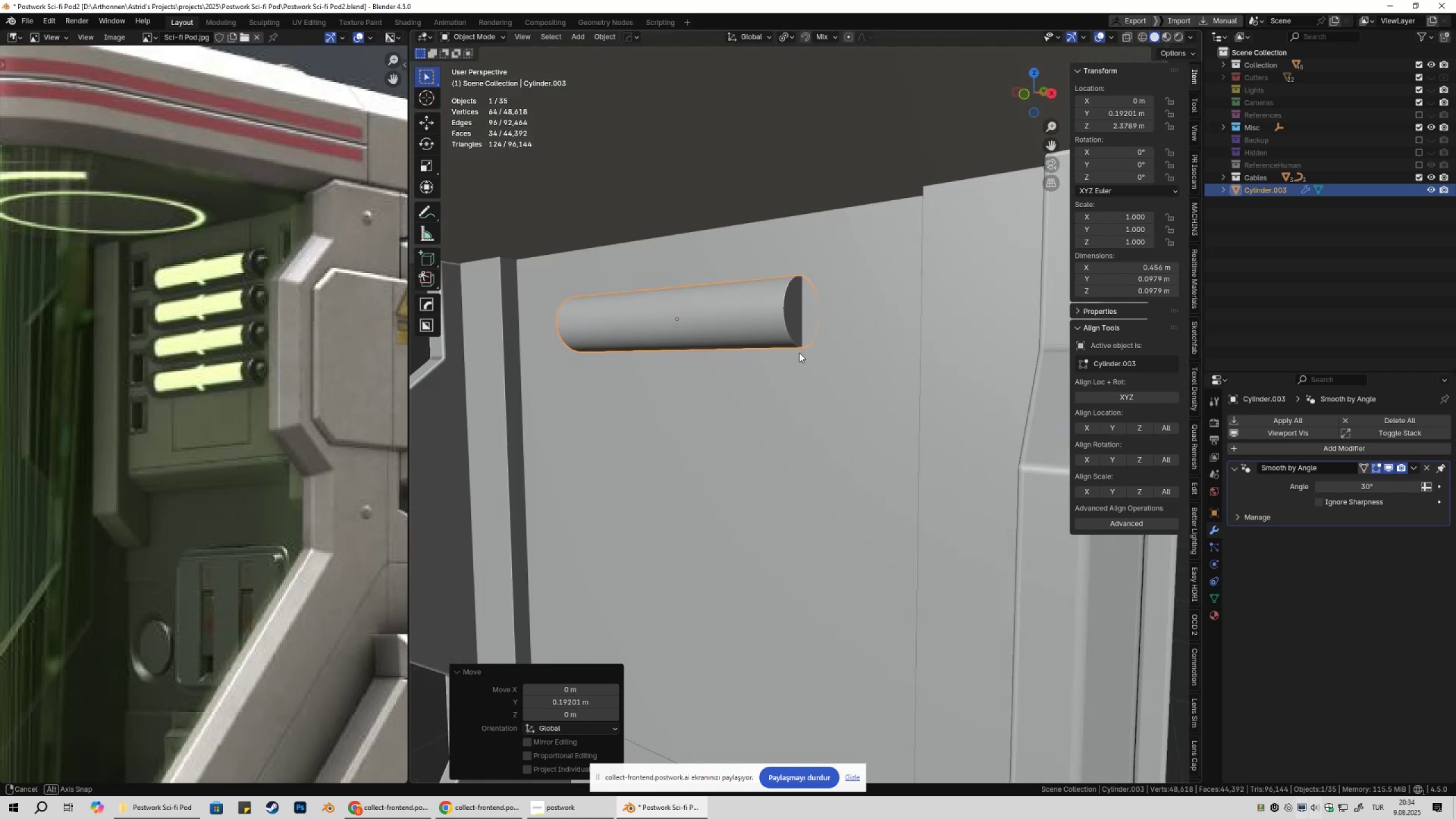 
scroll: coordinate [838, 358], scroll_direction: down, amount: 3.0
 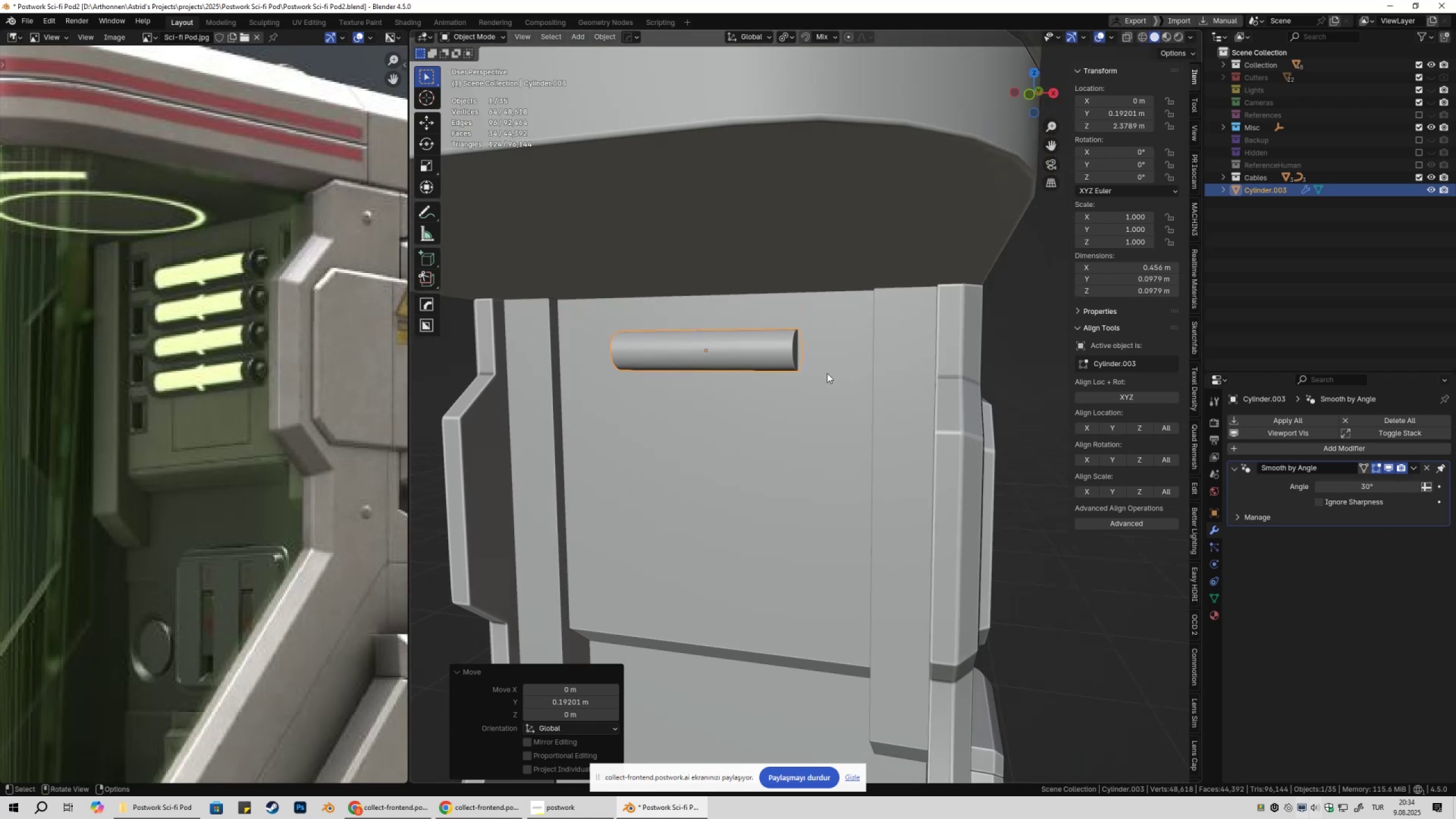 
hold_key(key=ShiftLeft, duration=0.3)
 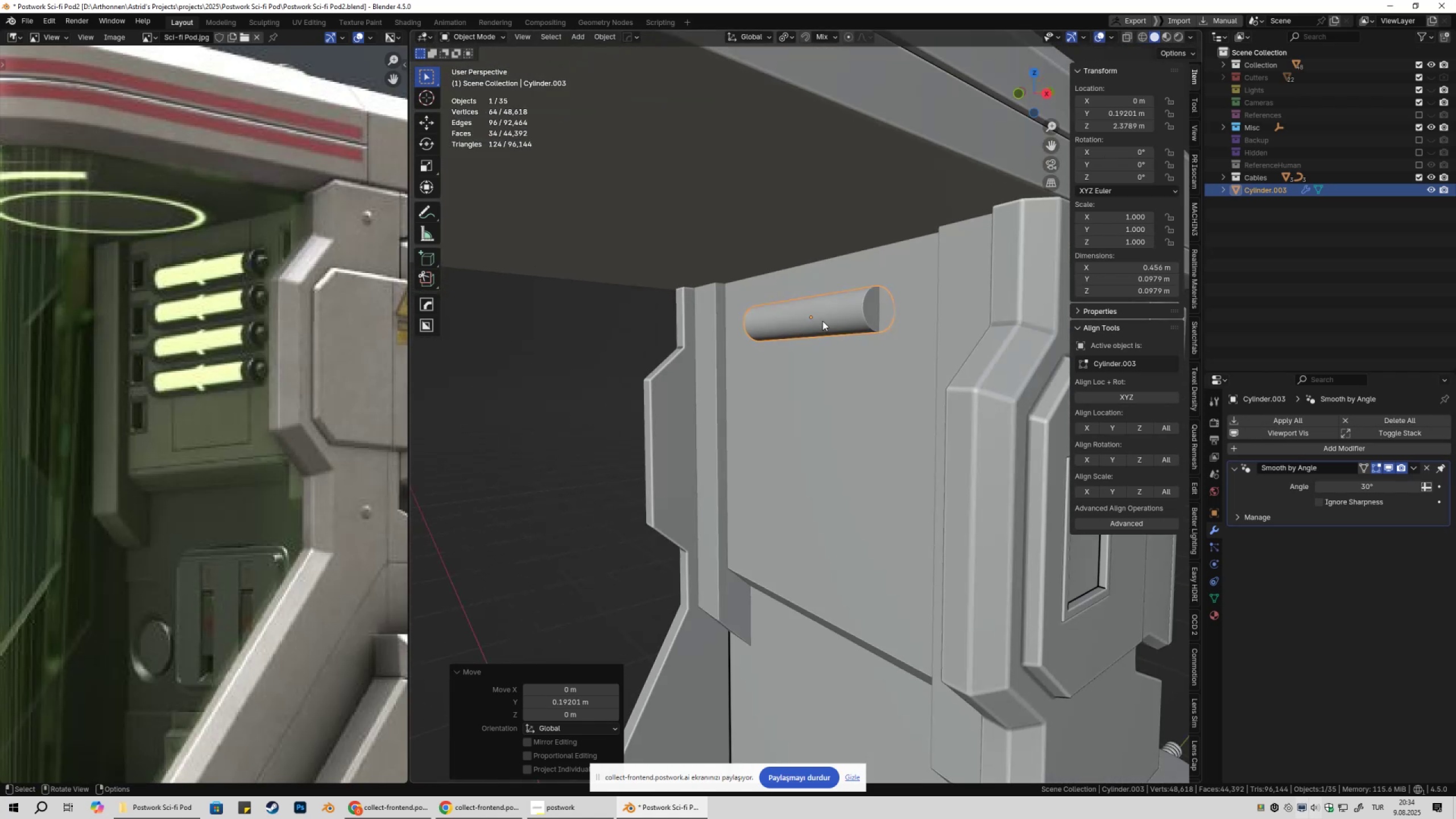 
hold_key(key=ShiftLeft, duration=0.31)
 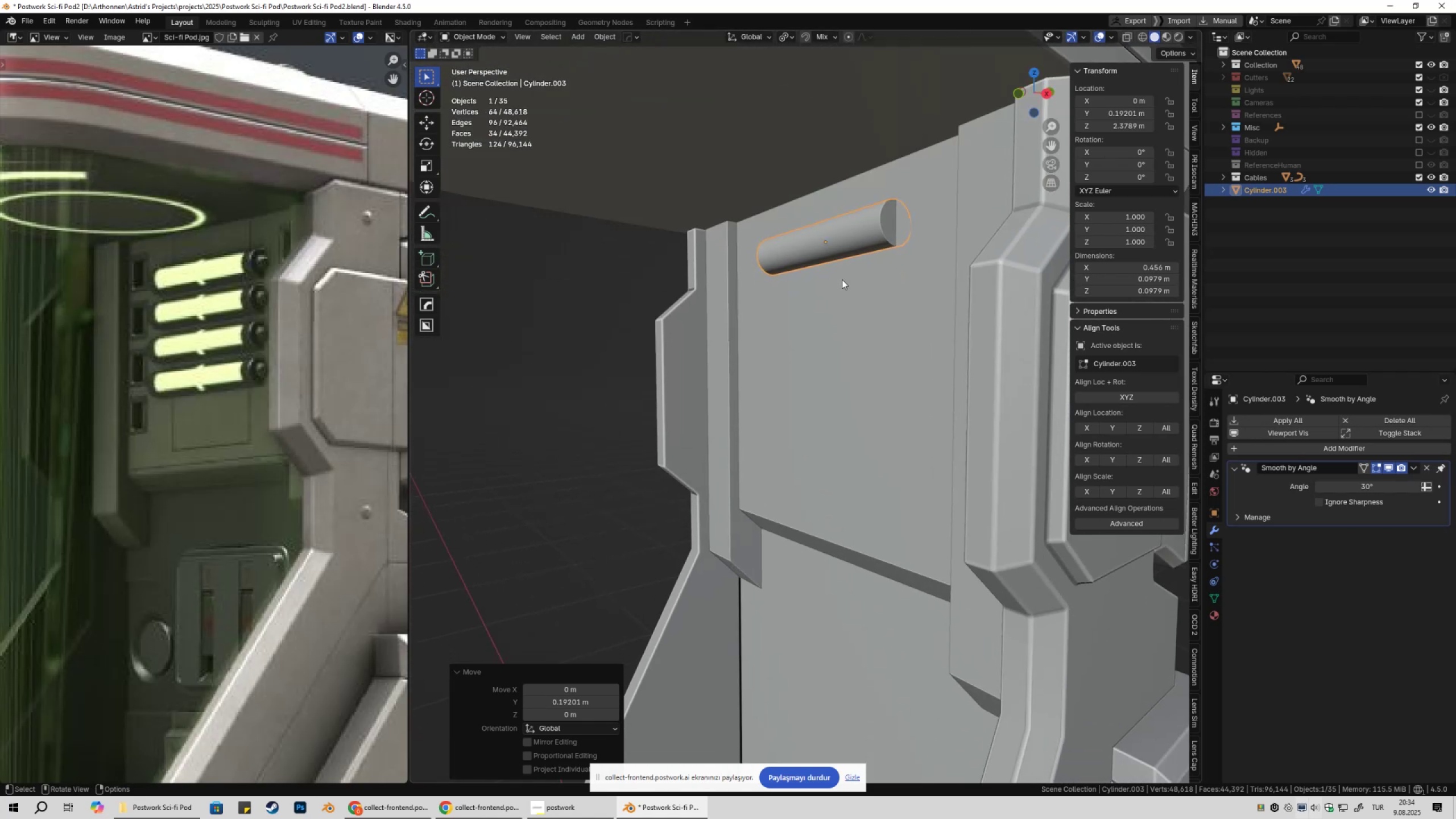 
scroll: coordinate [842, 288], scroll_direction: down, amount: 2.0
 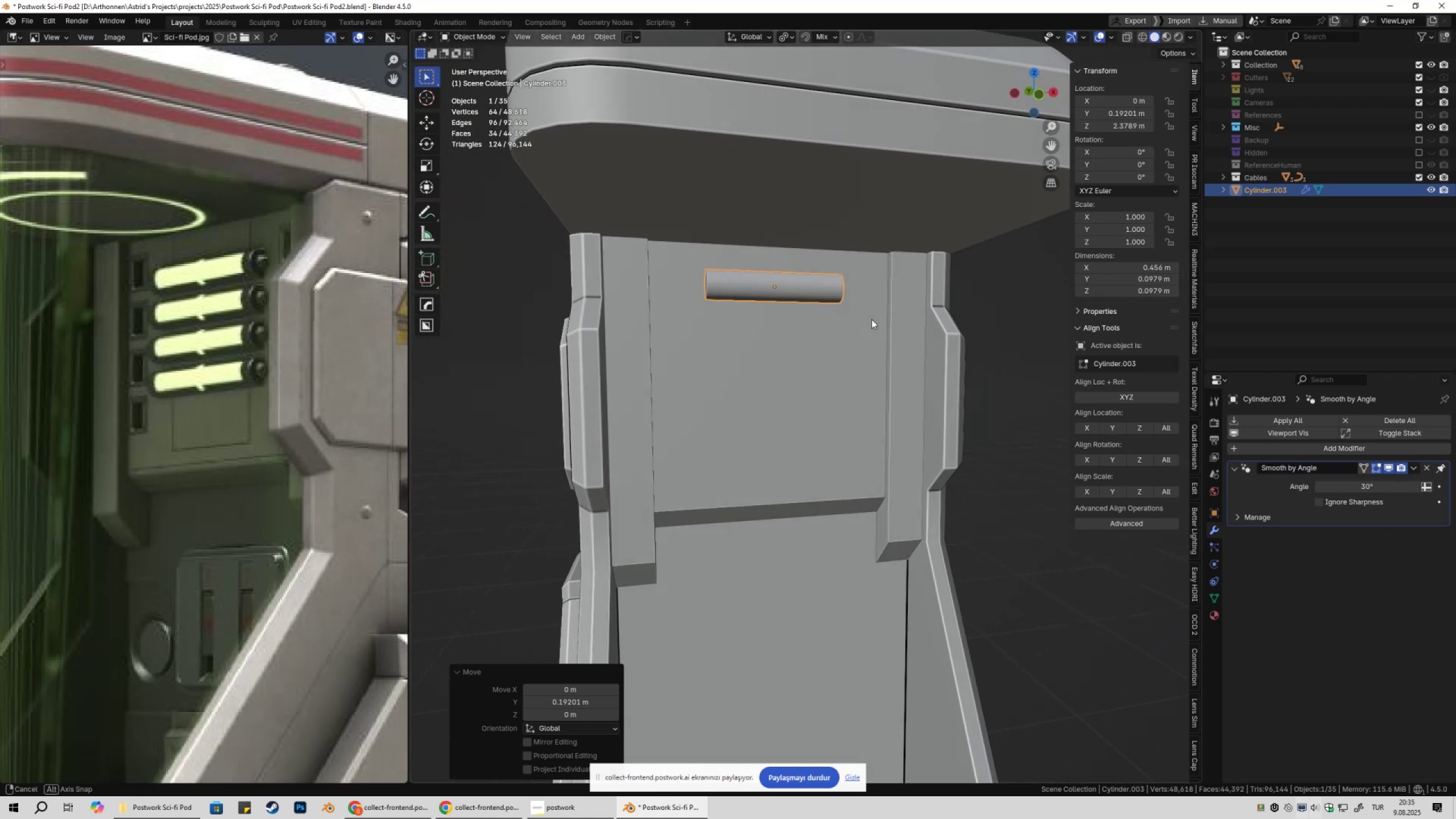 
left_click([821, 290])
 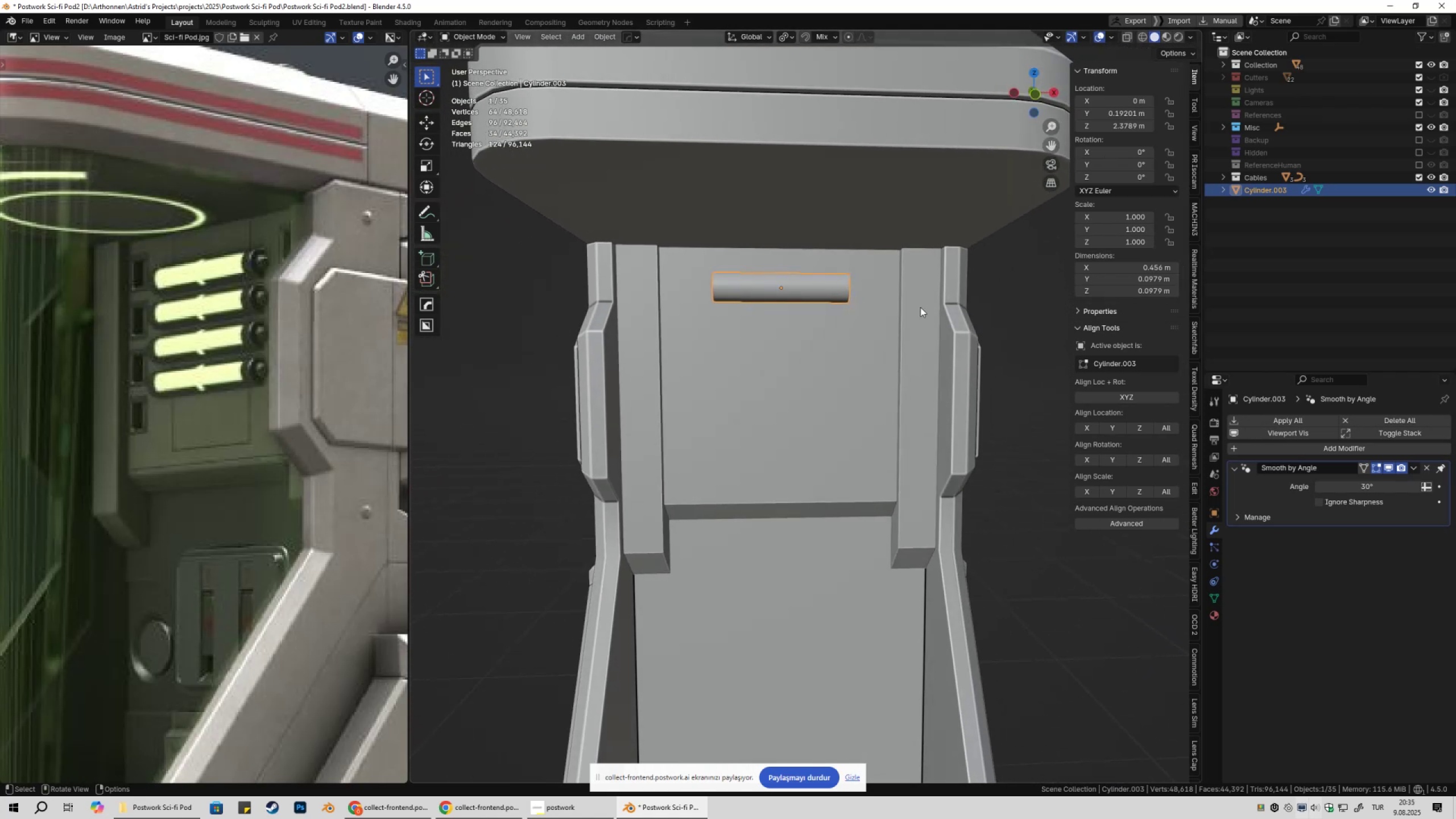 
key(Q)
 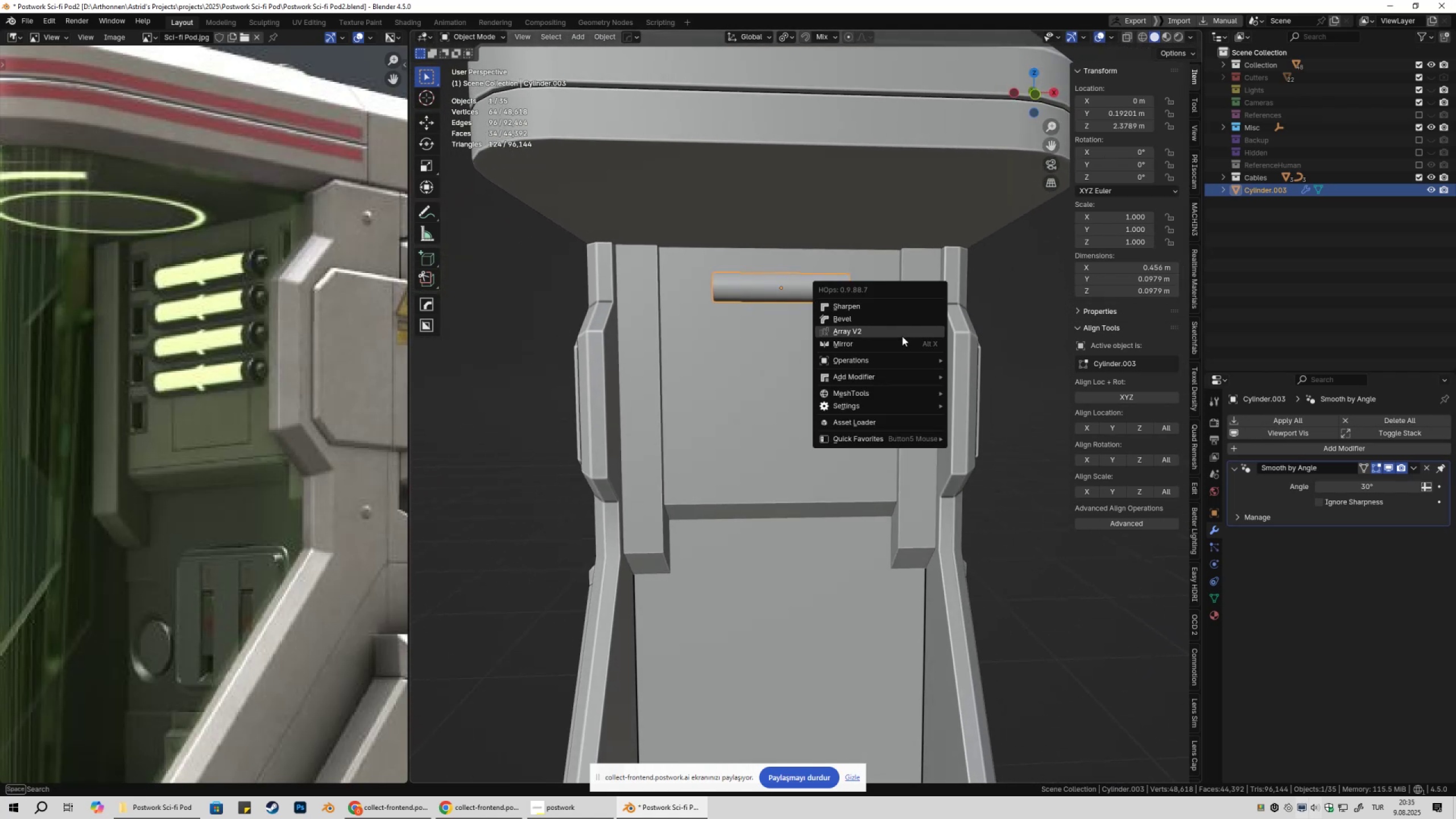 
left_click([902, 336])
 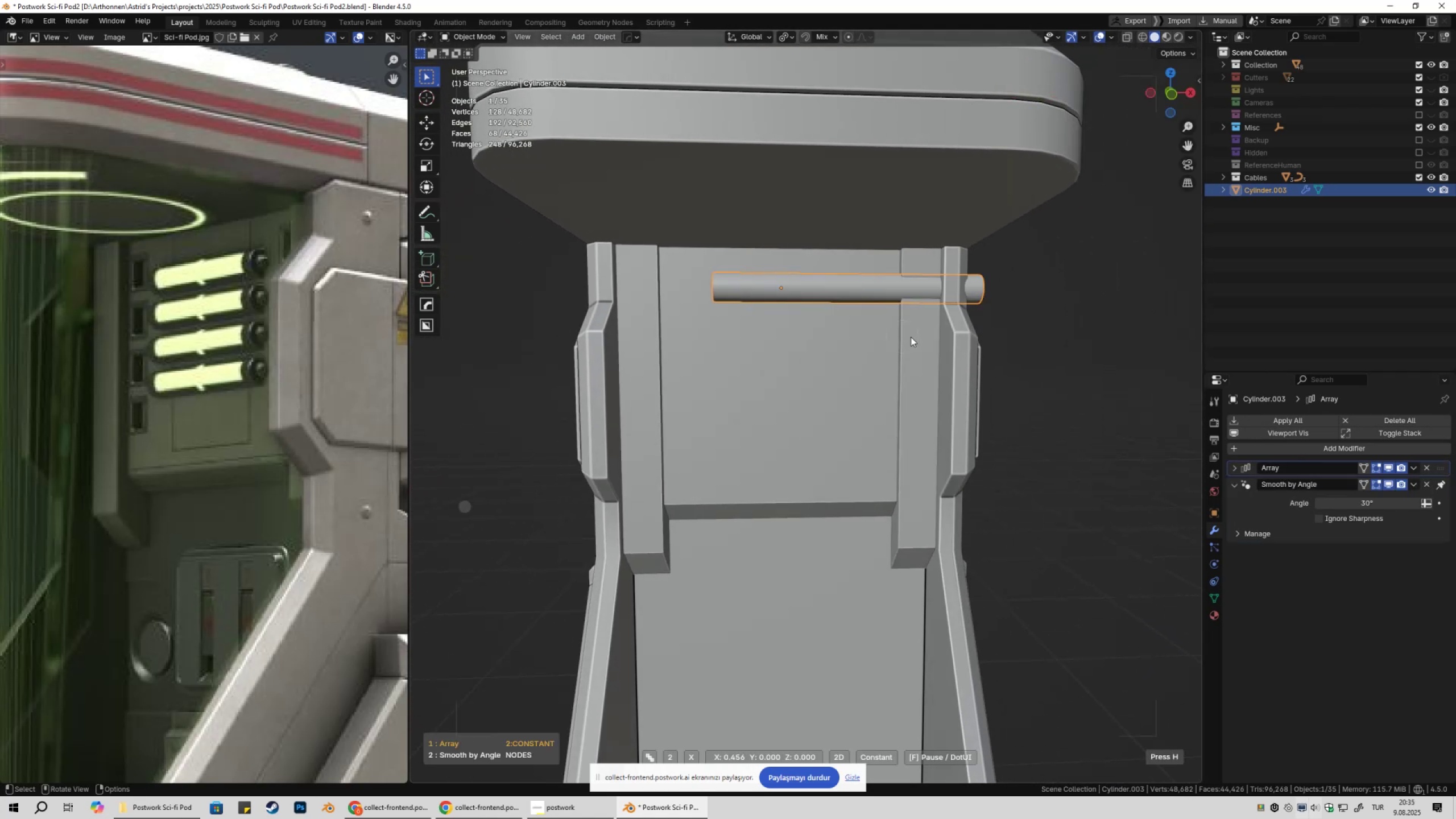 
type(xx)
 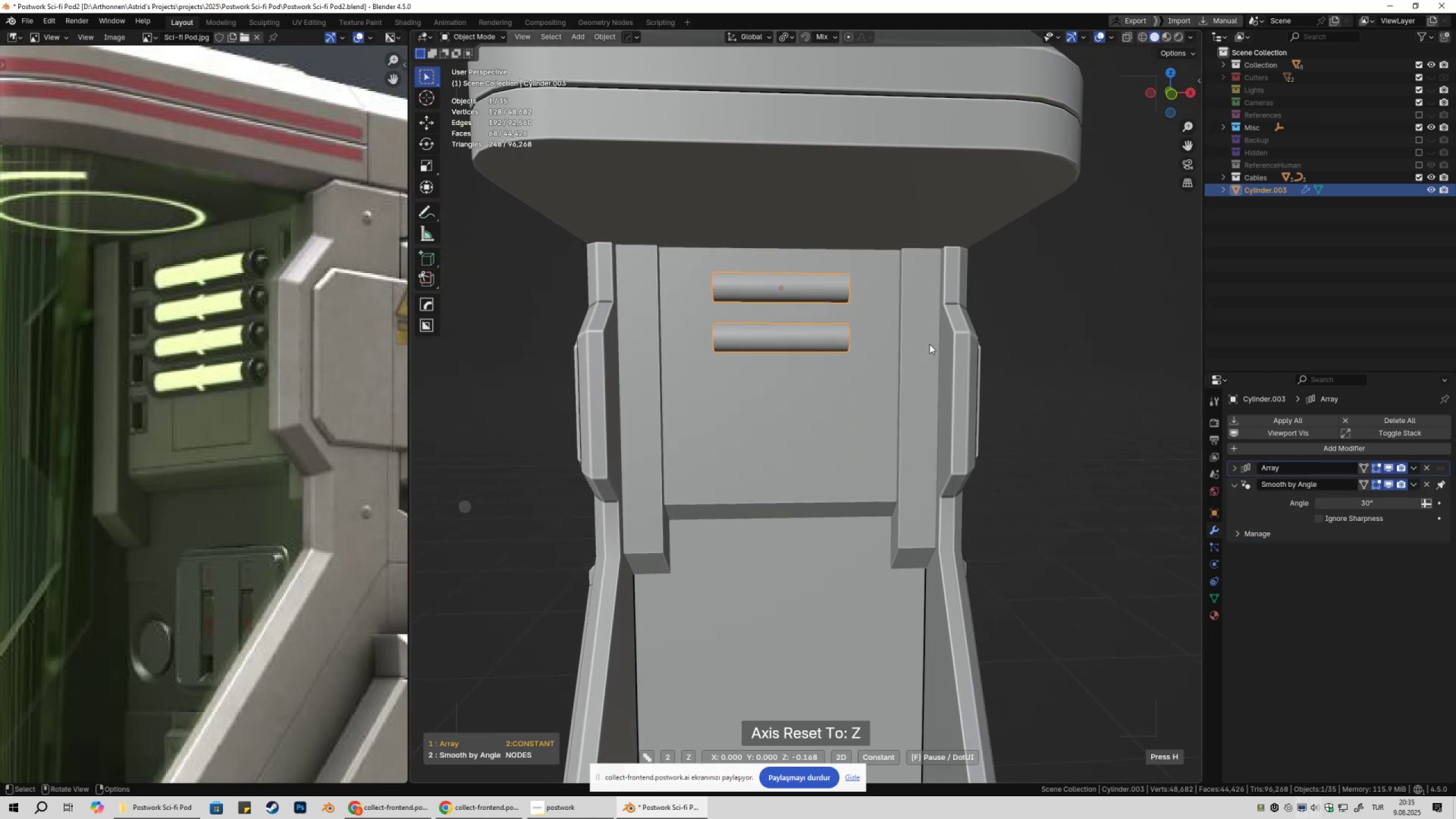 
scroll: coordinate [929, 344], scroll_direction: up, amount: 2.0
 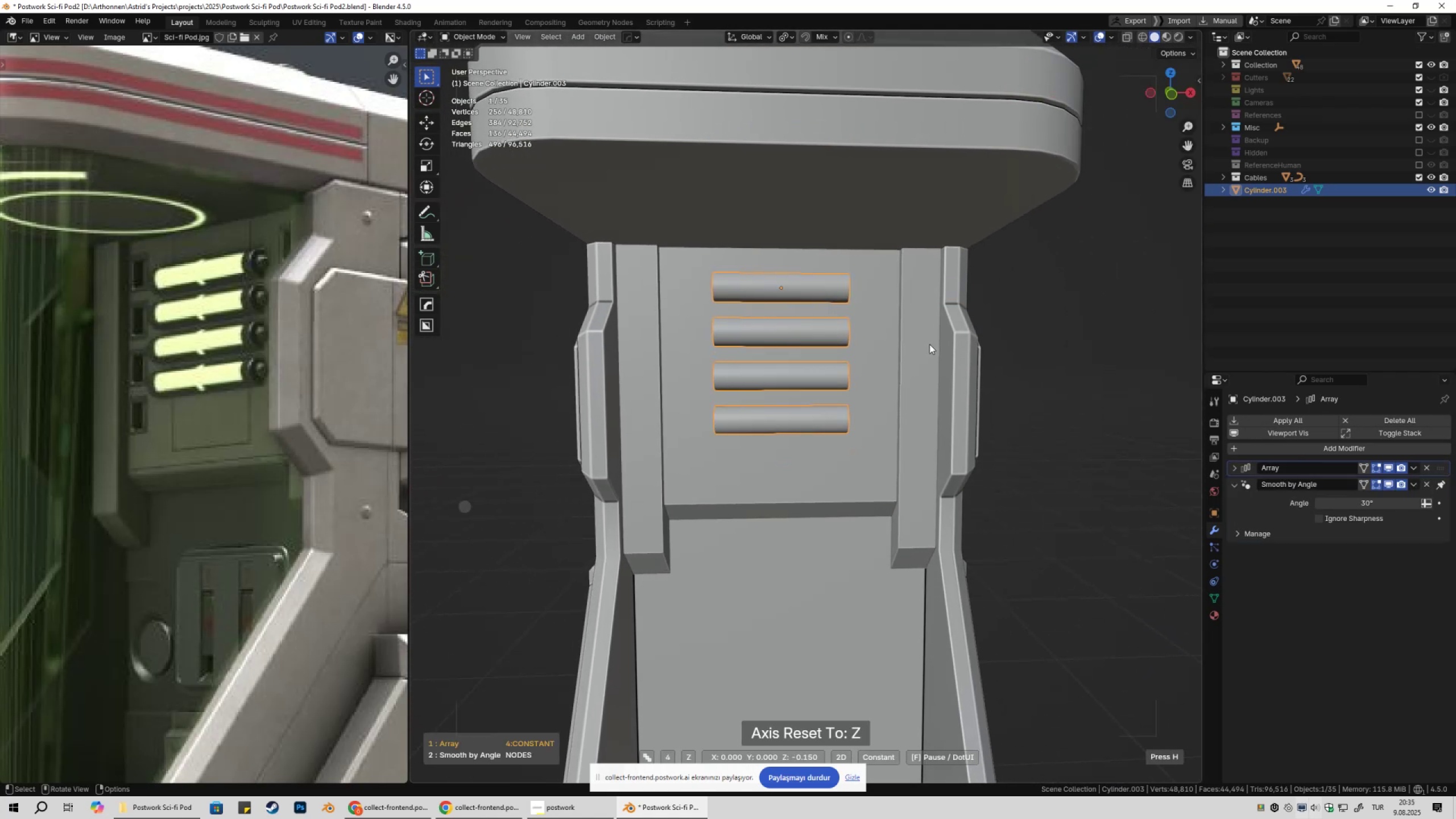 
hold_key(key=ShiftLeft, duration=1.53)
 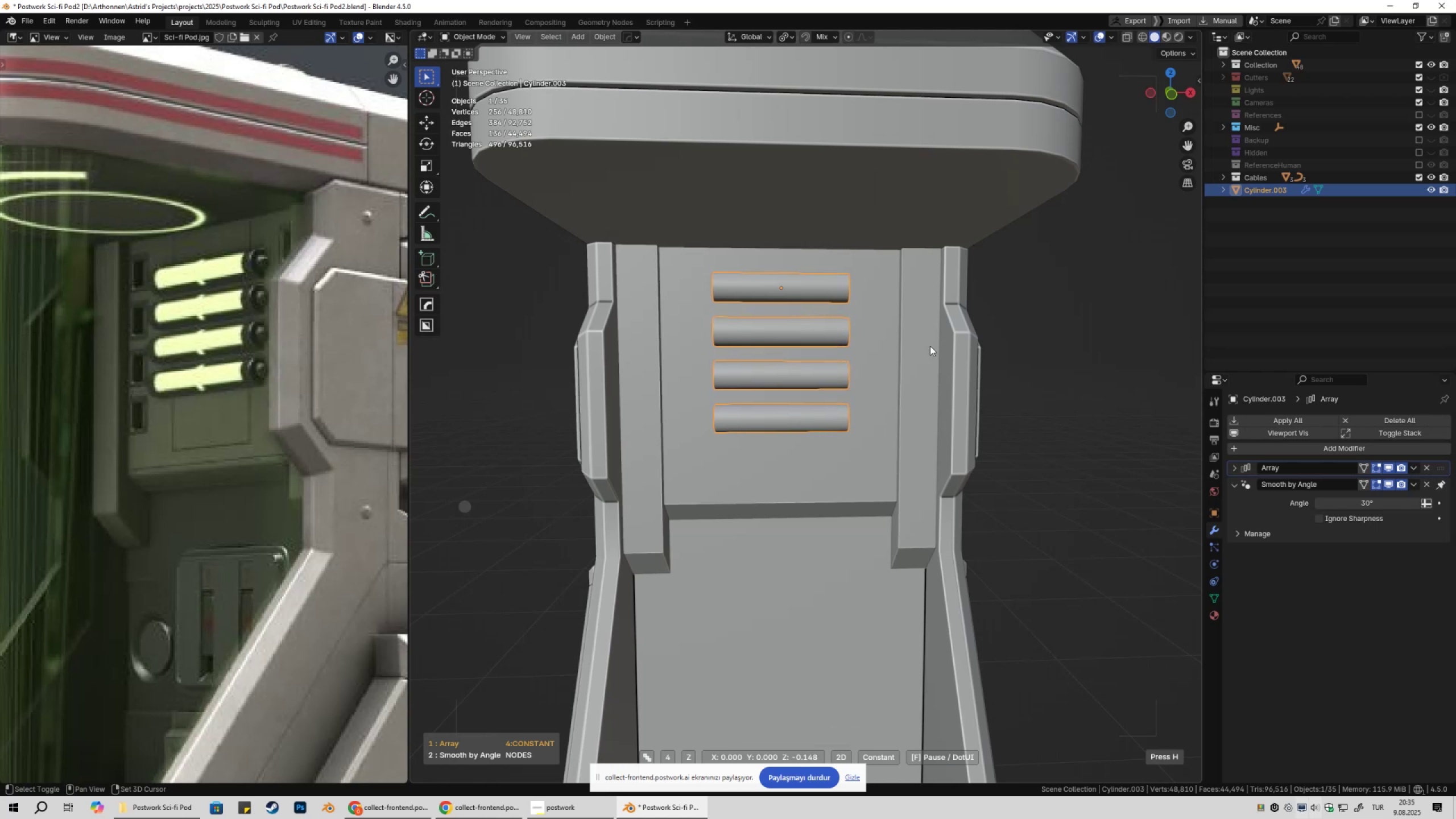 
hold_key(key=ShiftLeft, duration=1.51)
 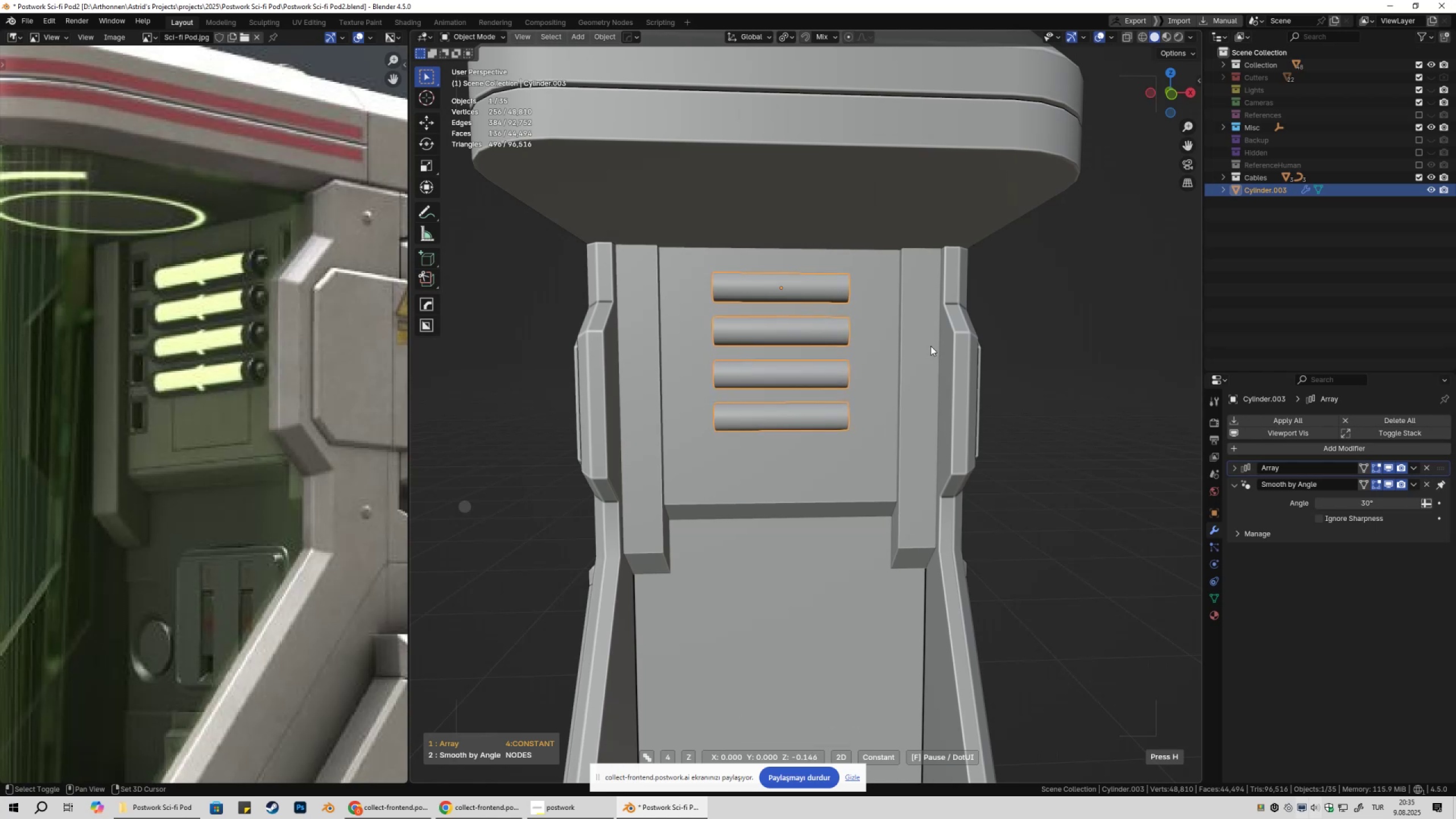 
hold_key(key=ShiftLeft, duration=1.41)
left_click([930, 346])
 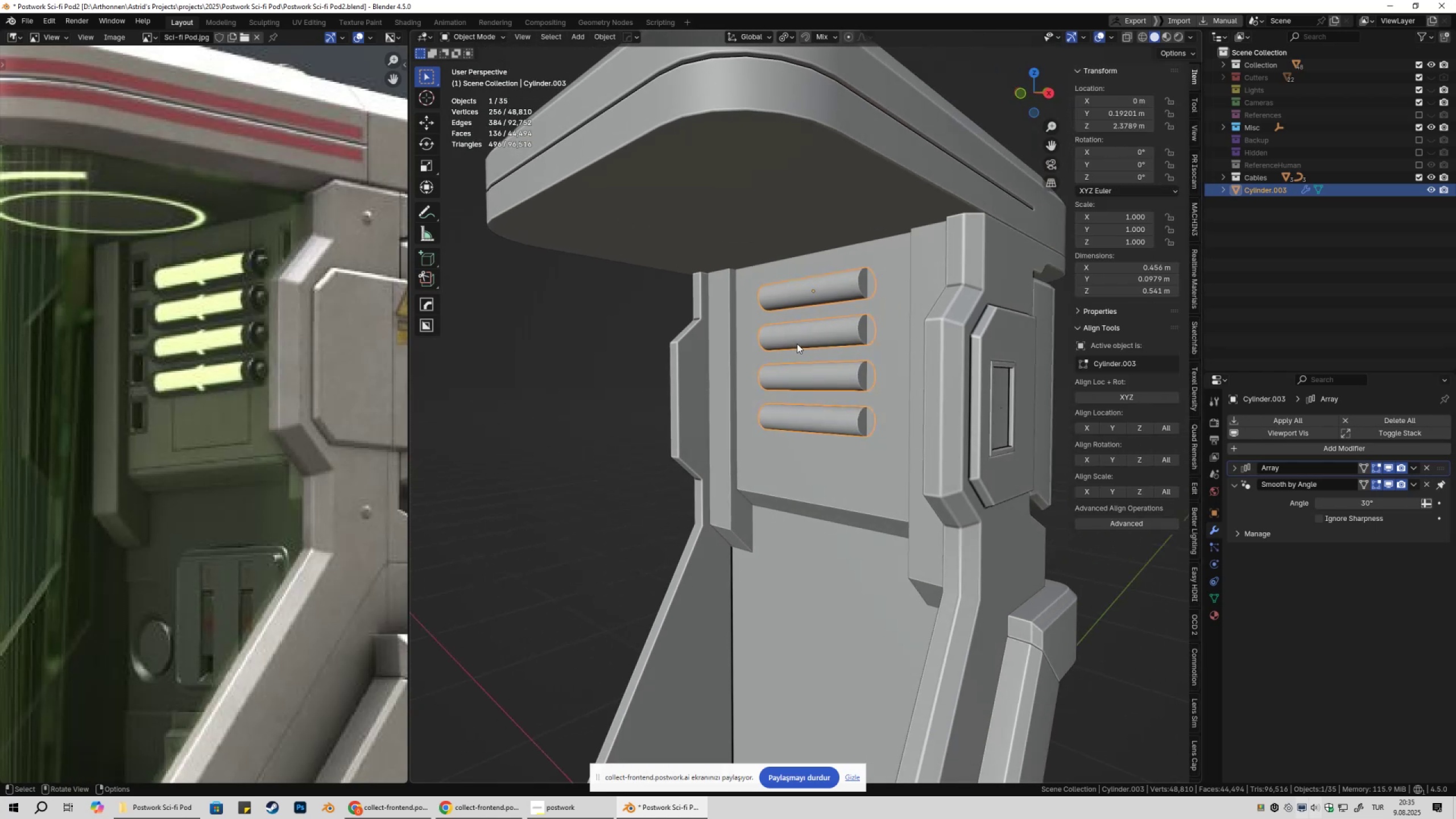 
hold_key(key=ShiftLeft, duration=0.56)
left_click([884, 250])
 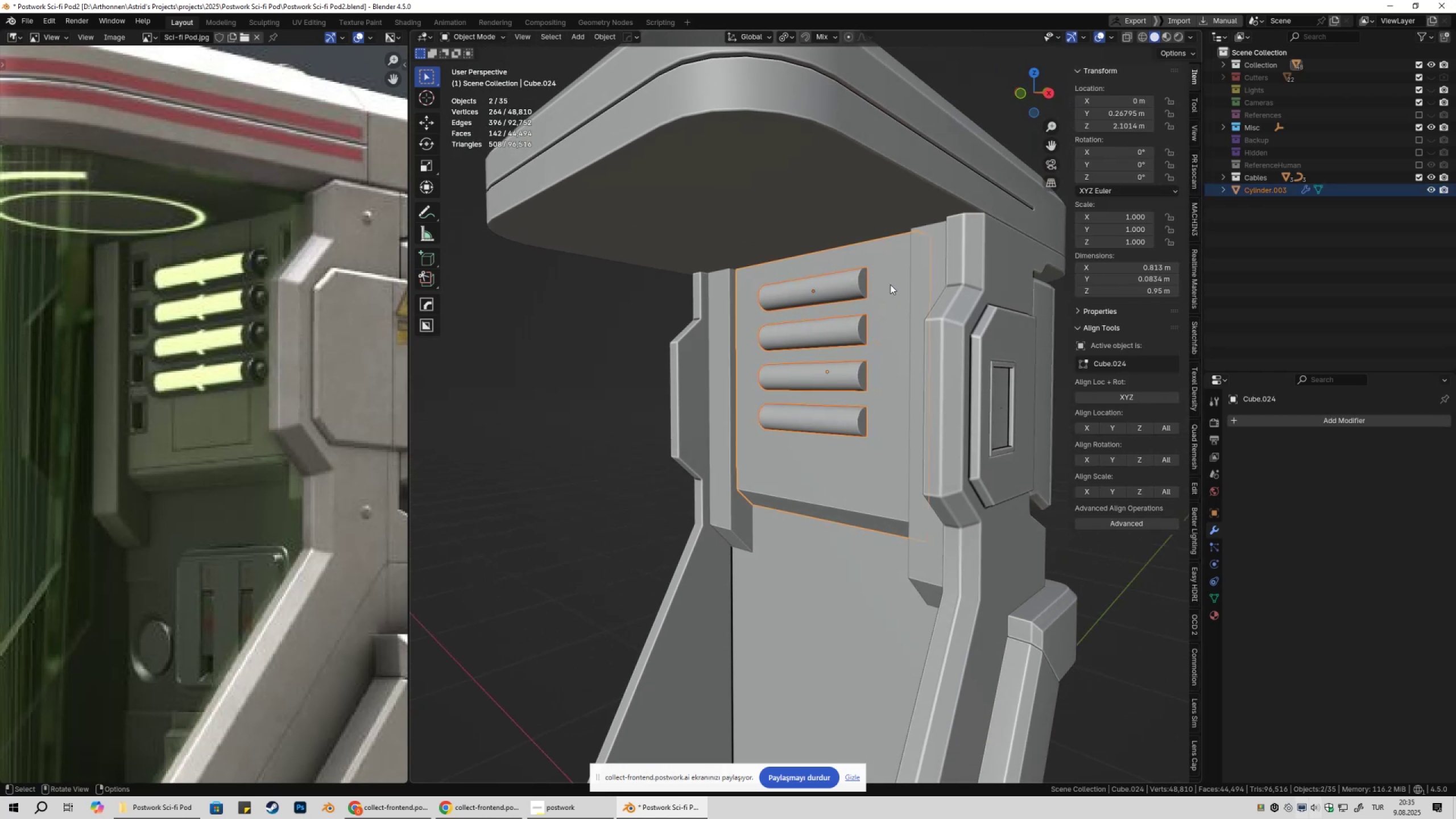 
key(Control+NumpadSubtract)
 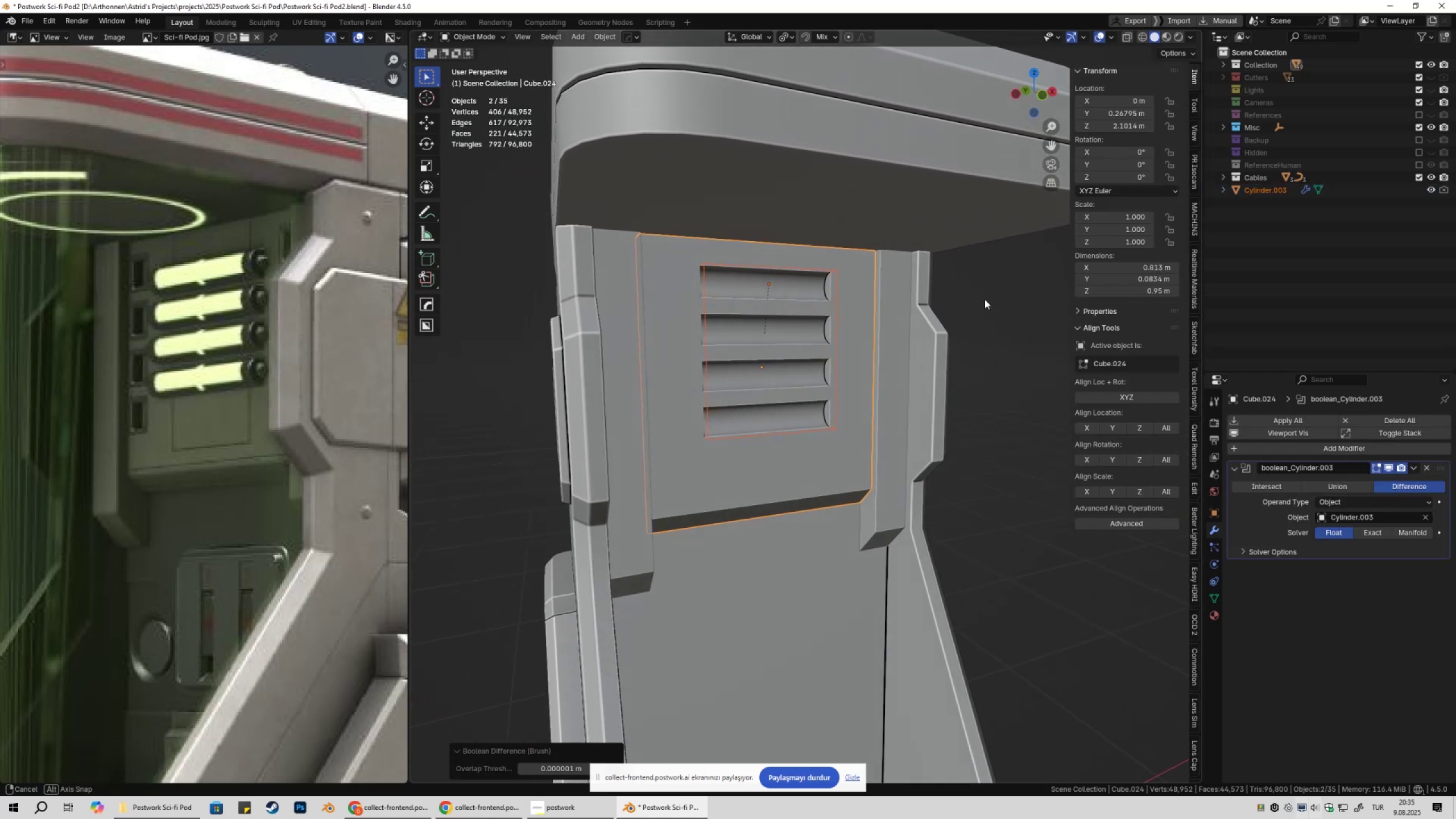 
left_click([991, 300])
 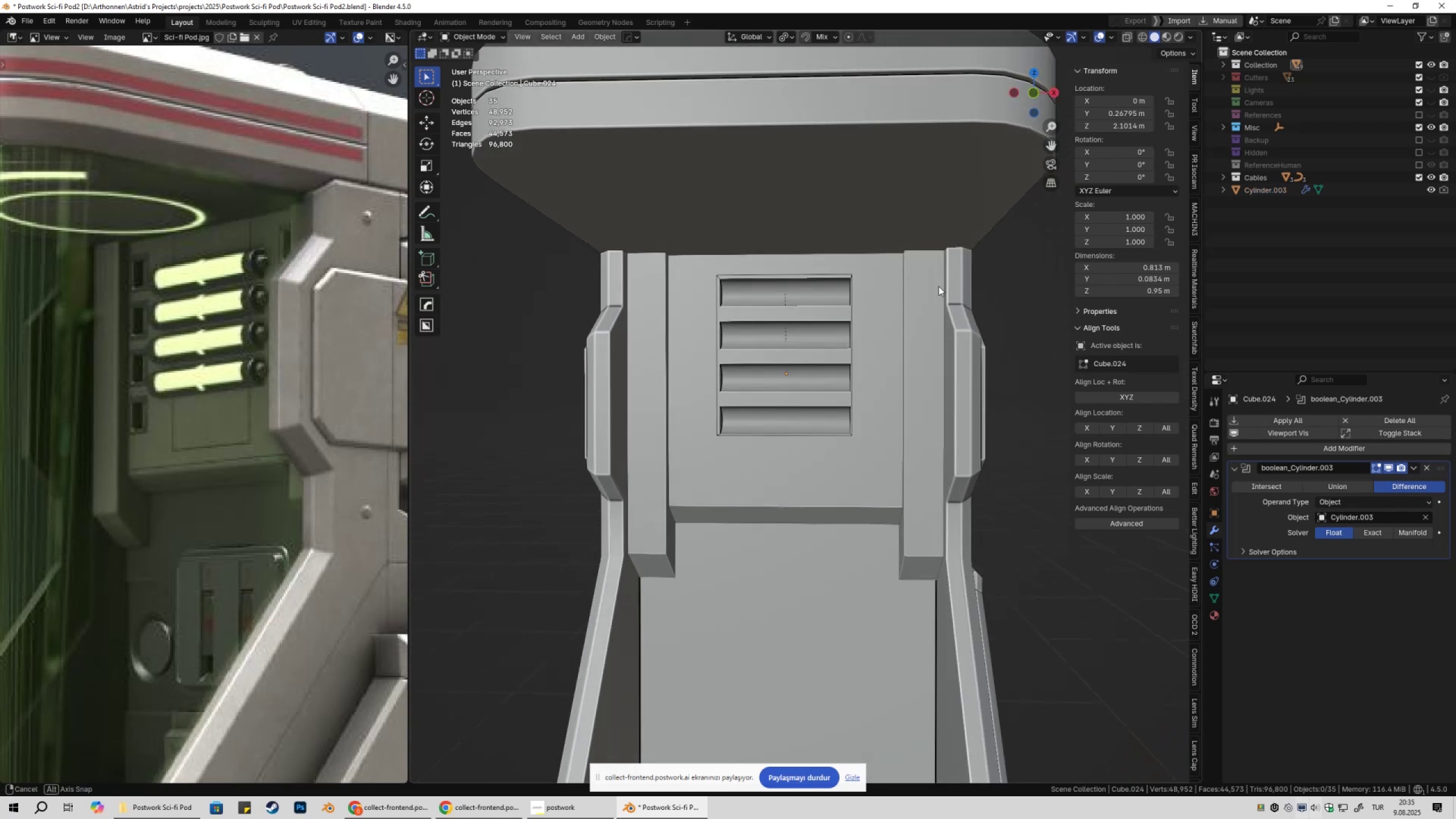 
type(@@@@)
 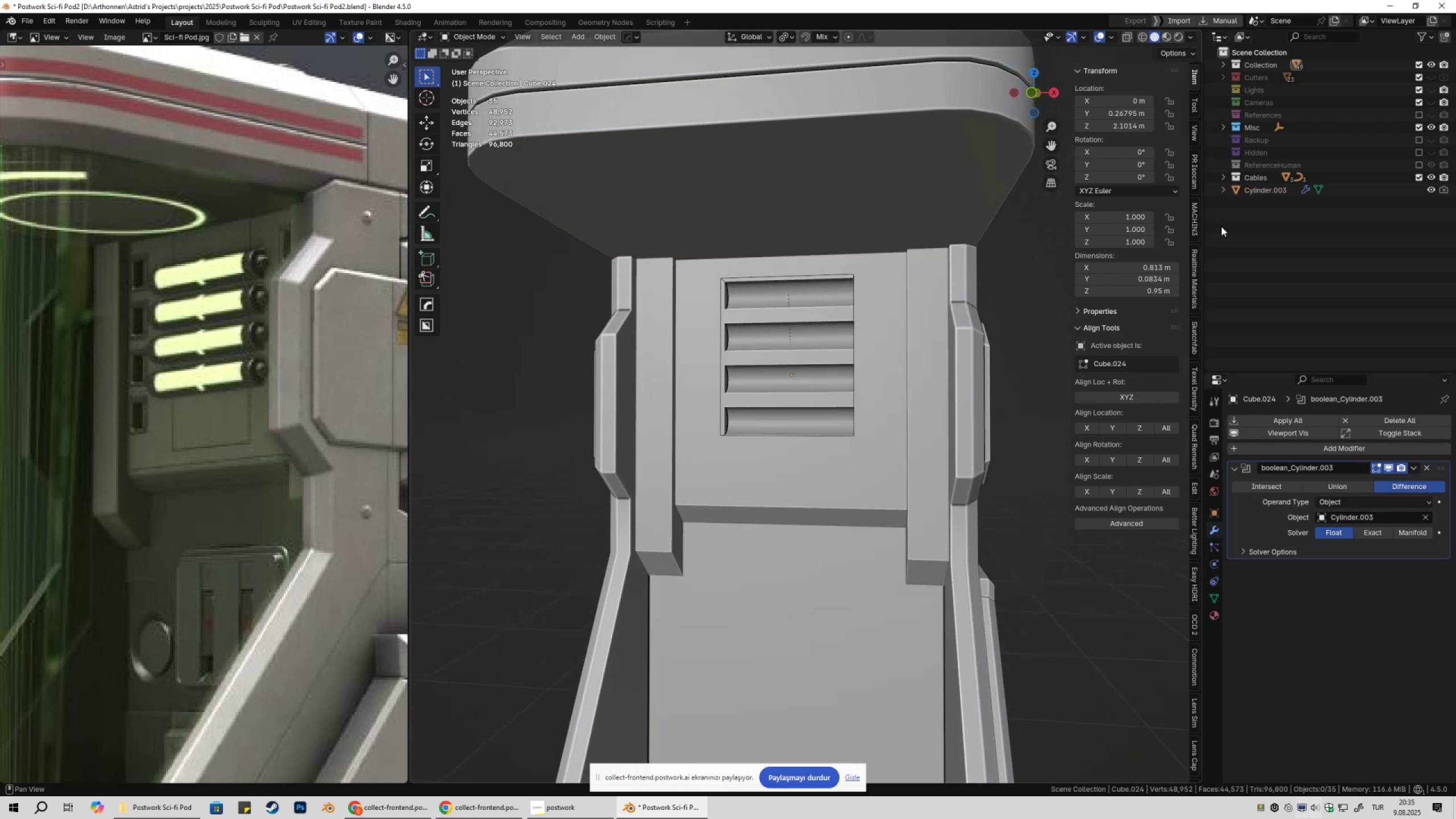 
left_click([1273, 193])
 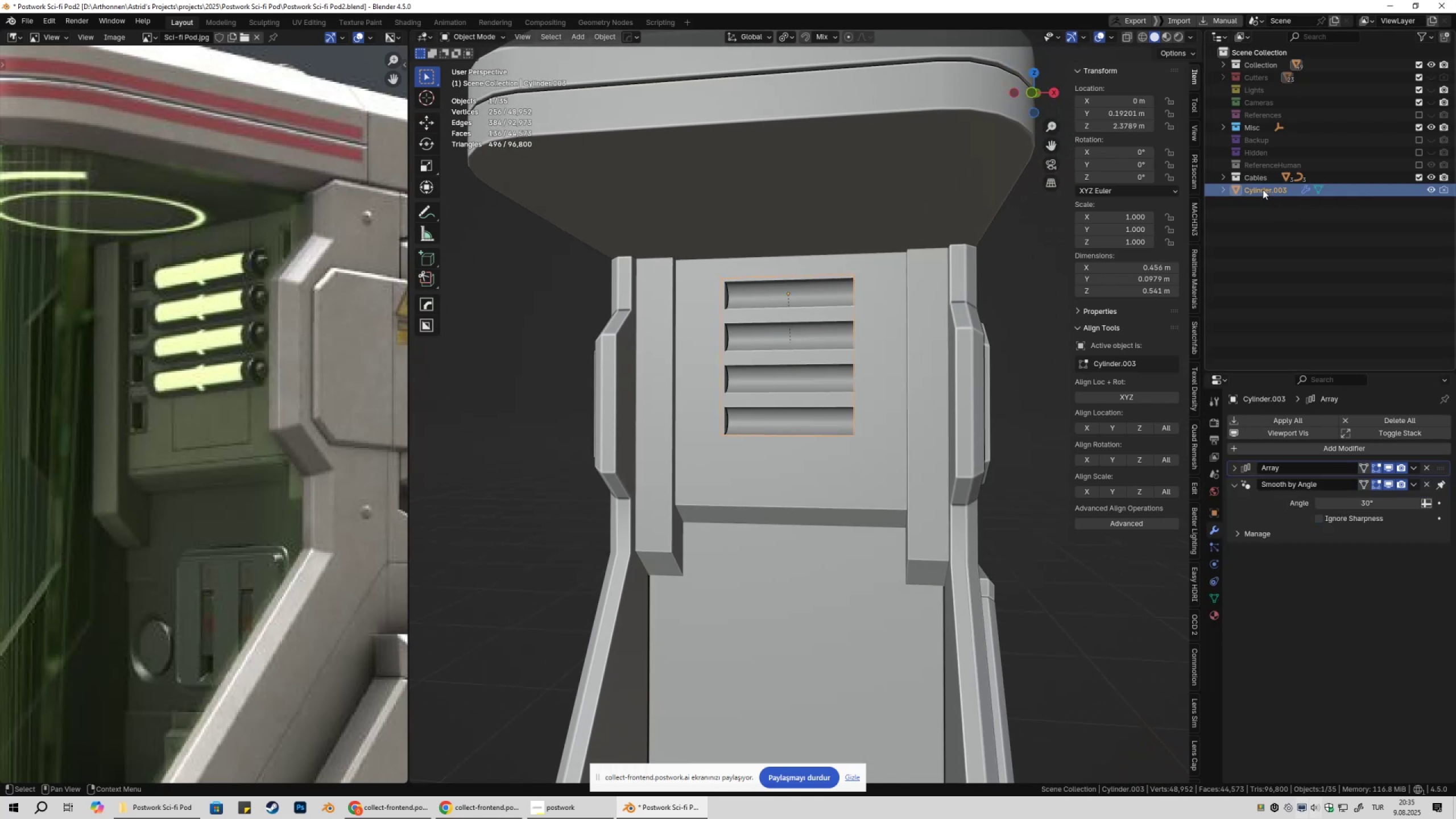 
left_click_drag(start_coordinate=[1263, 189], to_coordinate=[1258, 75])
 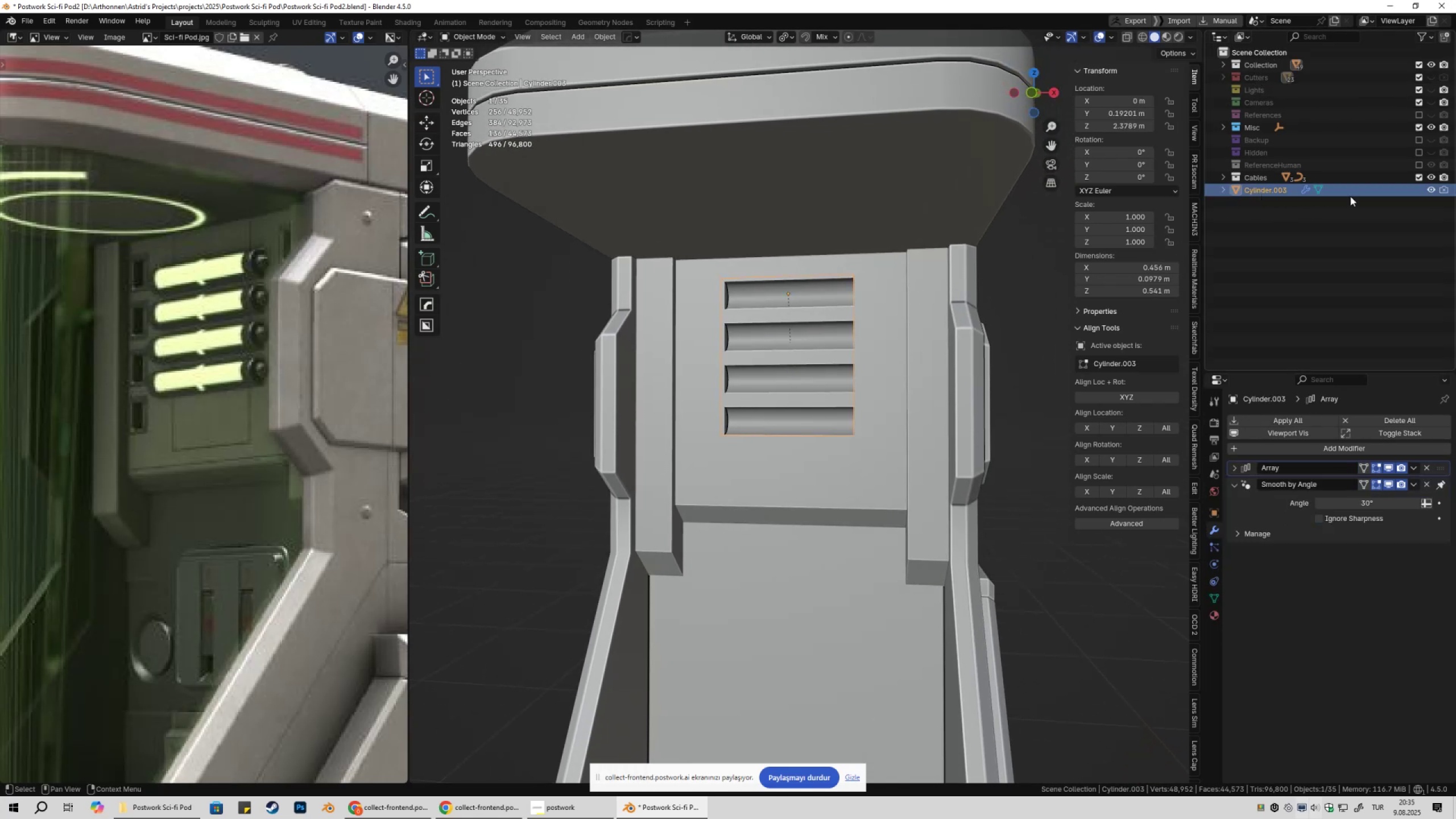 
left_click([1275, 192])
 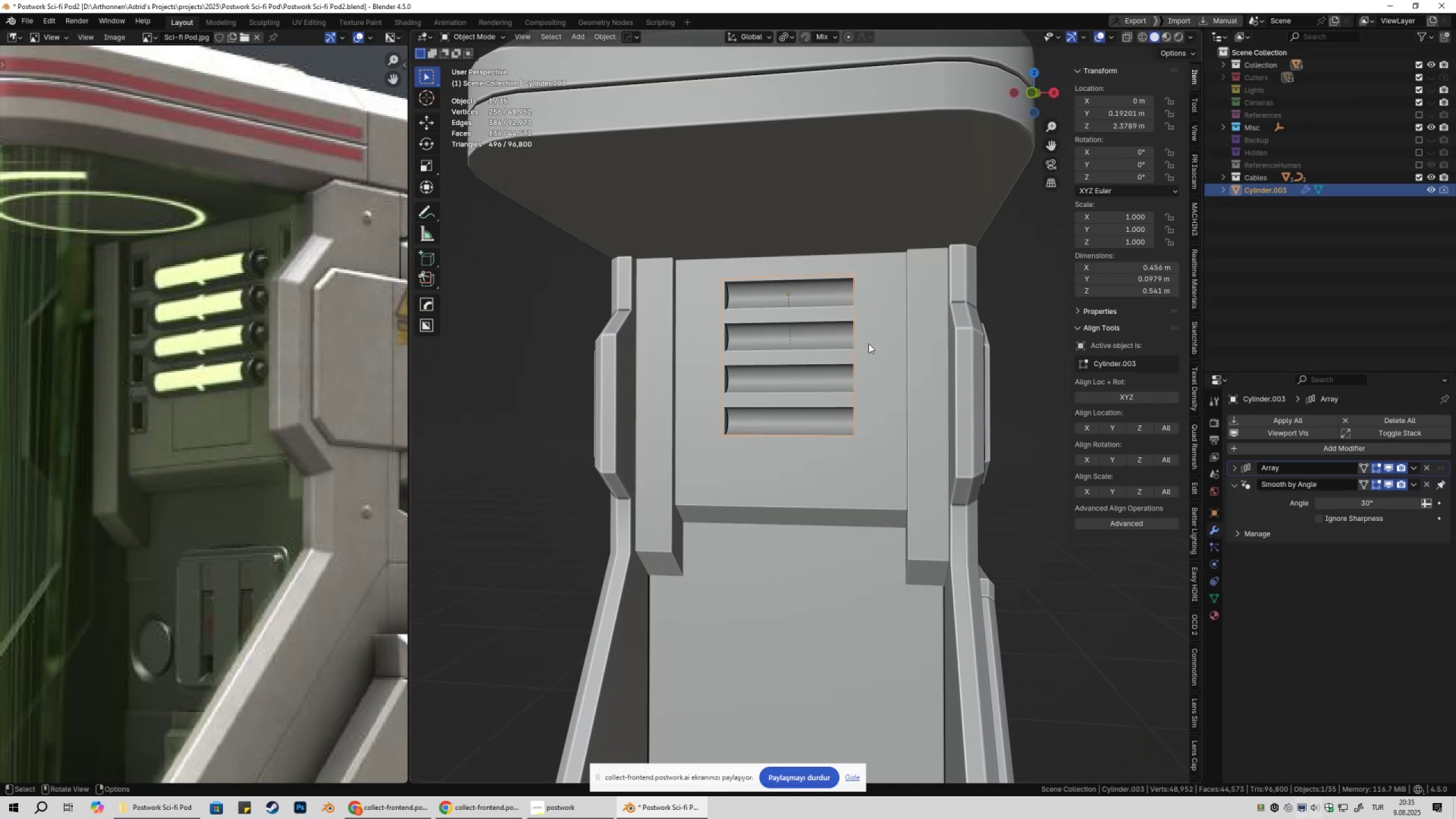 
key(M)
 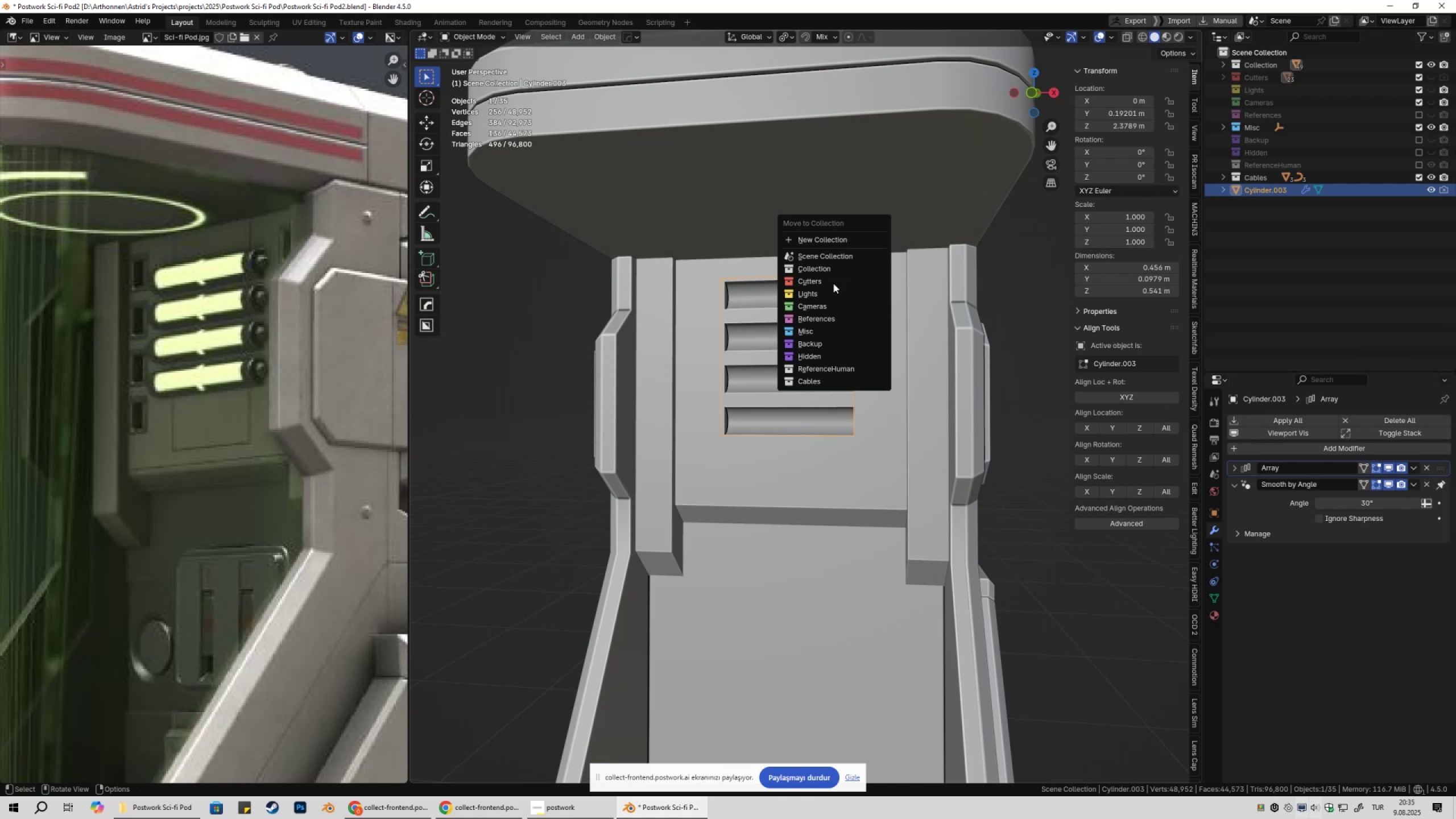 
left_click([831, 278])
 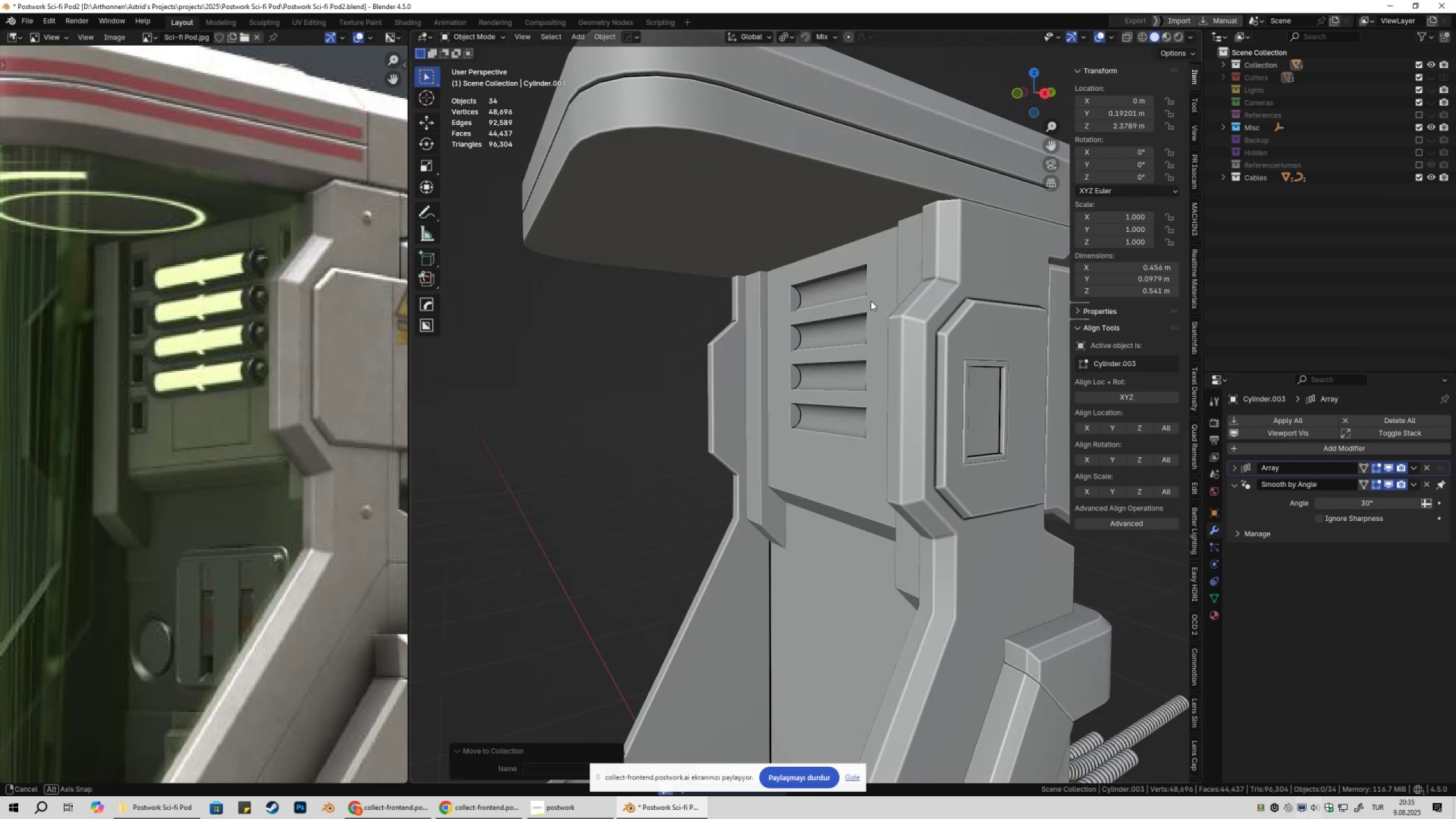 
type(@@)
 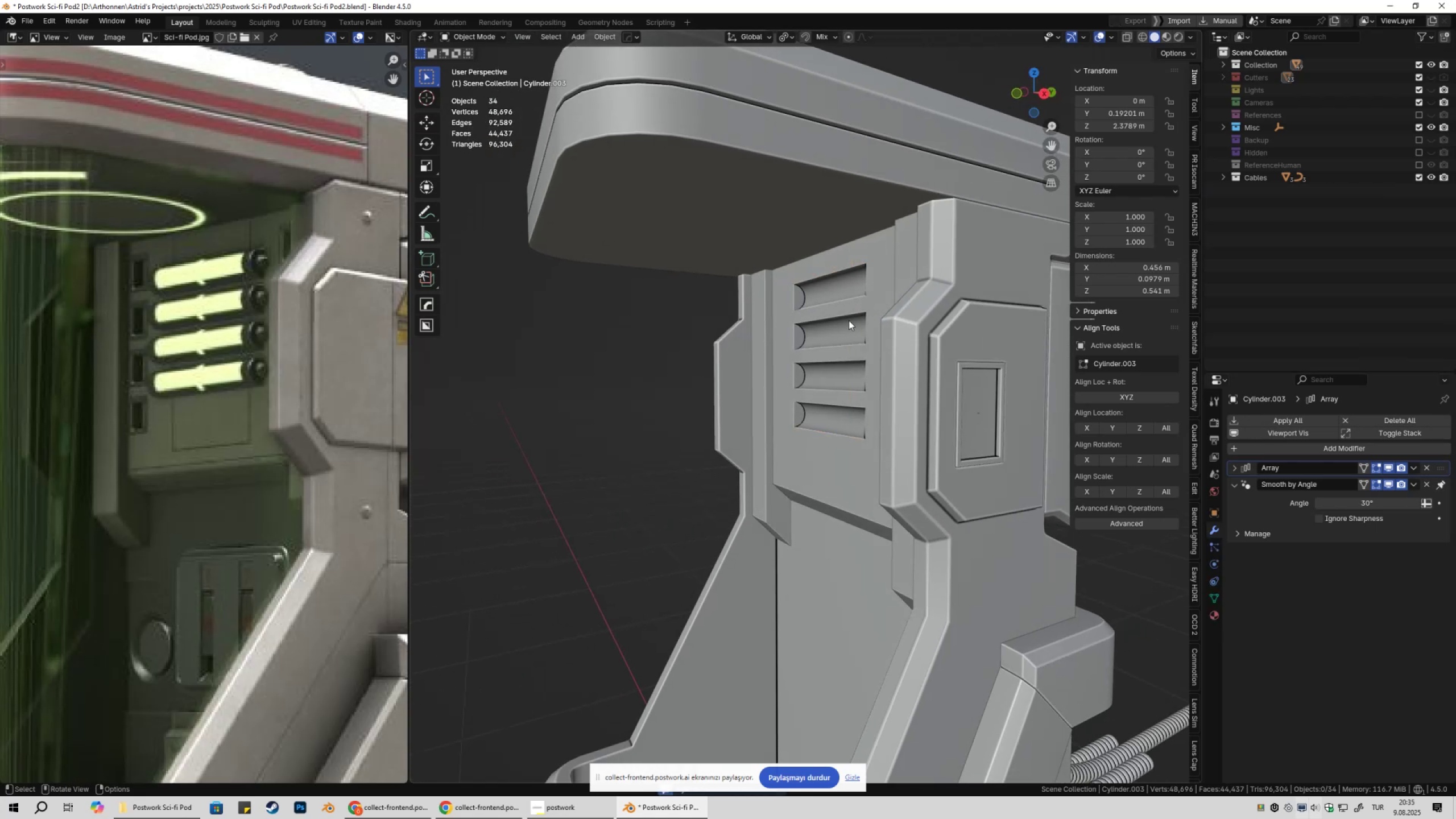 
scroll: coordinate [822, 352], scroll_direction: up, amount: 8.0
 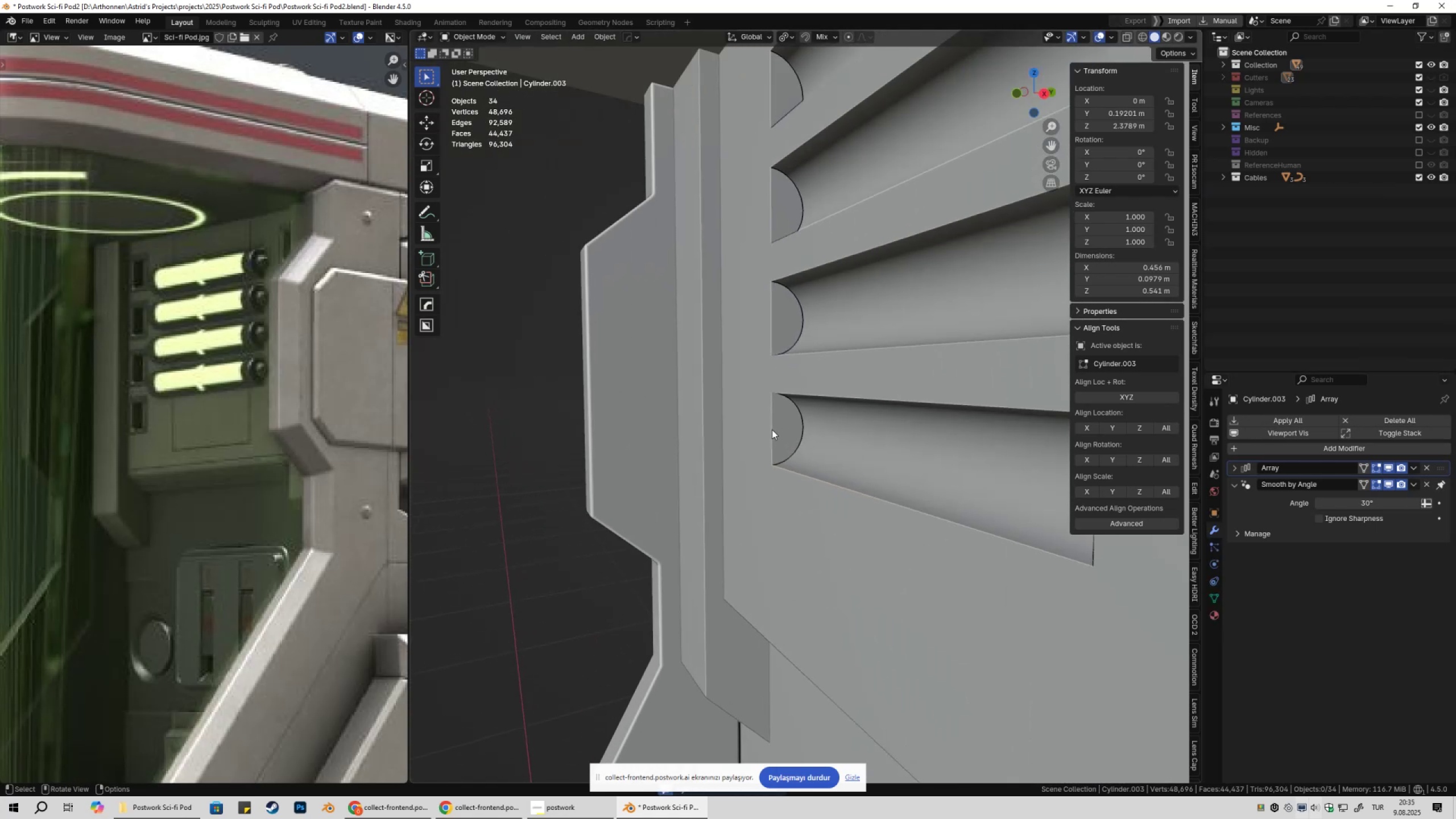 
left_click([772, 429])
 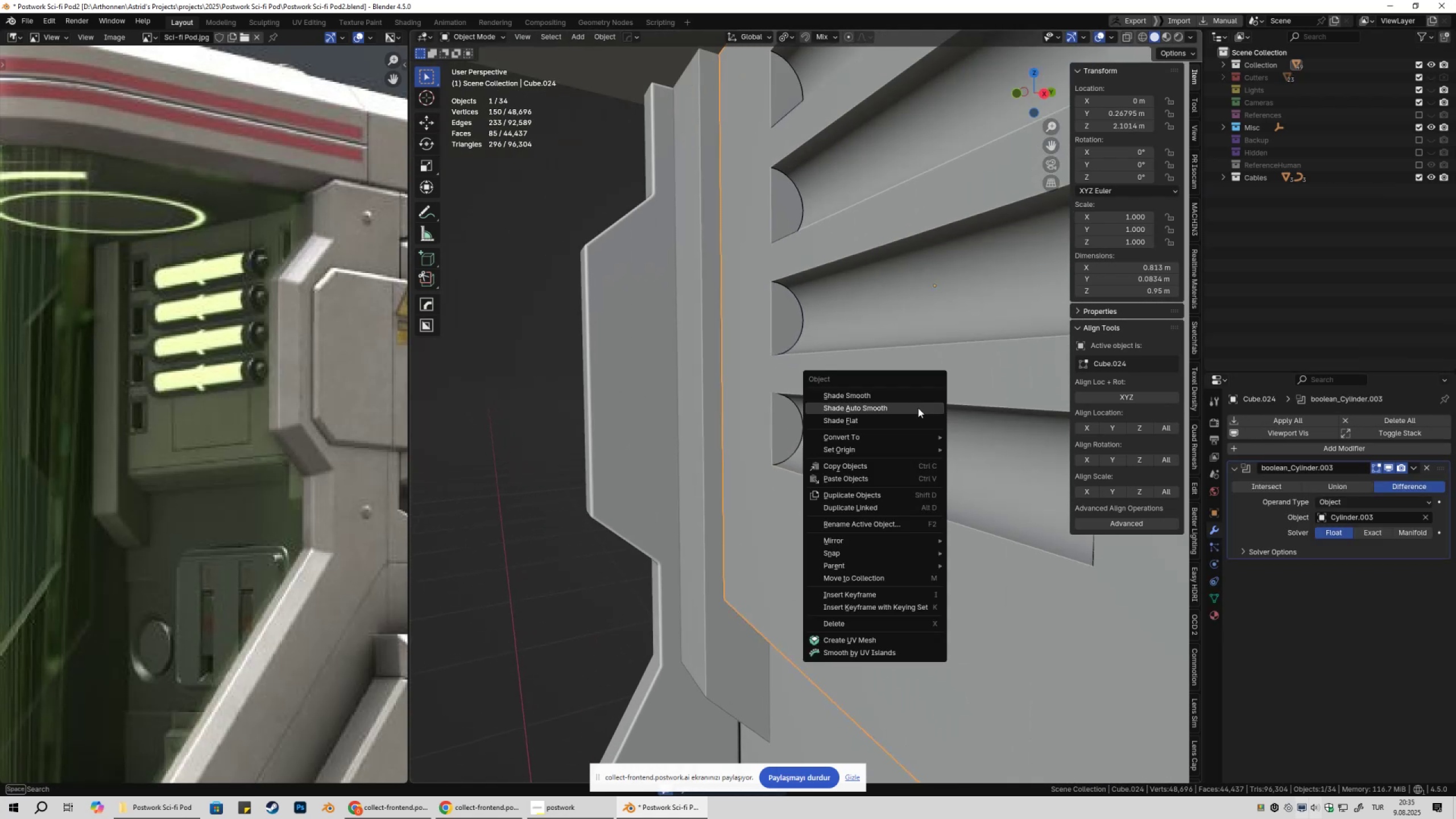 
right_click([918, 408])
 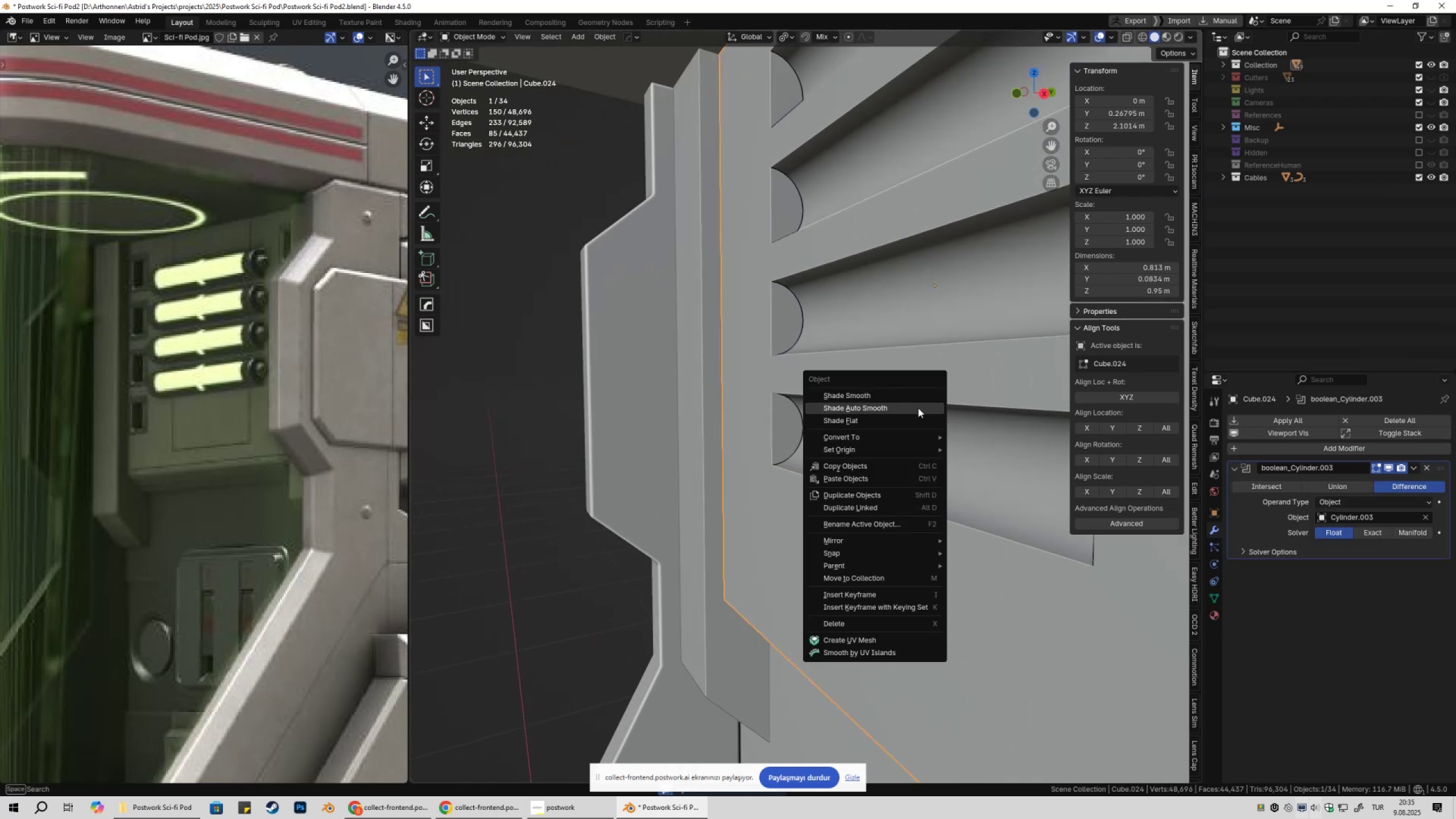 
left_click([918, 408])
 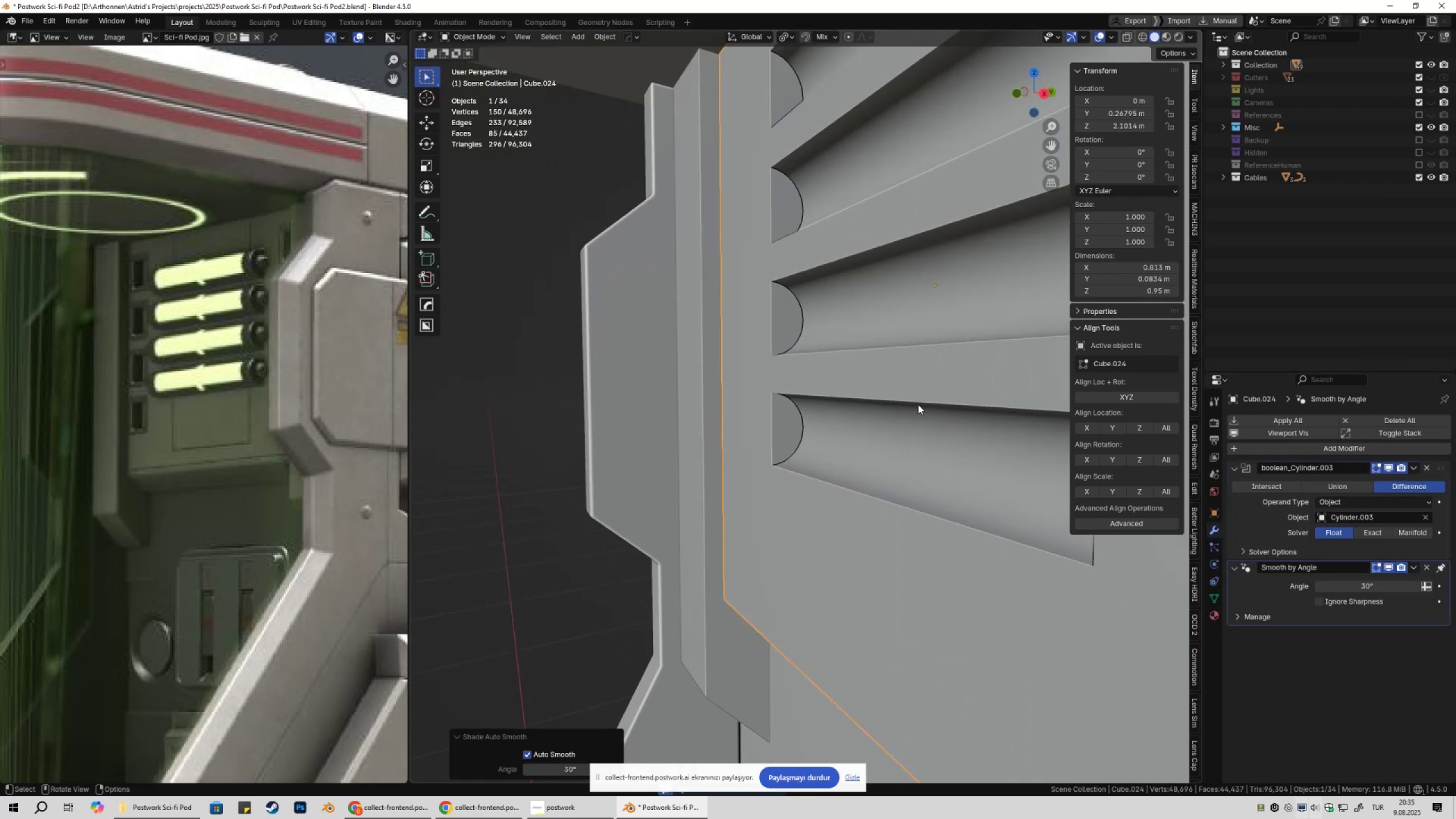 
scroll: coordinate [896, 381], scroll_direction: down, amount: 8.0
 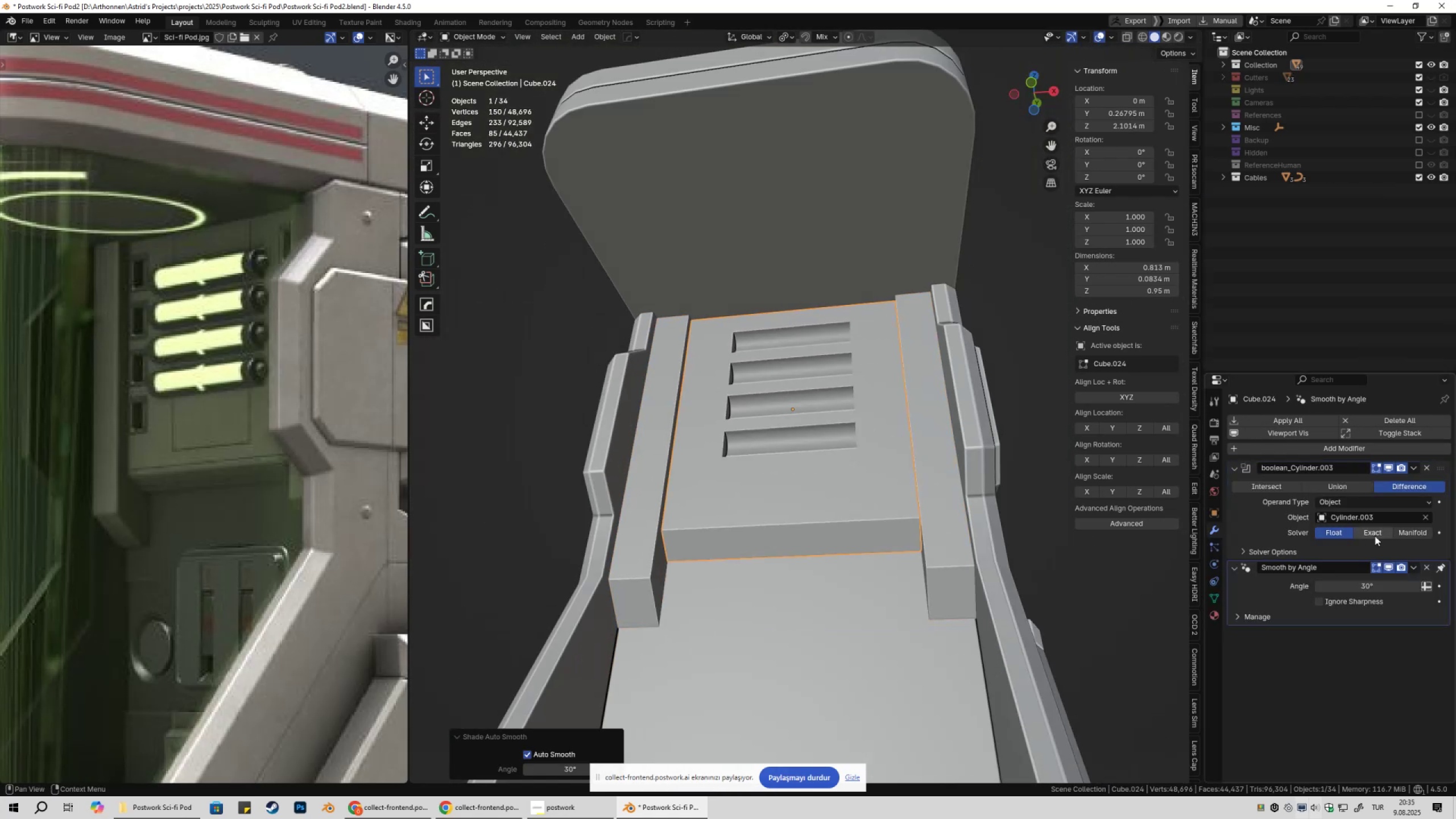 
double_click([1341, 533])
 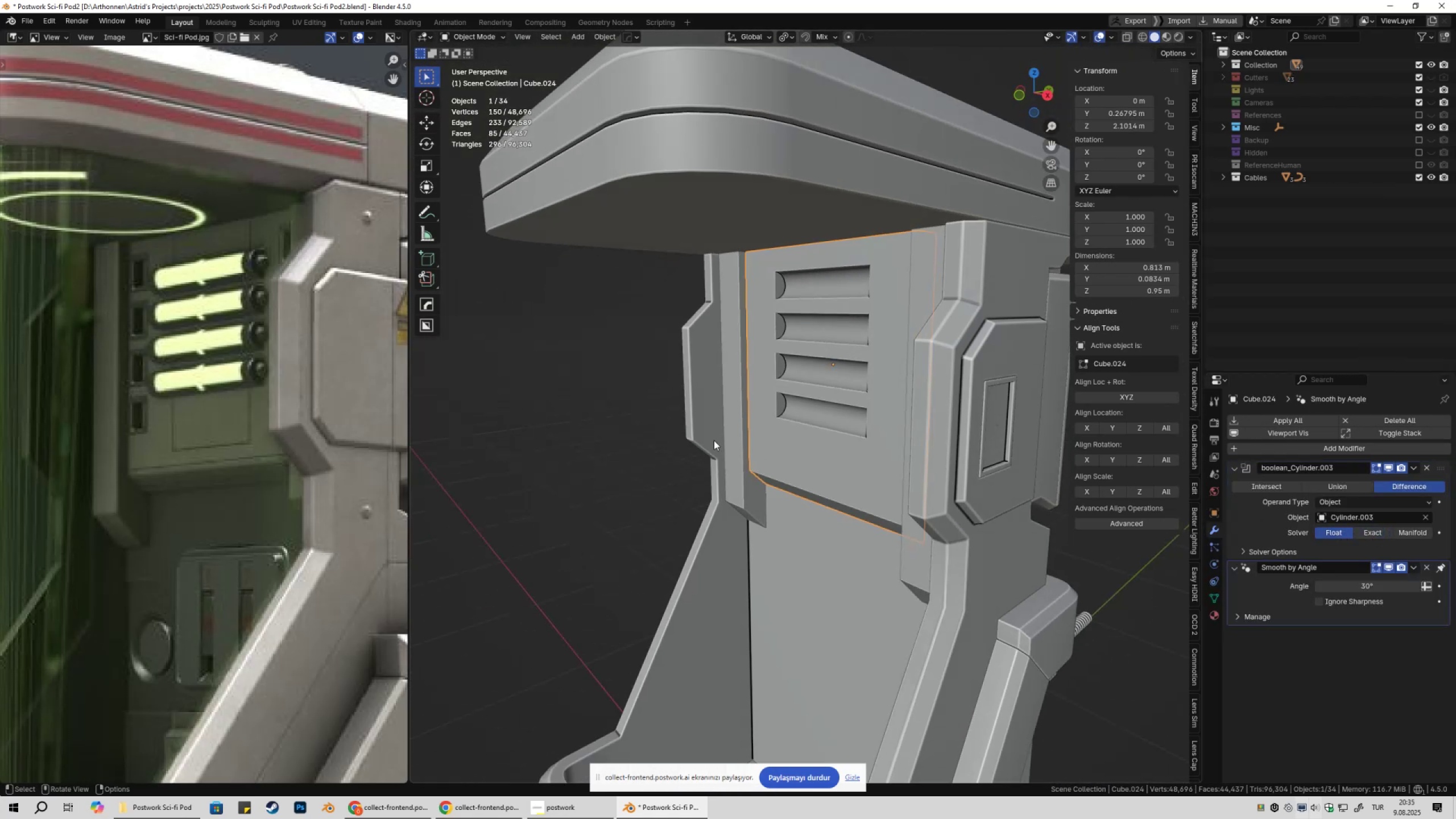 
left_click([585, 403])
 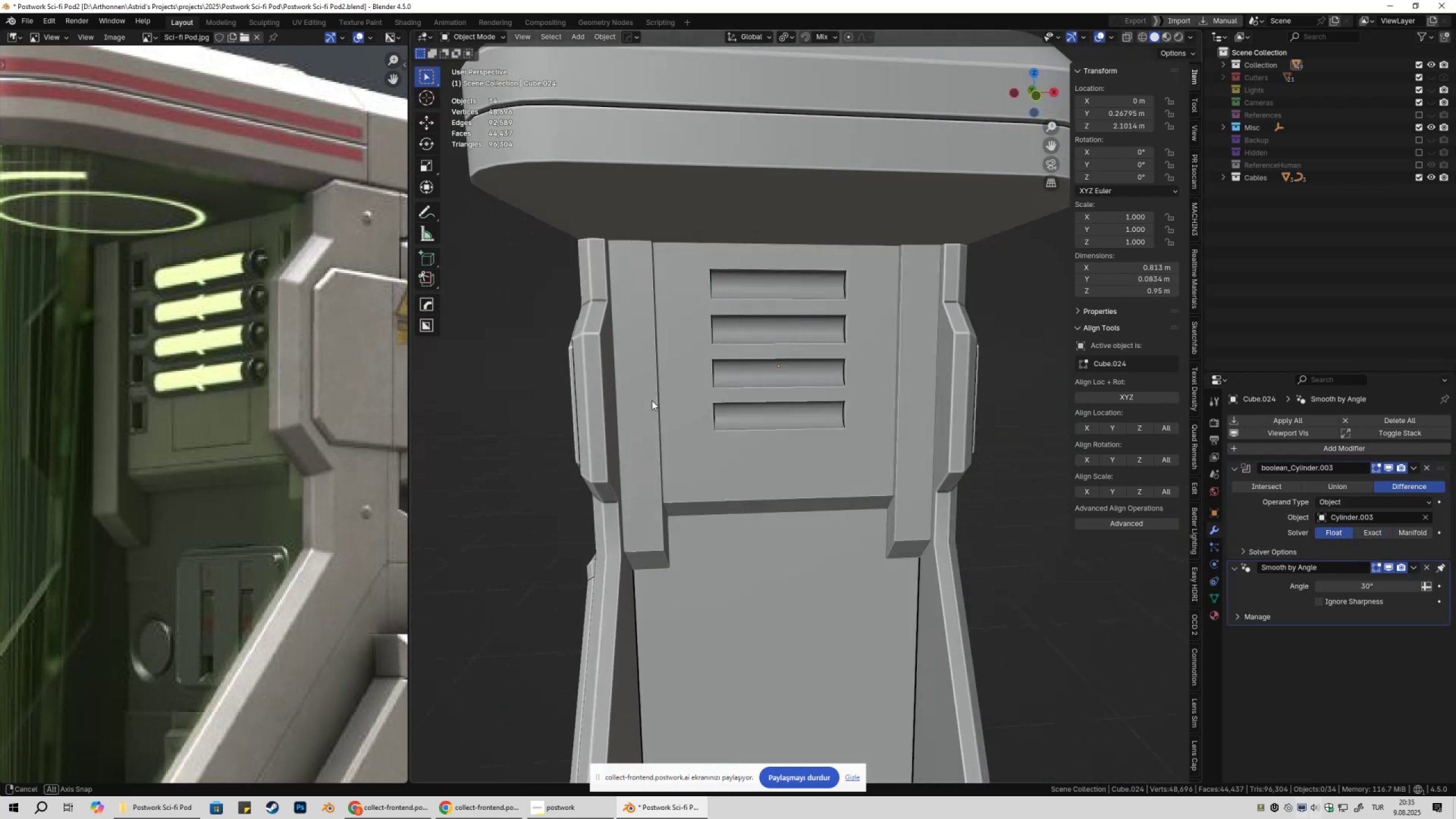 
left_click([817, 323])
 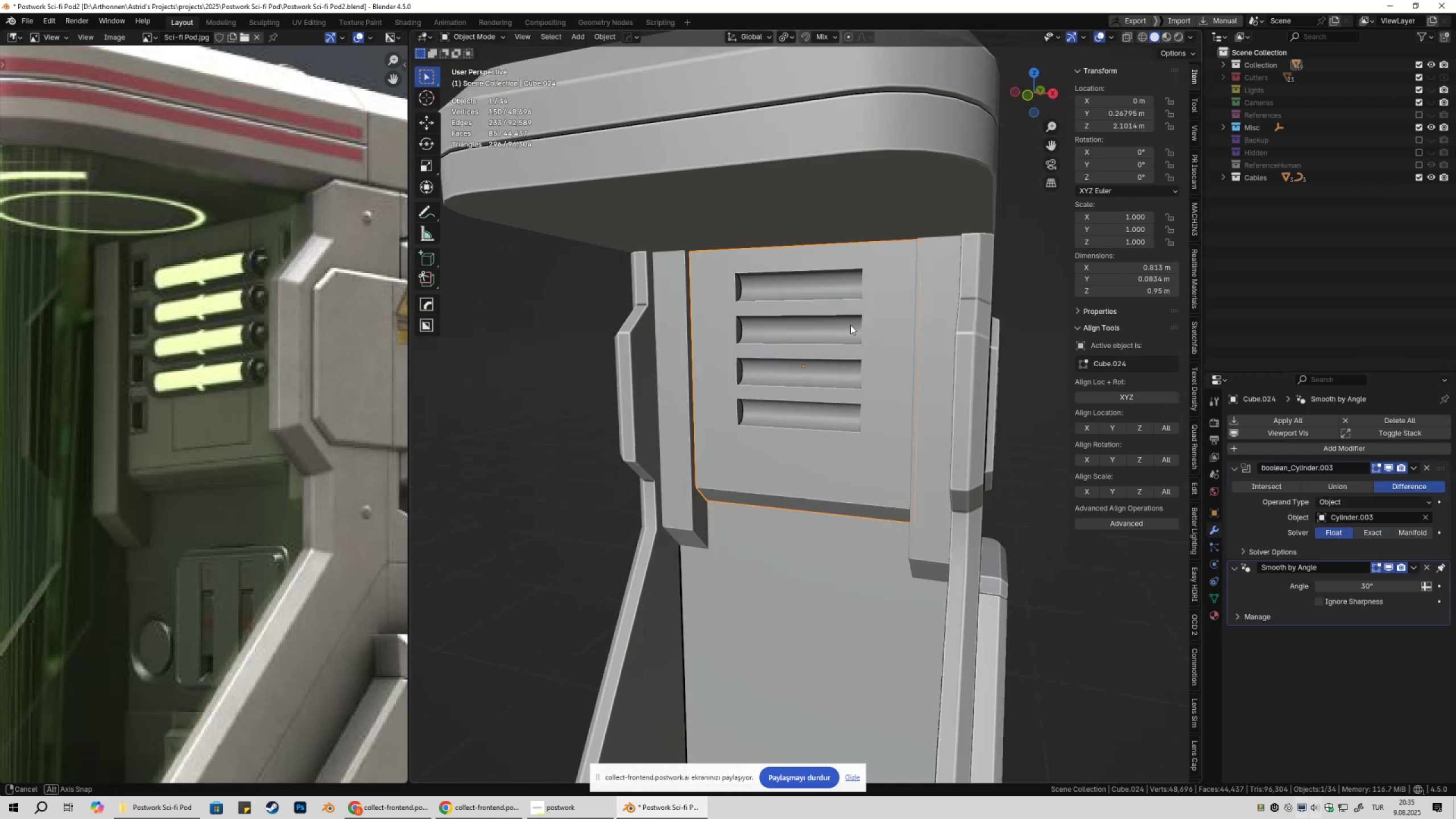 
key(Q)
 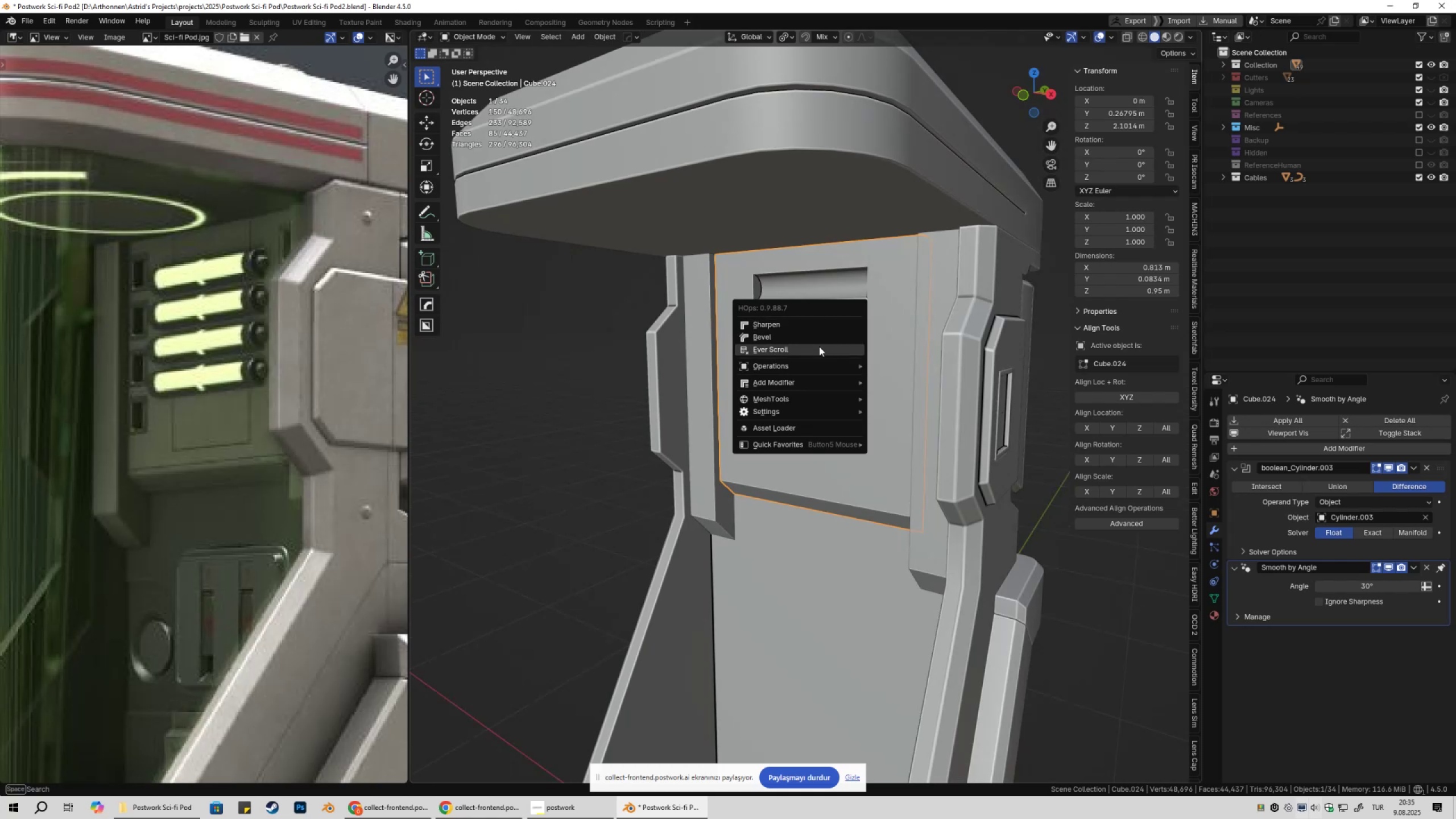 
double_click([818, 346])
 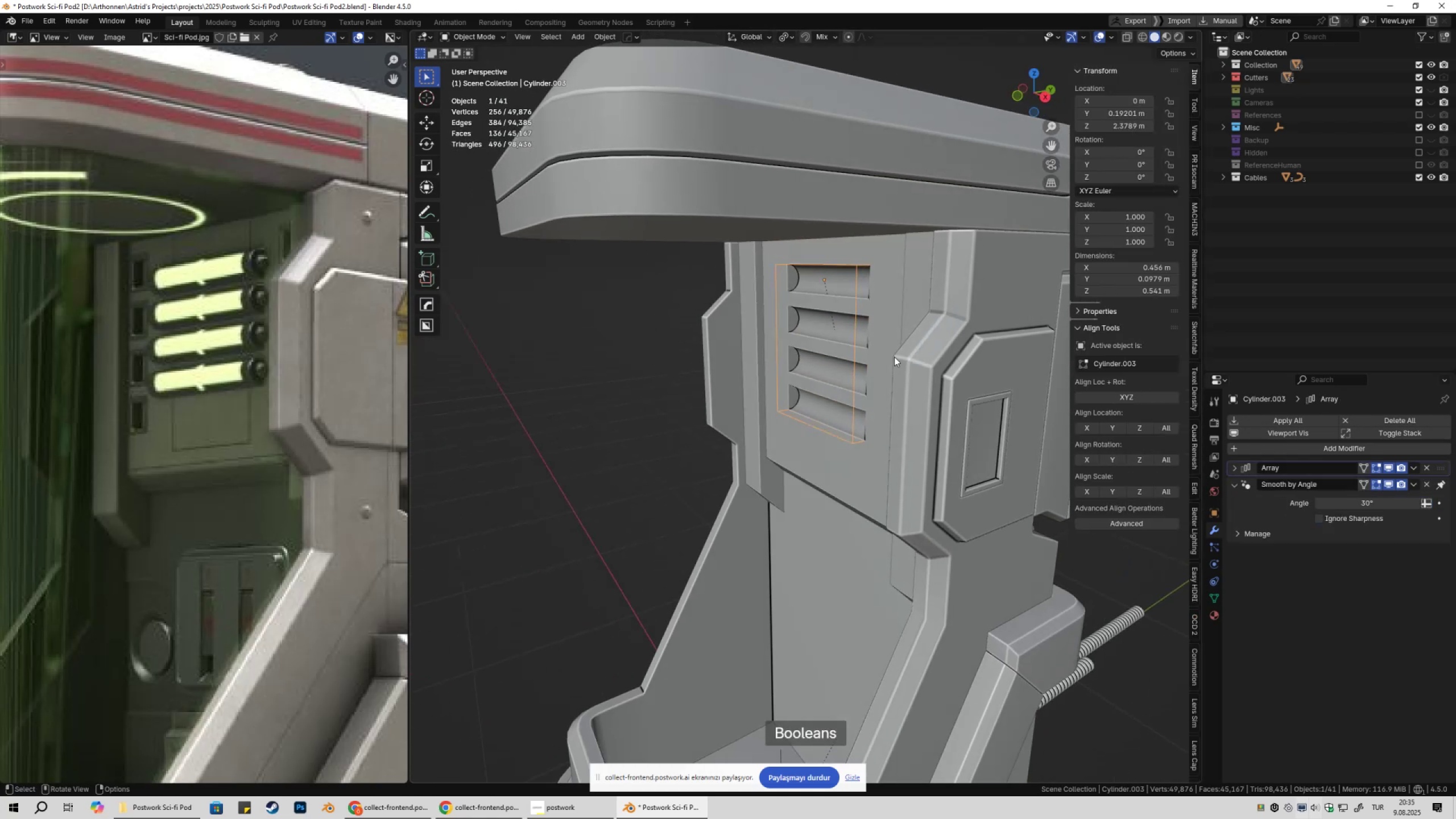 
type(Dxy)
 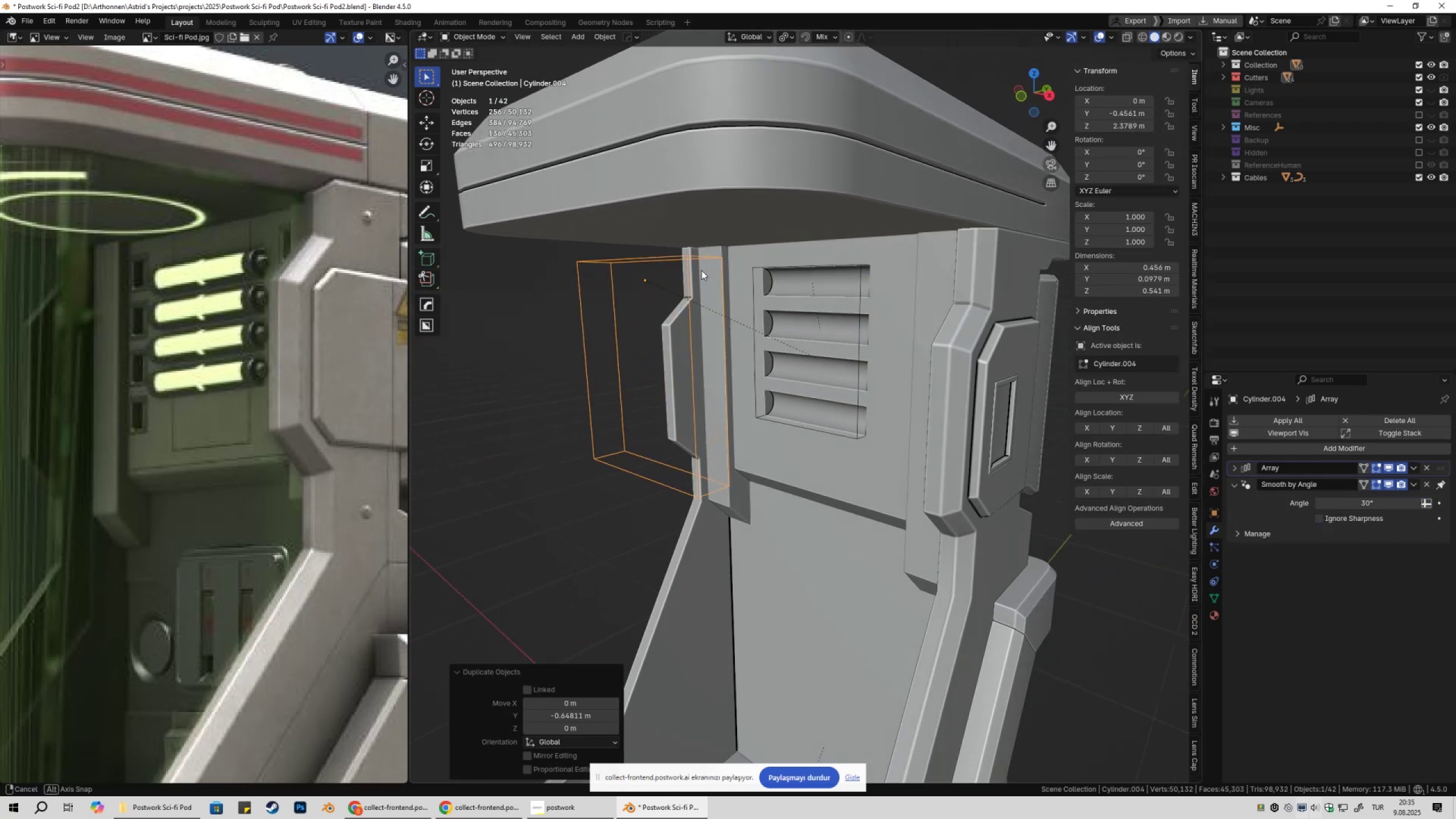 
mouse_move([1213, 581])
 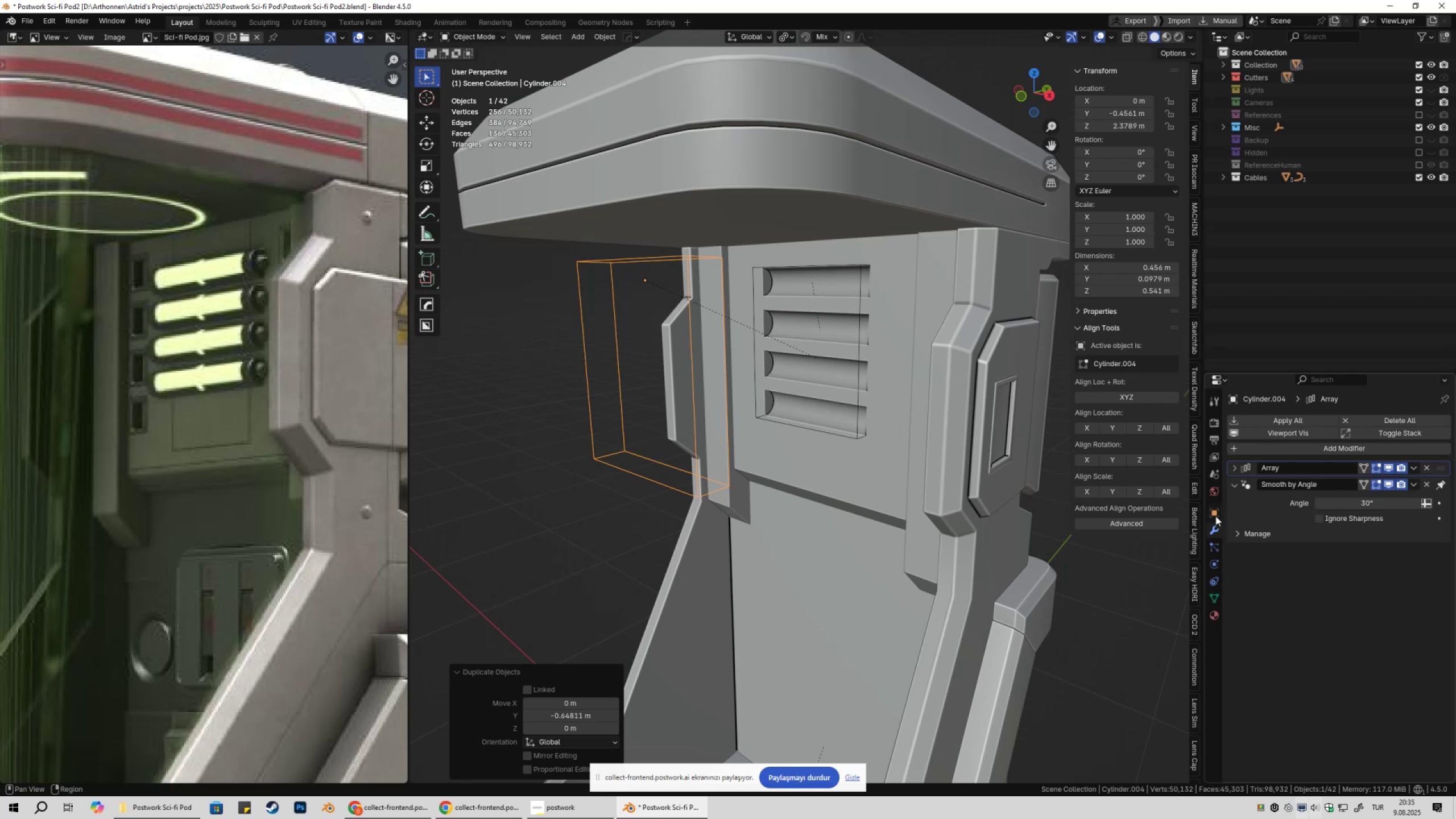 
left_click([1215, 516])
 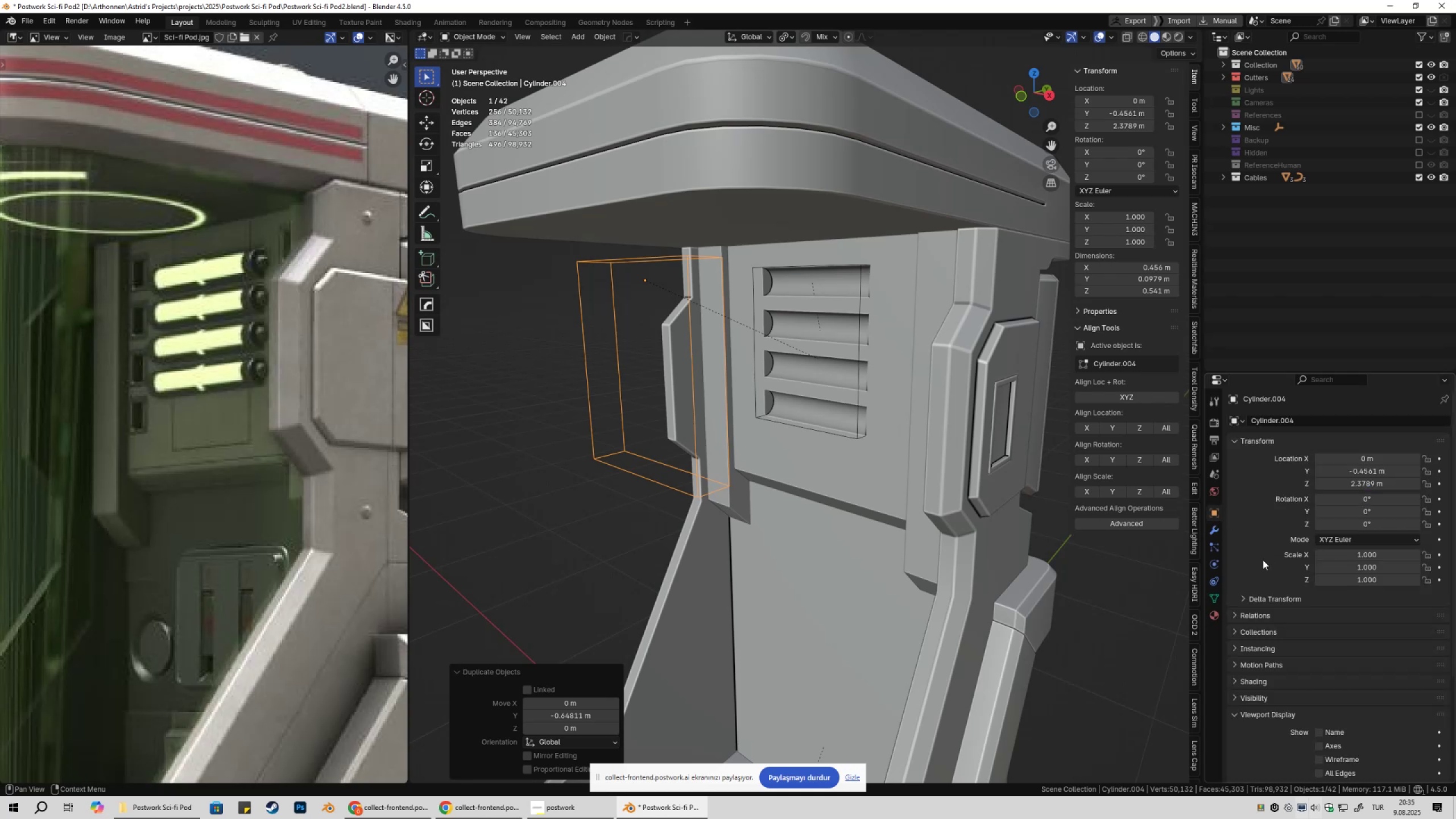 
scroll: coordinate [1259, 657], scroll_direction: down, amount: 7.0
 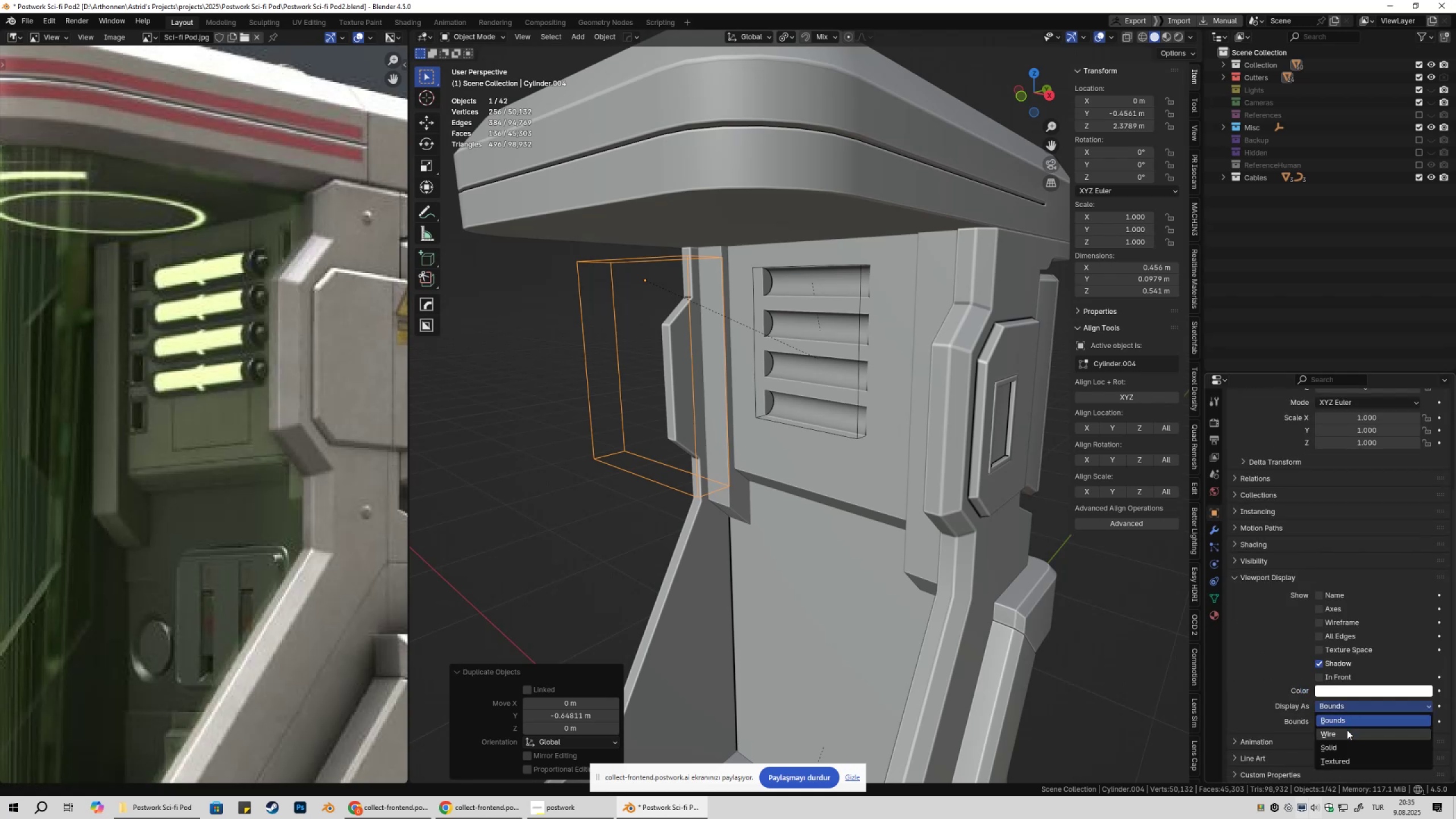 
left_click([1347, 730])
 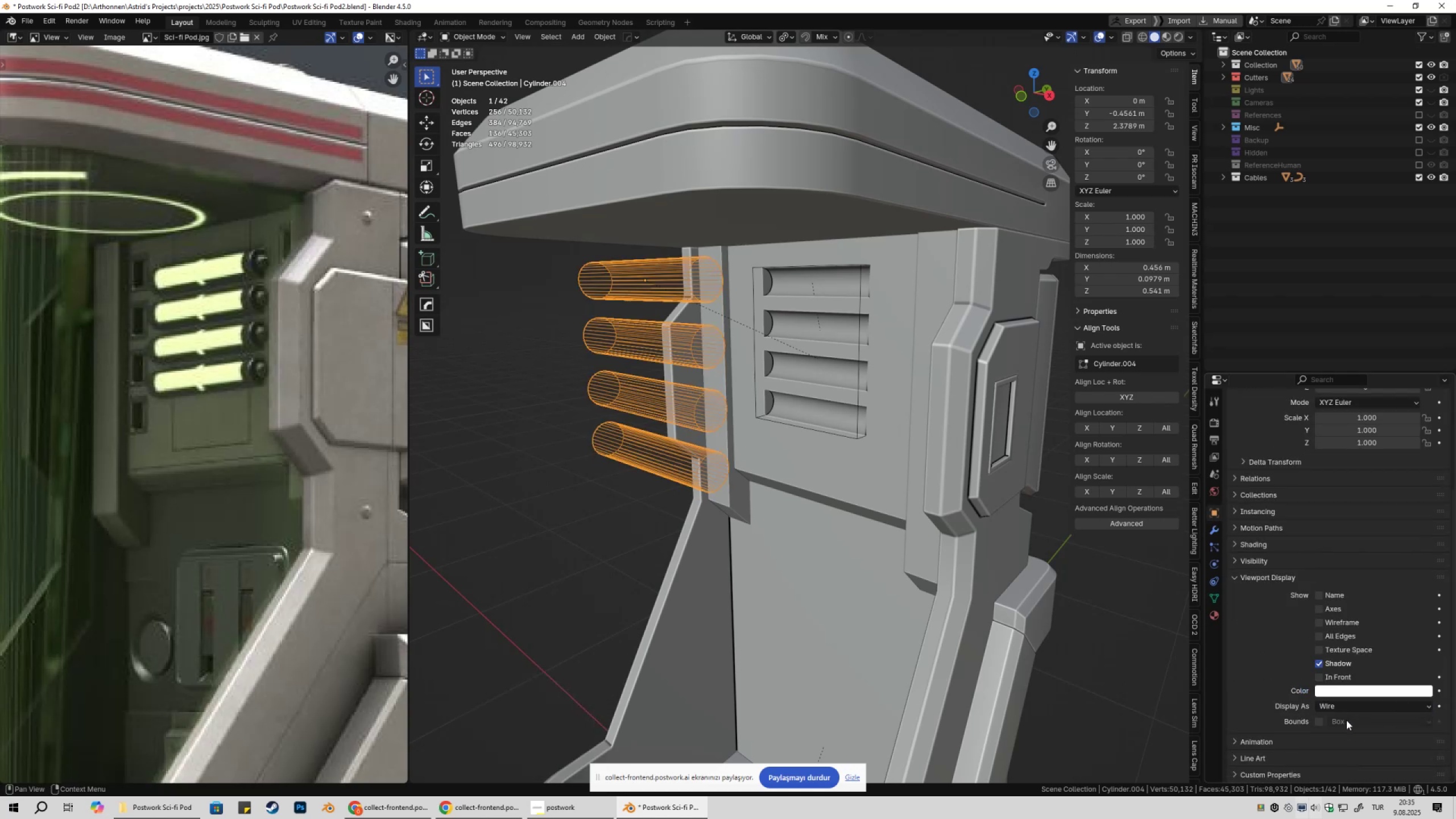 
left_click([1347, 706])
 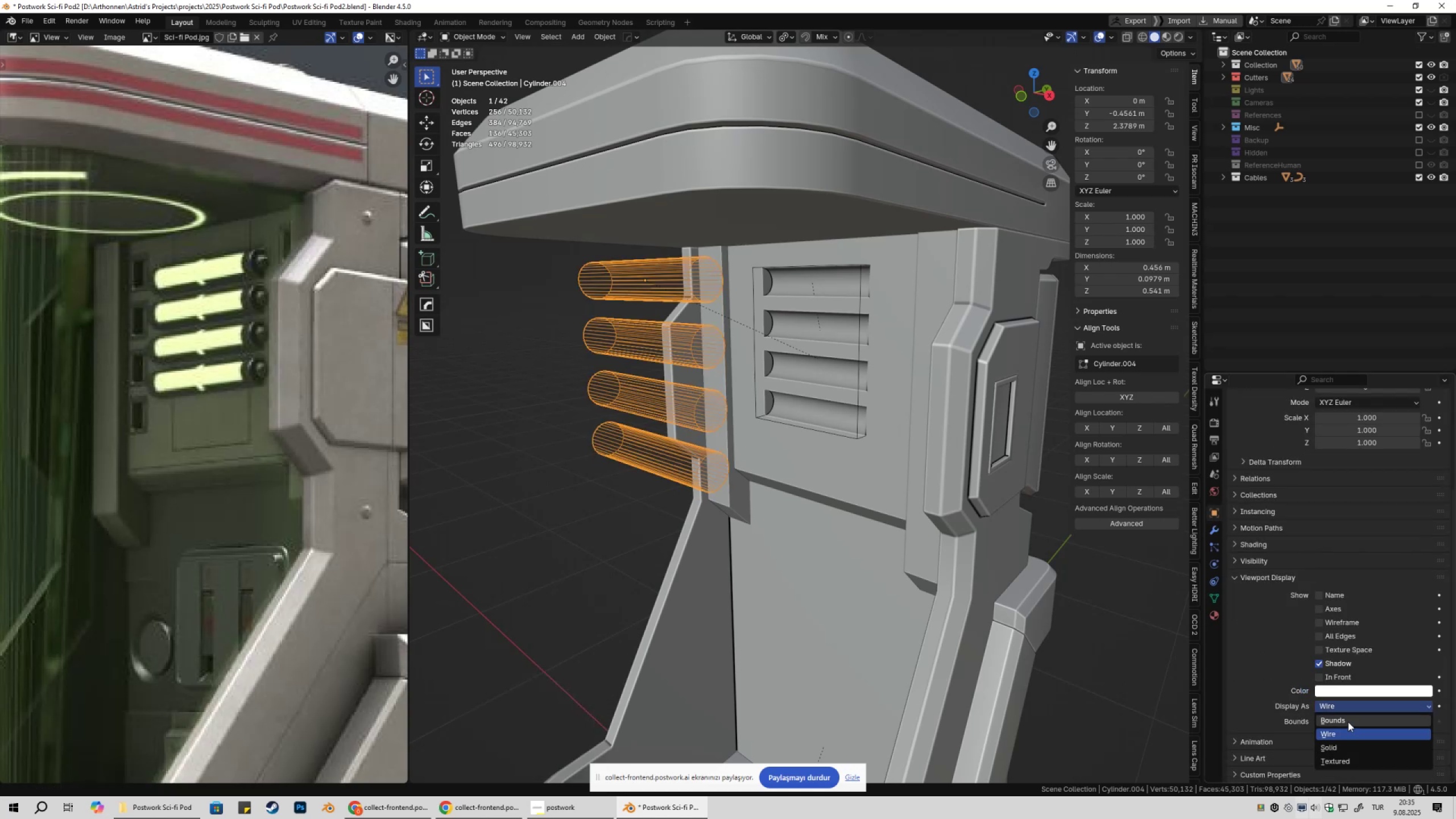 
left_click([1346, 732])
 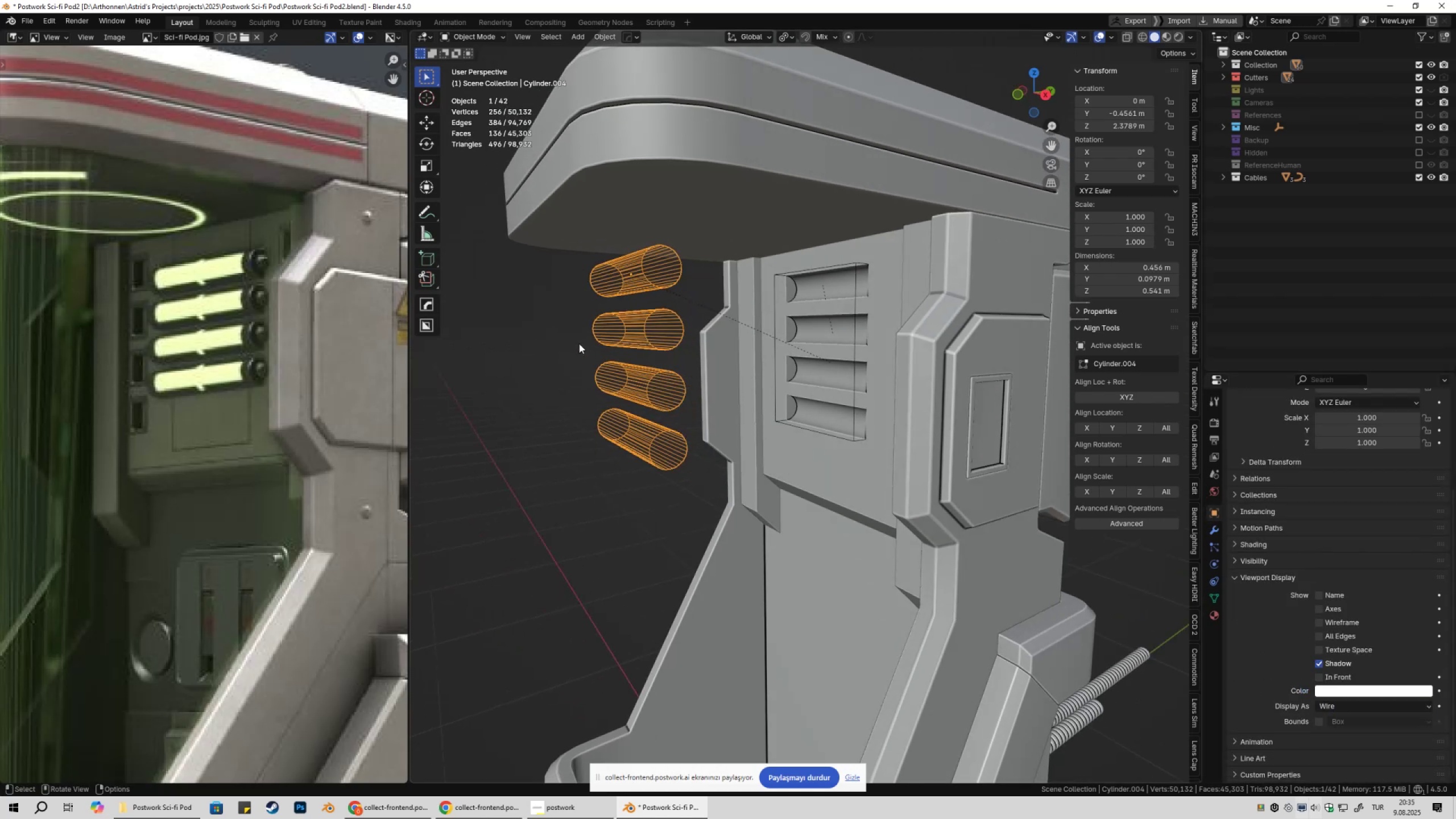 
double_click([618, 327])
 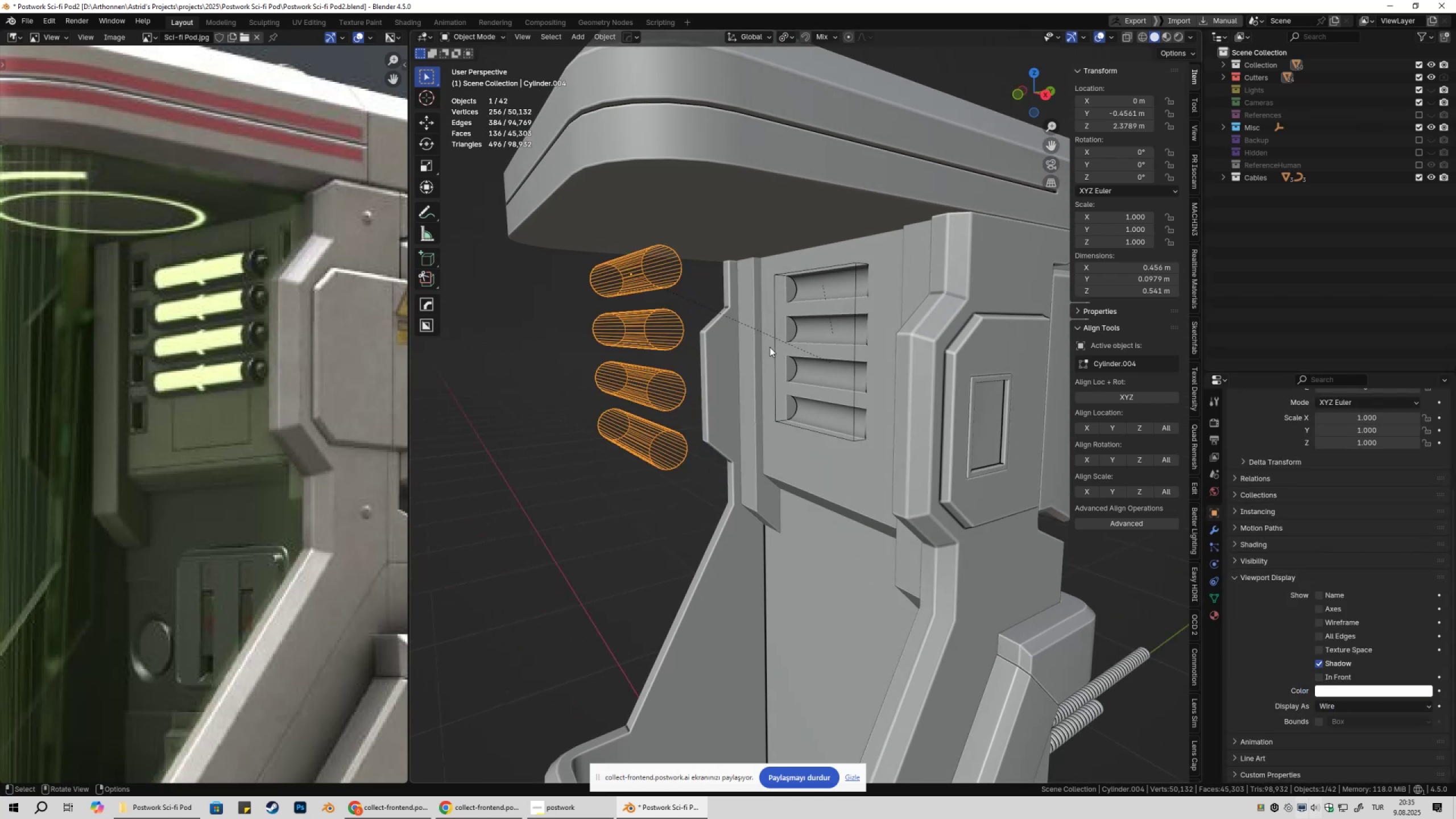 
key(Q)
 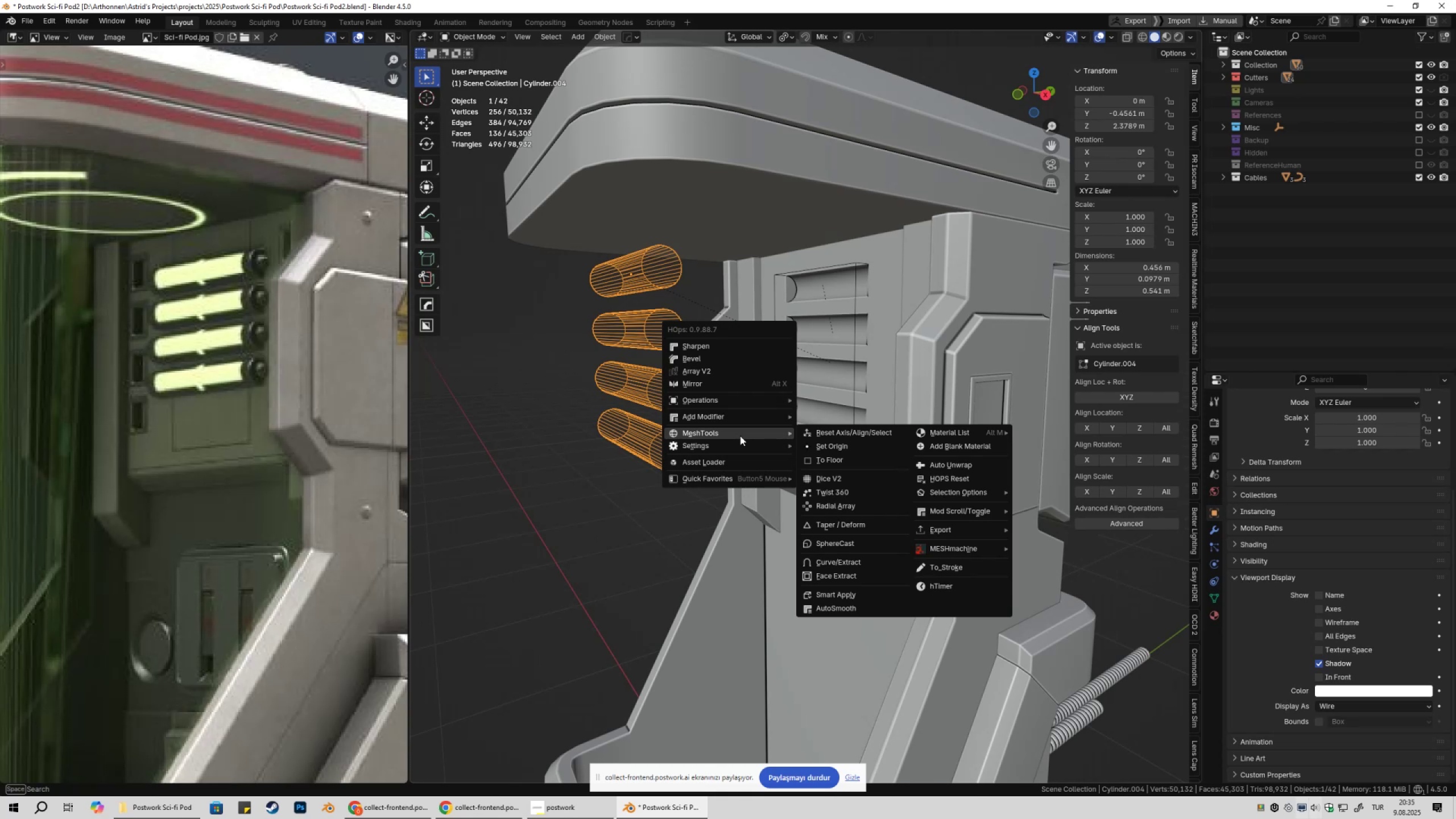 
left_click([735, 444])
 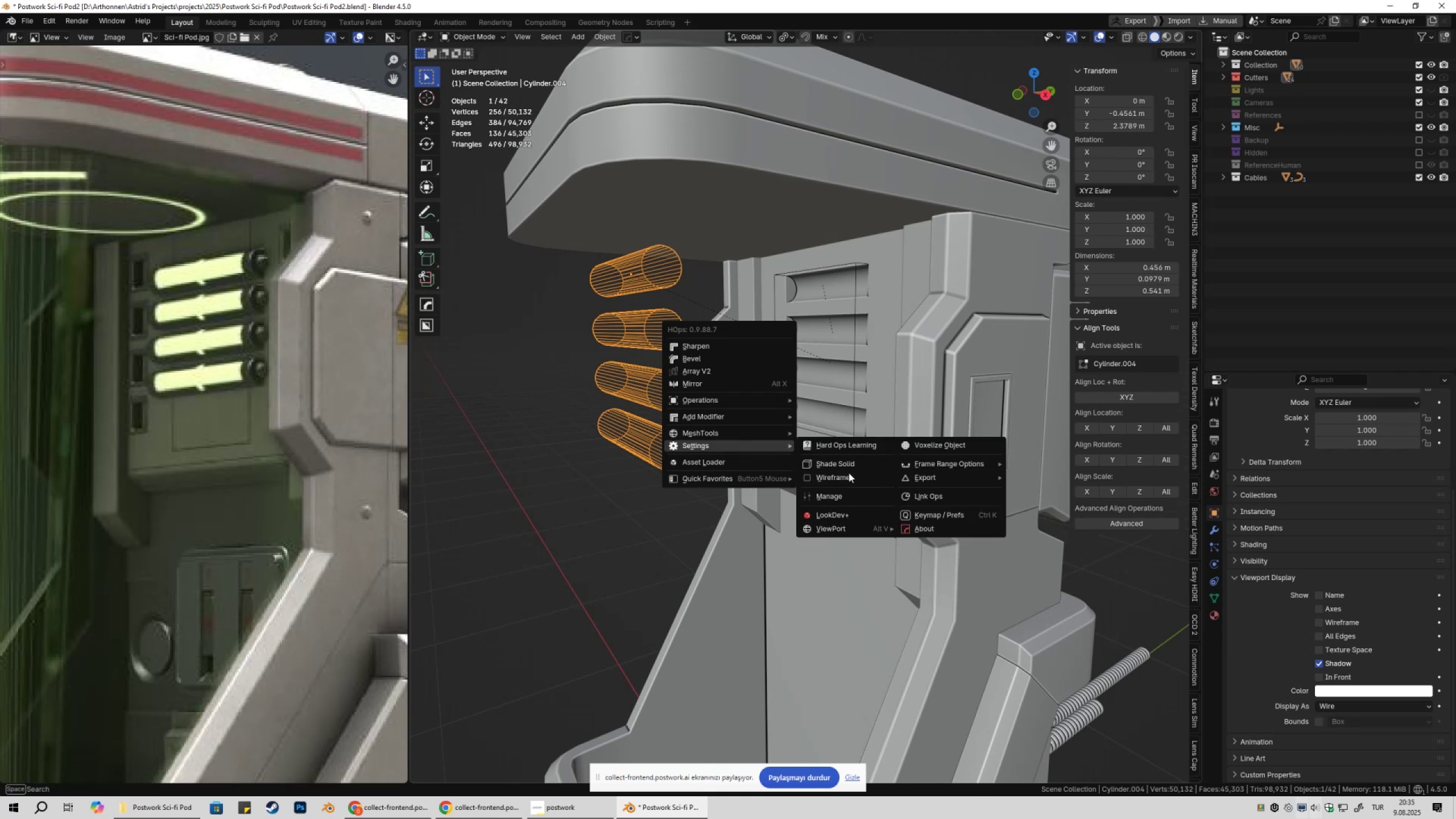 
left_click([850, 465])
 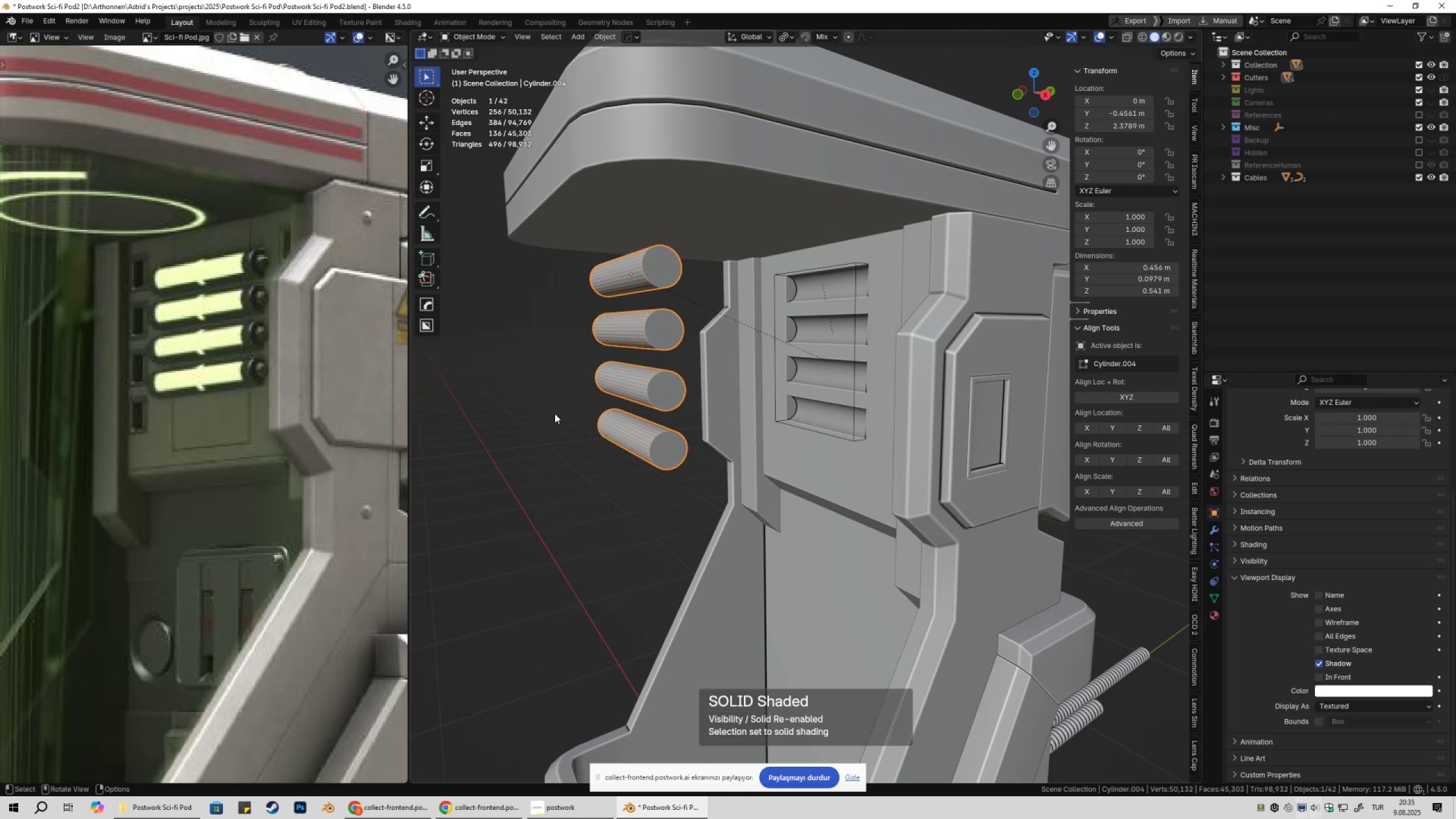 
left_click([554, 413])
 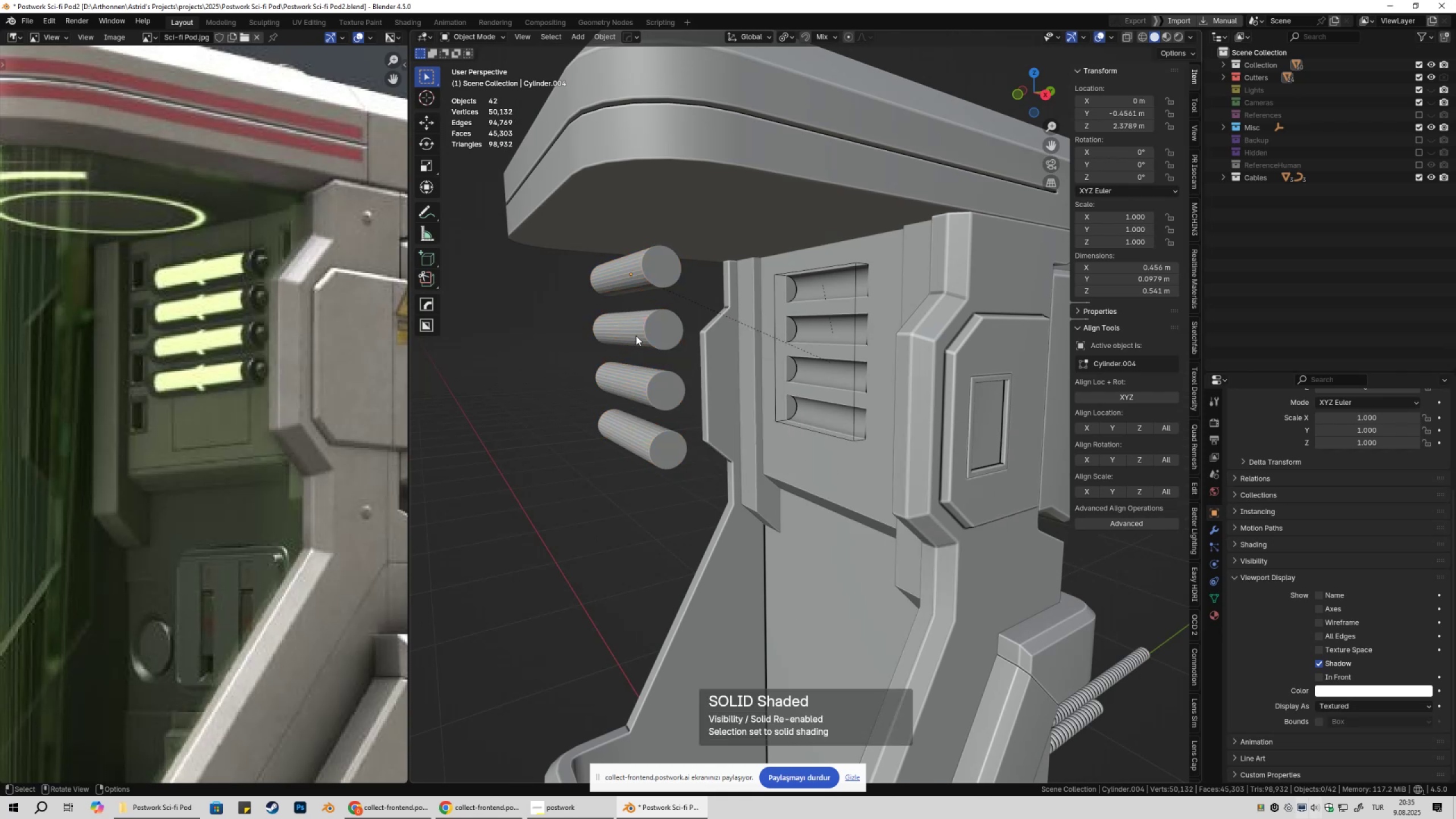 
left_click([636, 336])
 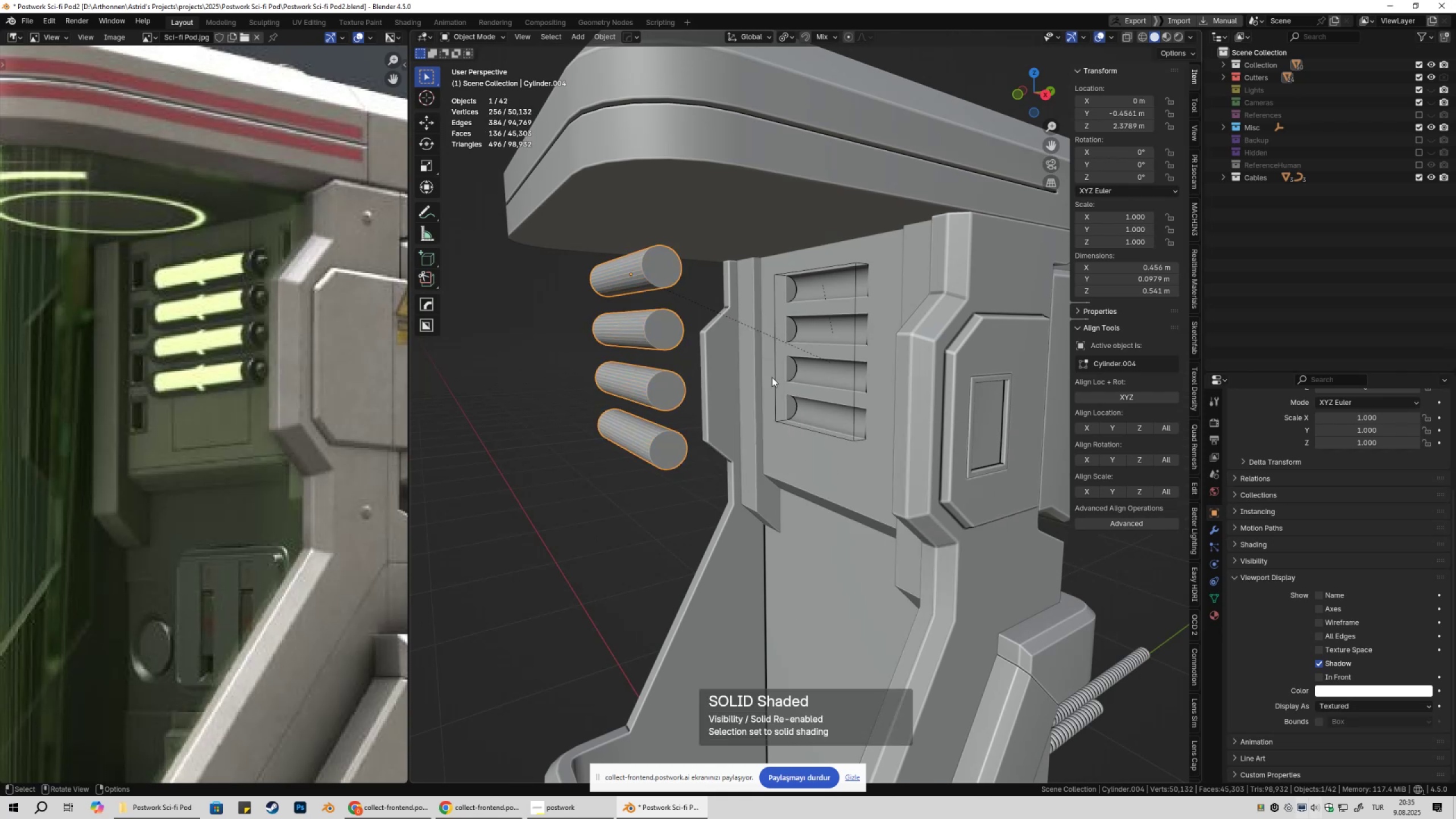 
key(M)
 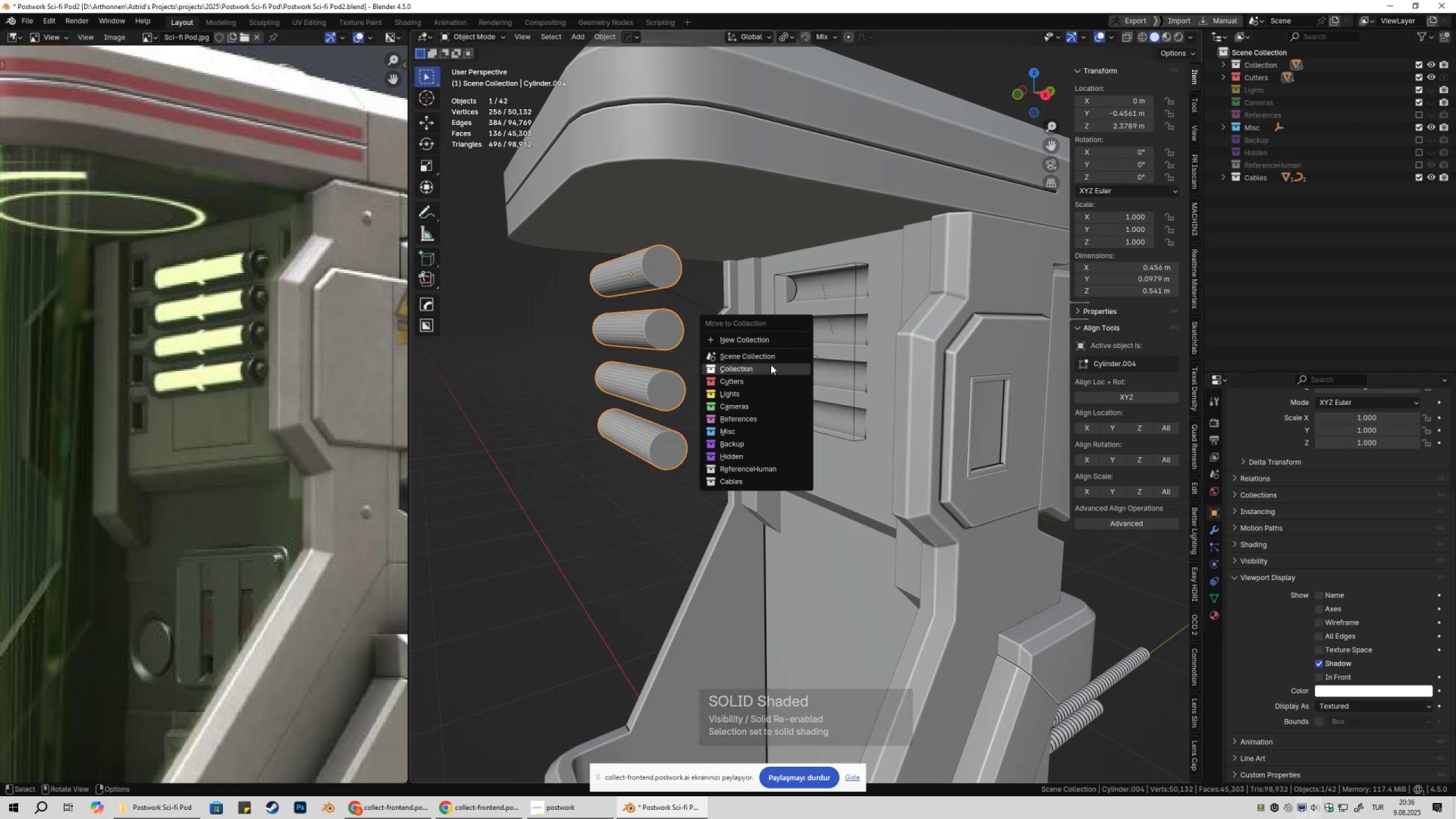 
left_click([770, 365])
 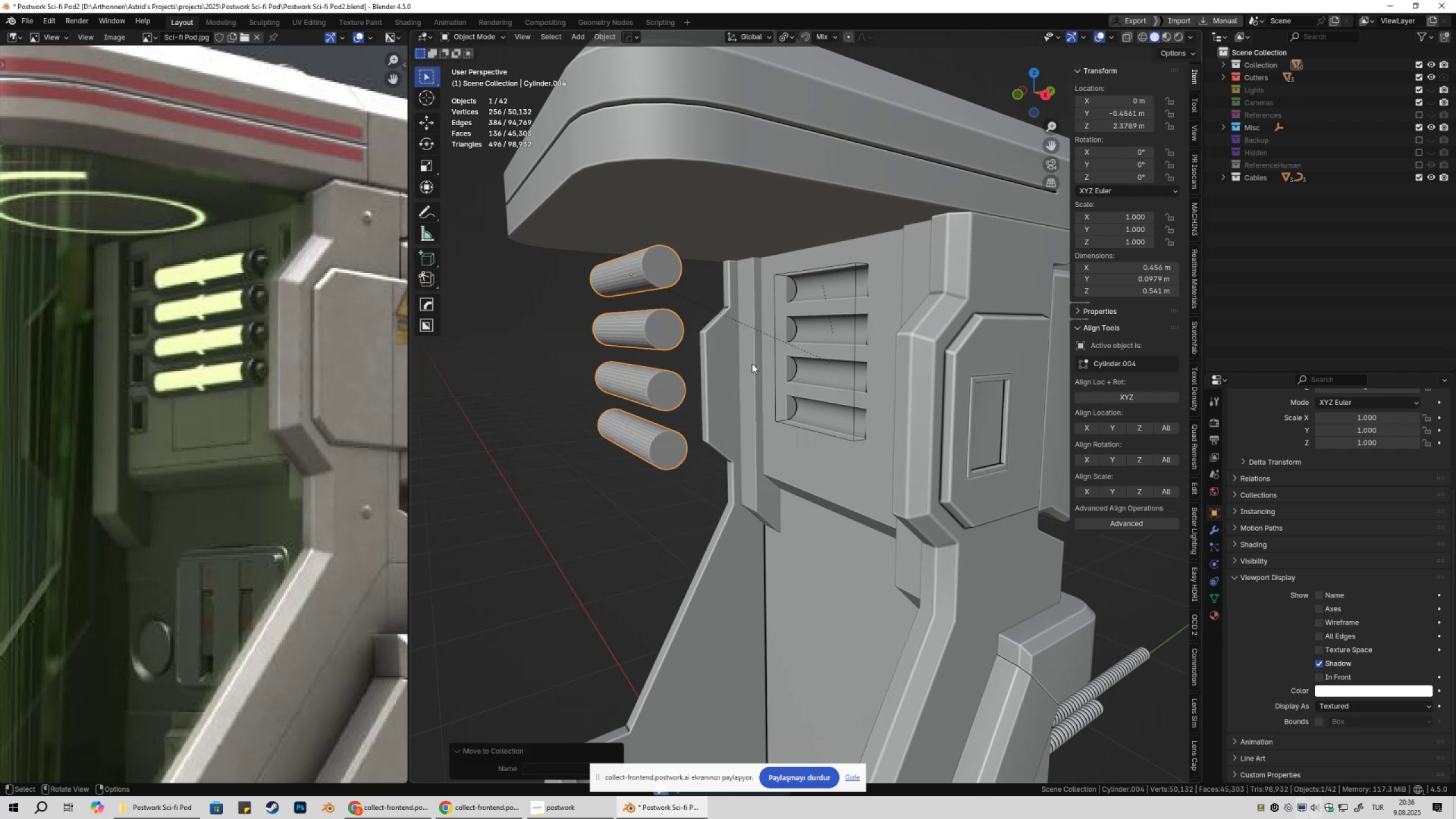 
right_click([752, 363])
 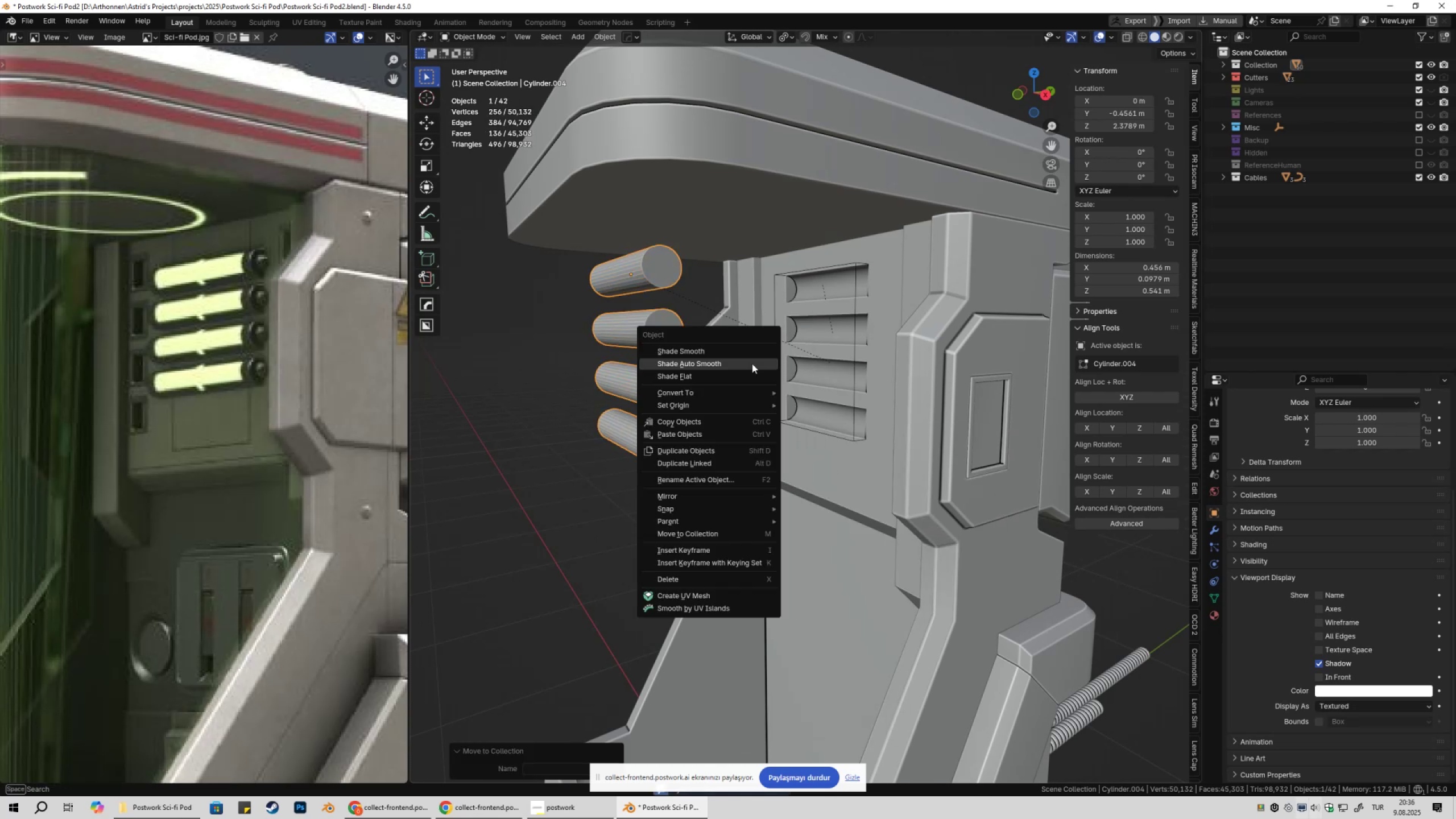 
left_click([752, 363])
 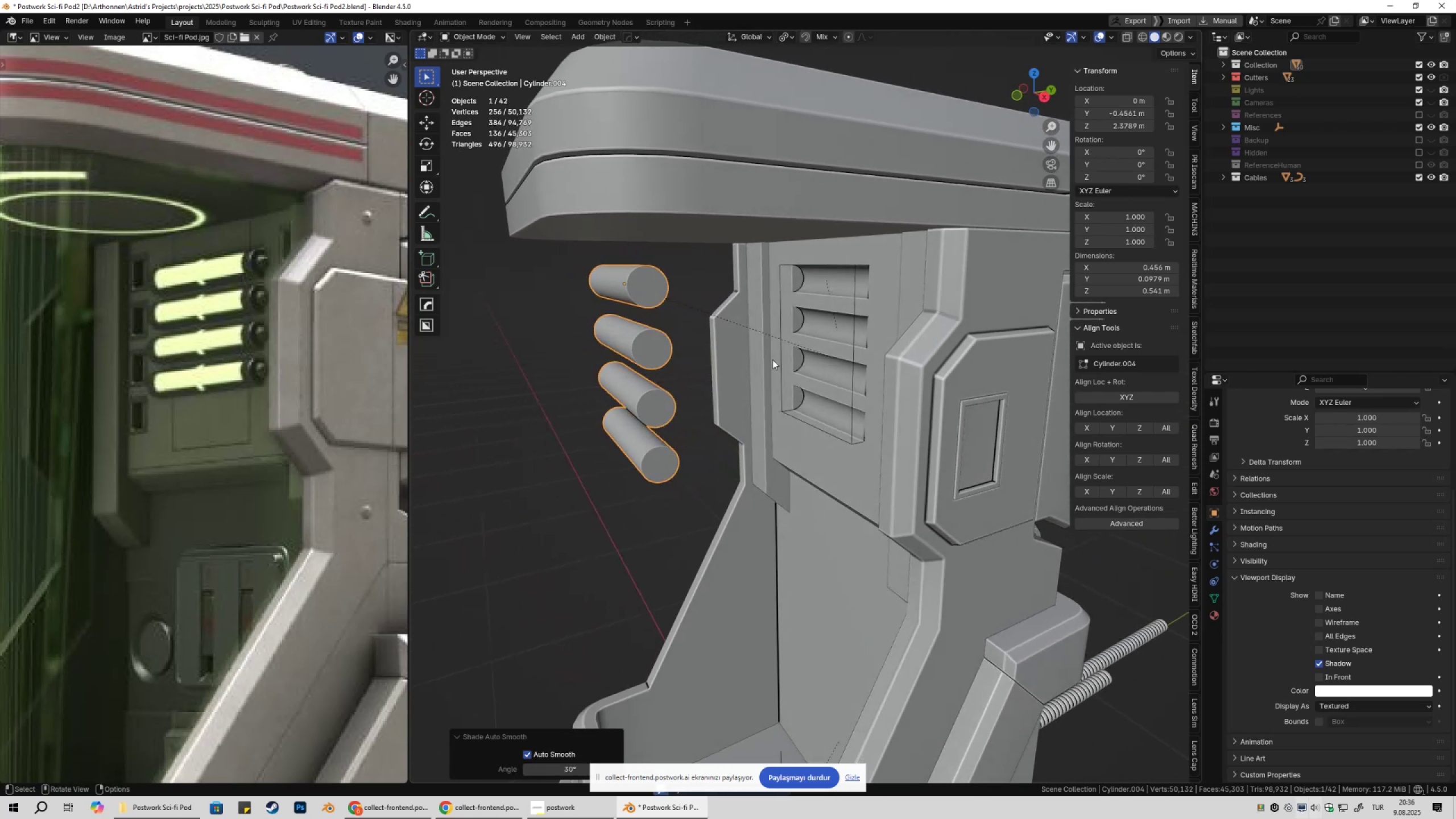 
hold_key(key=ShiftLeft, duration=0.3)
 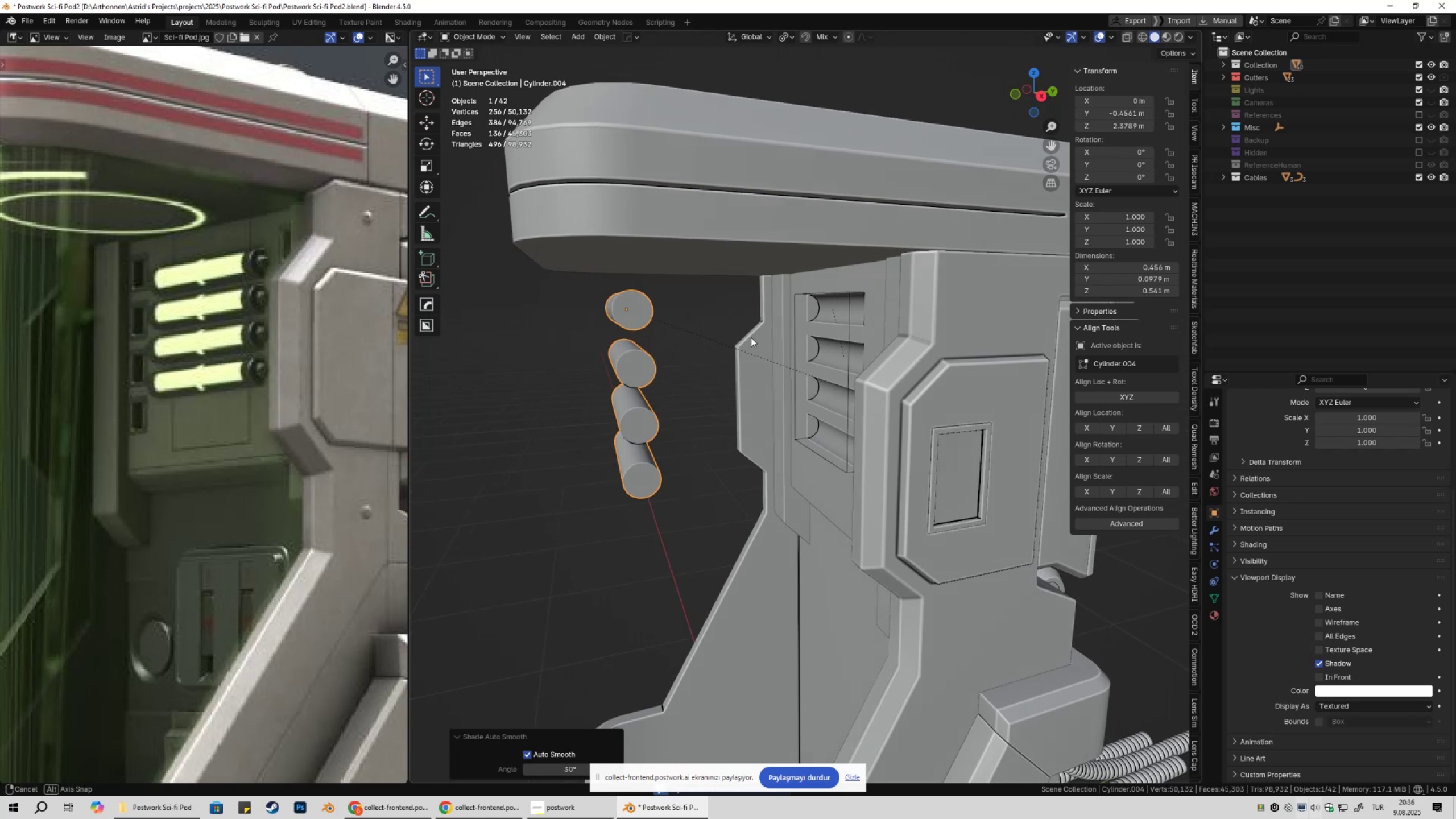 
type(gy)
 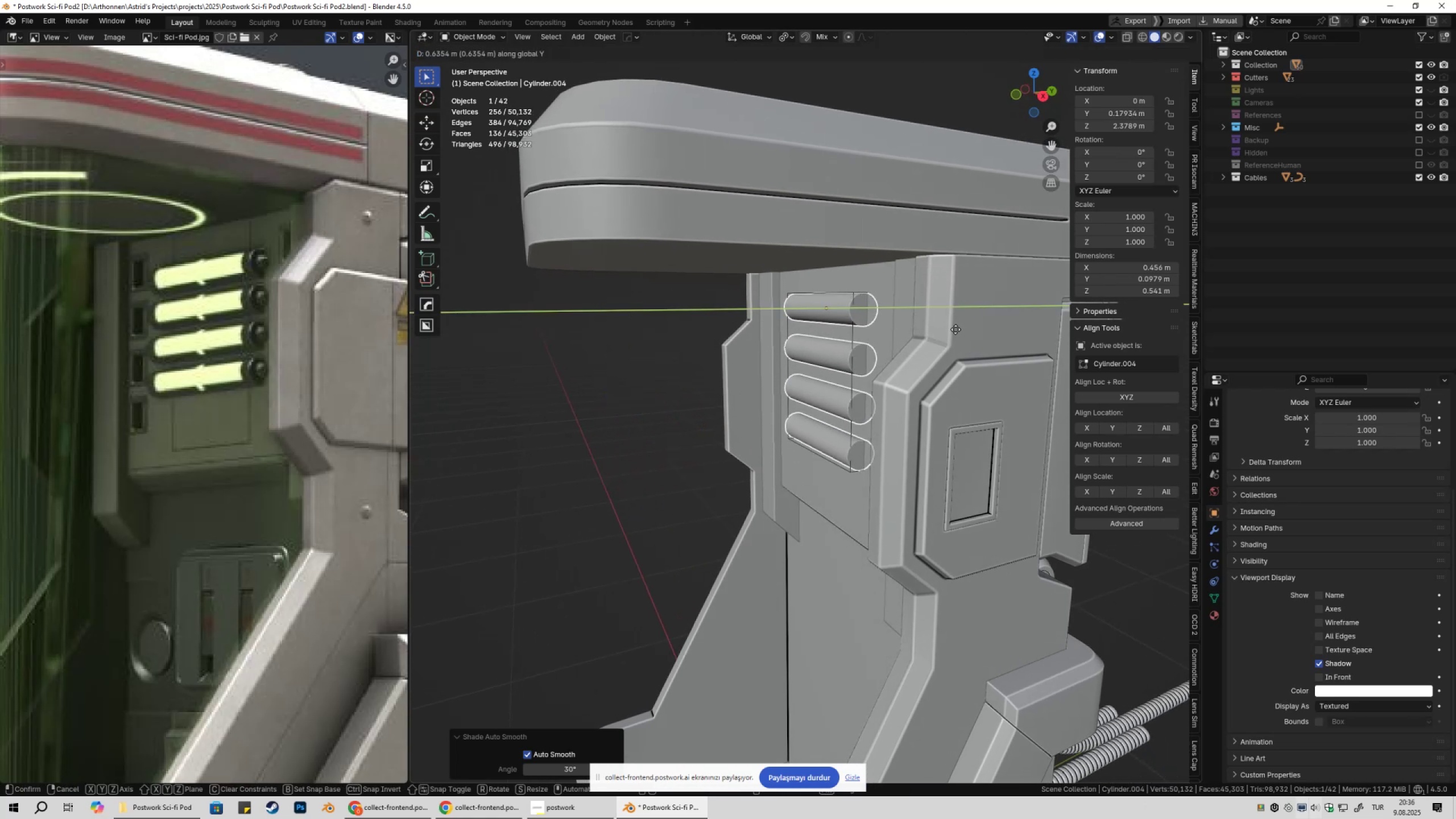 
hold_key(key=ShiftLeft, duration=0.31)
 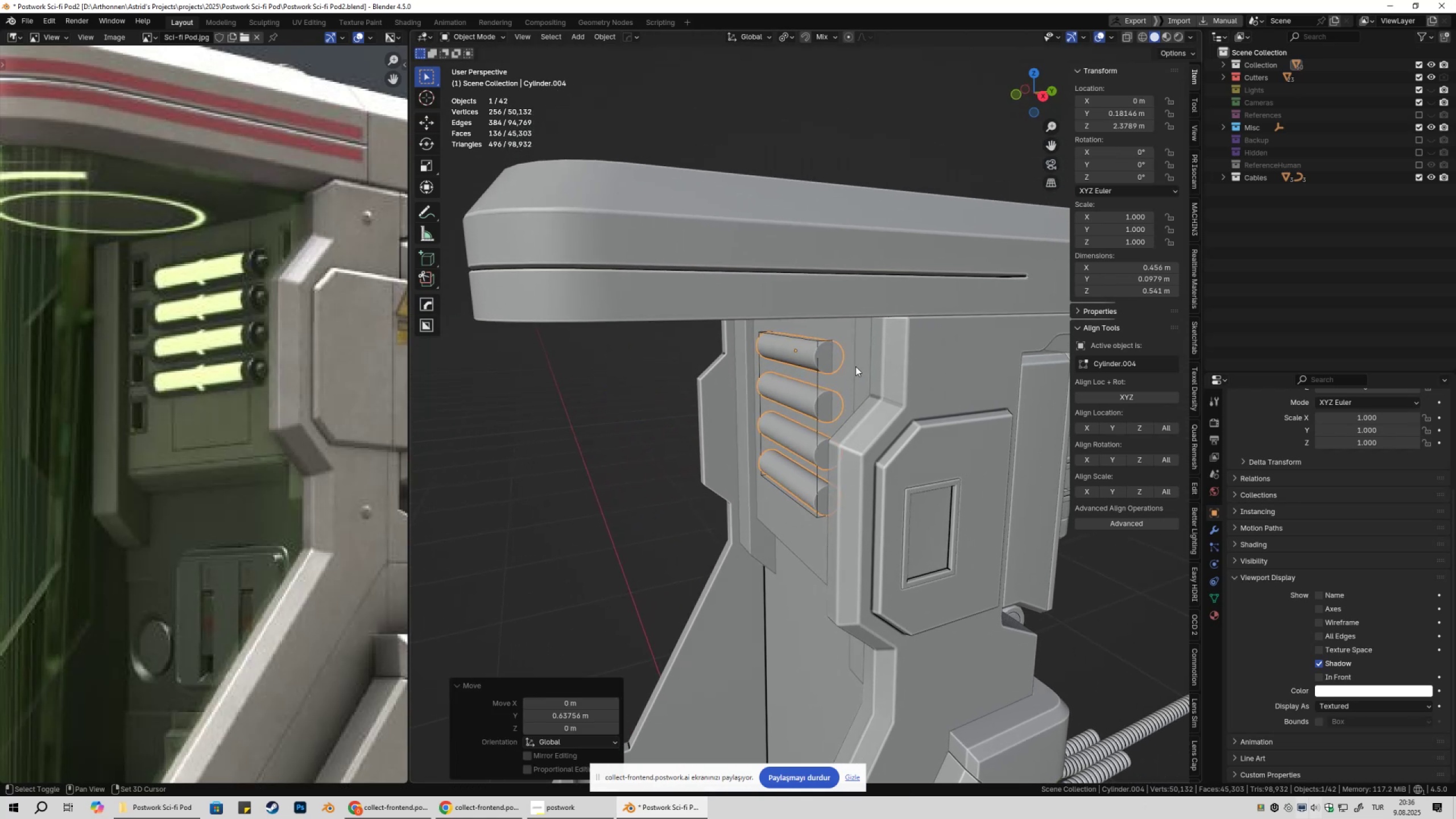 
scroll: coordinate [862, 357], scroll_direction: up, amount: 6.0
 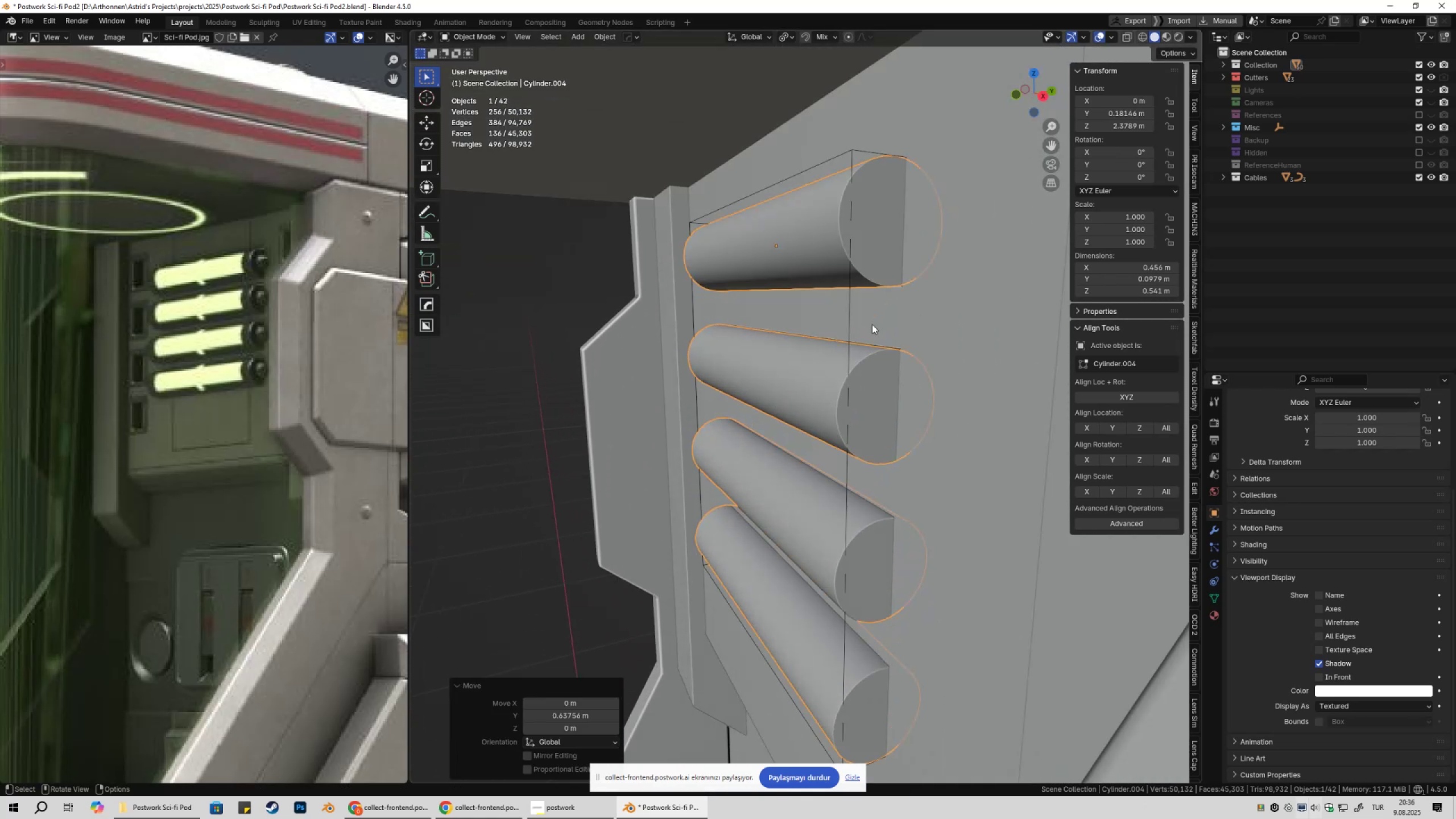 
hold_key(key=ShiftLeft, duration=0.31)
 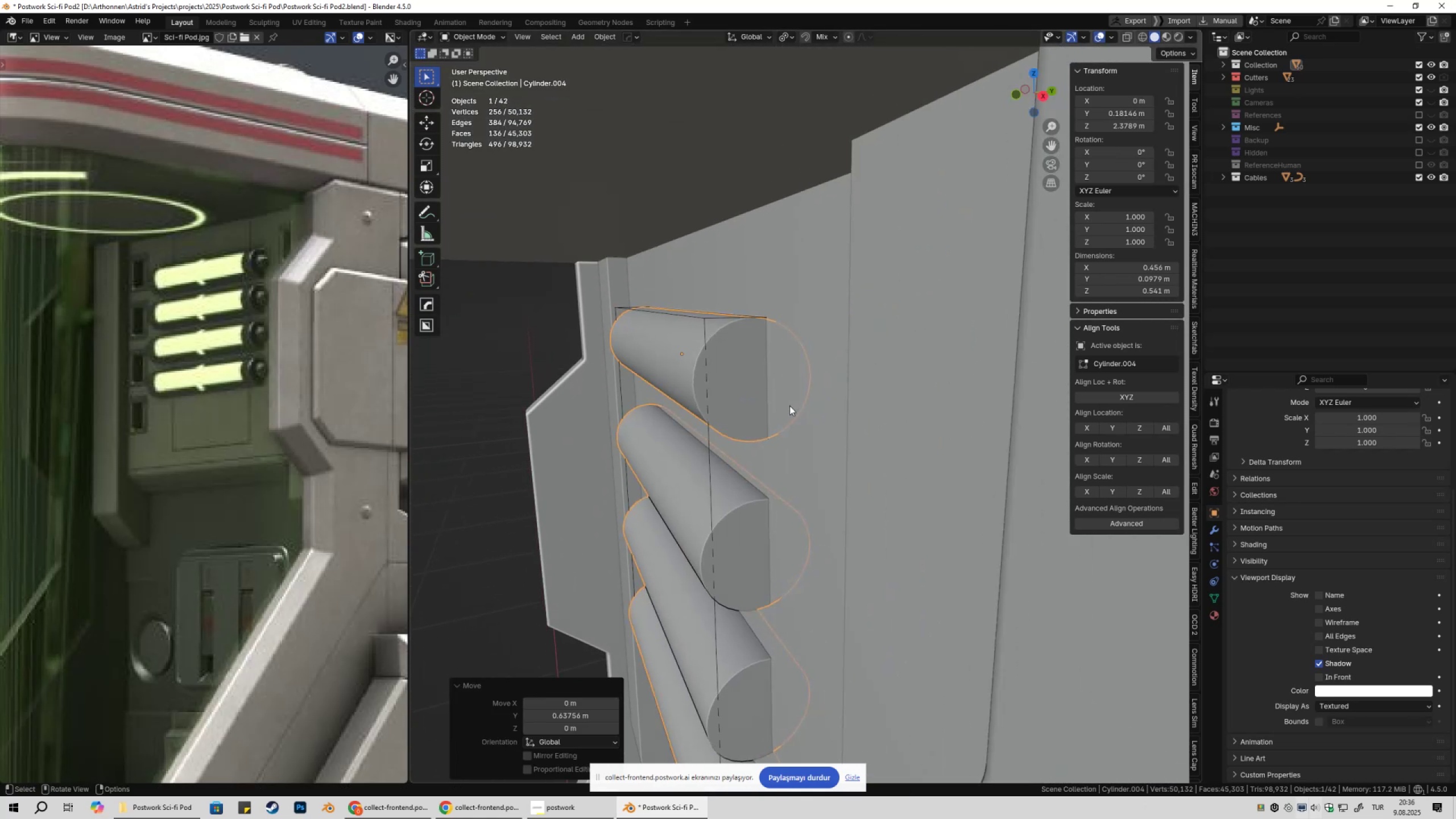 
scroll: coordinate [790, 404], scroll_direction: up, amount: 2.0
 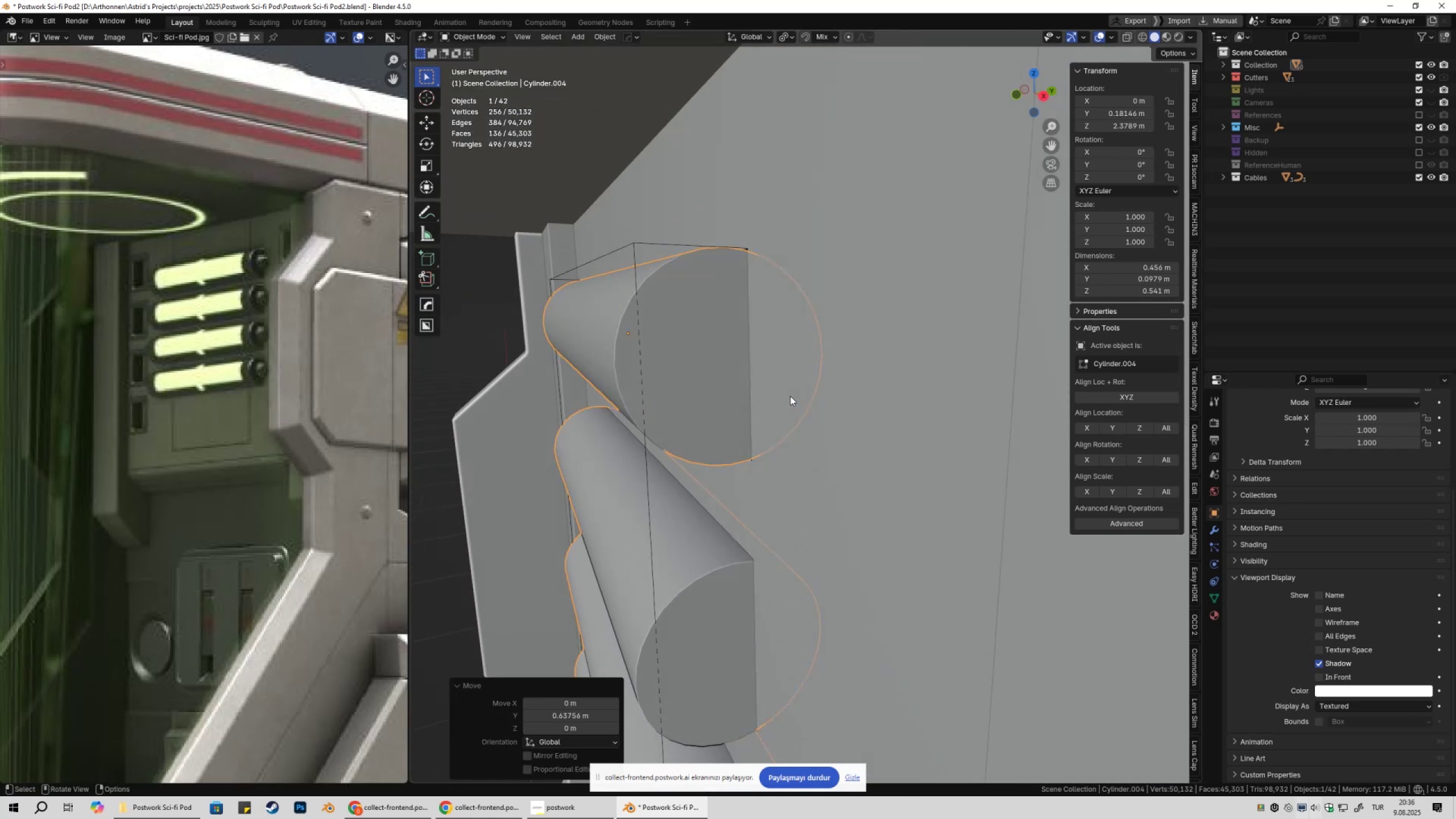 
type(gy)
 